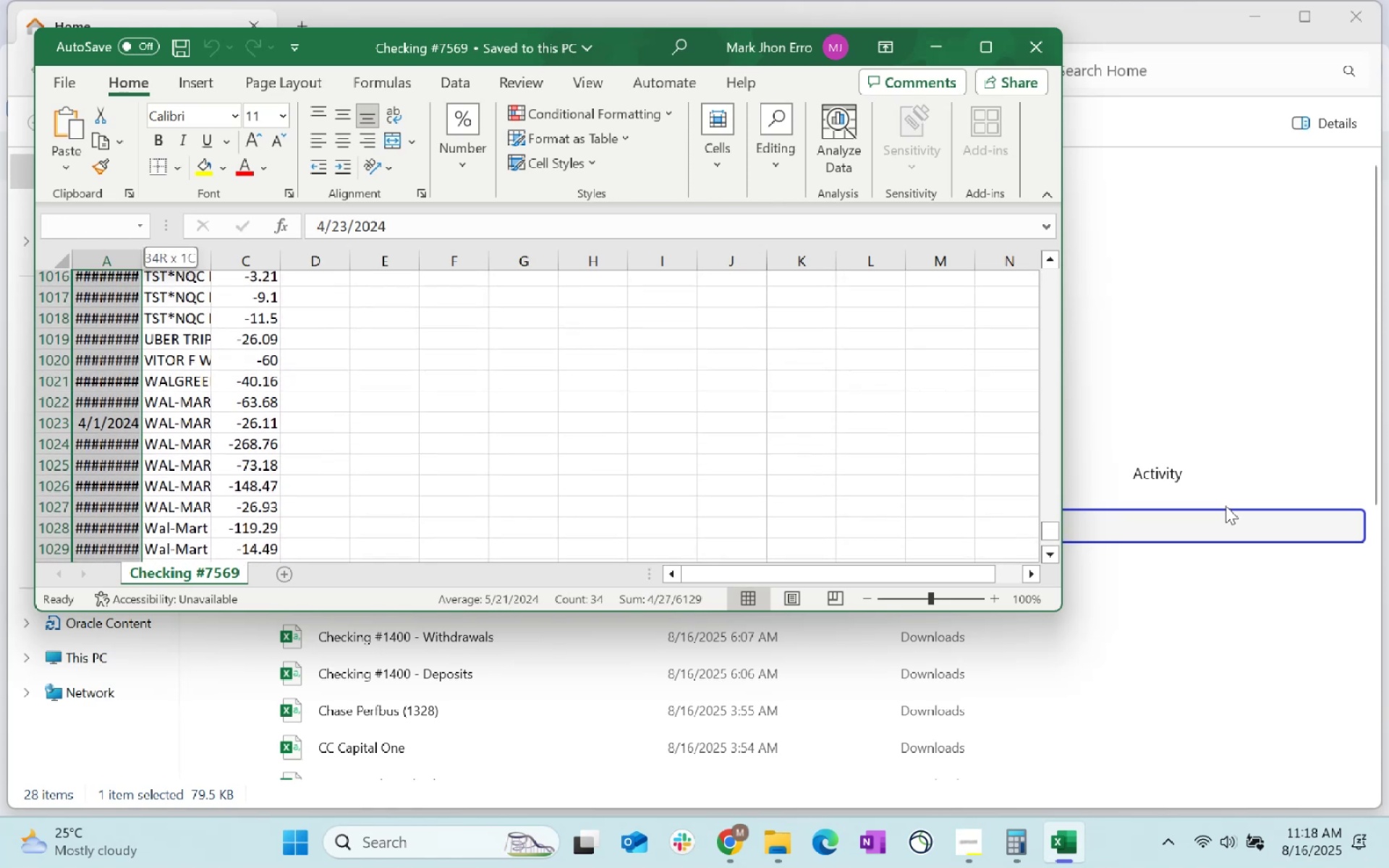 
key(Shift+ArrowUp)
 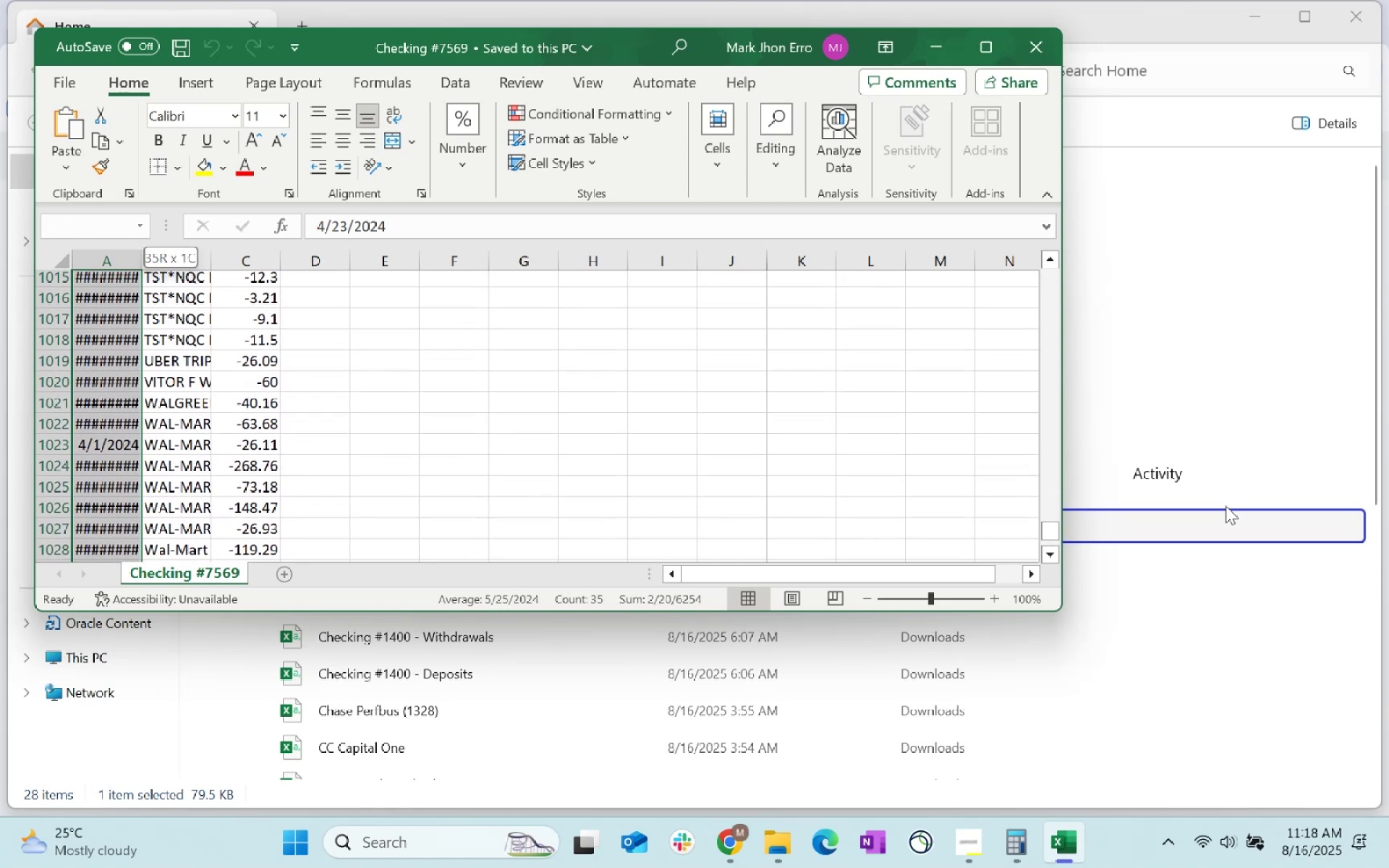 
key(Shift+ArrowUp)
 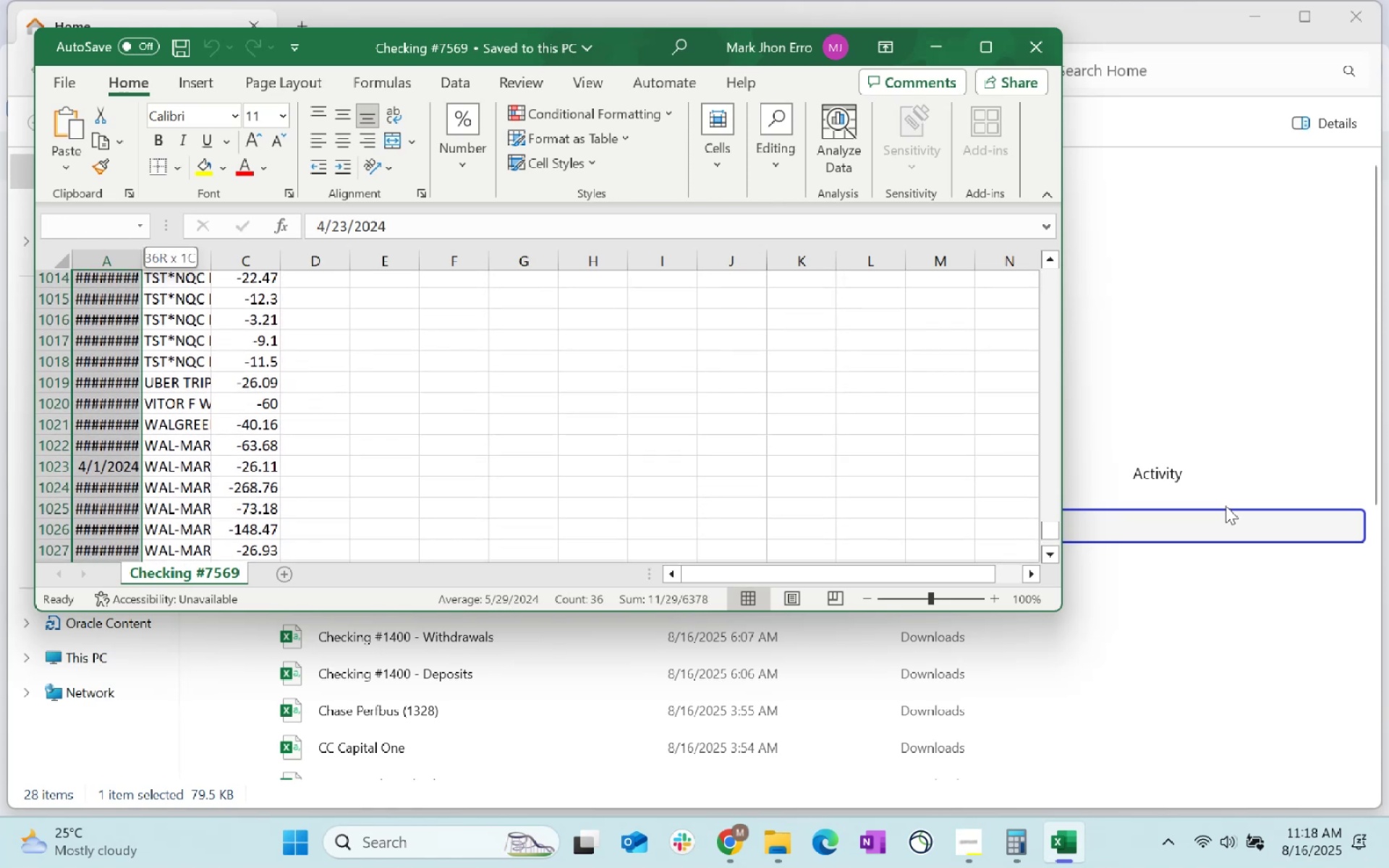 
key(Shift+ArrowUp)
 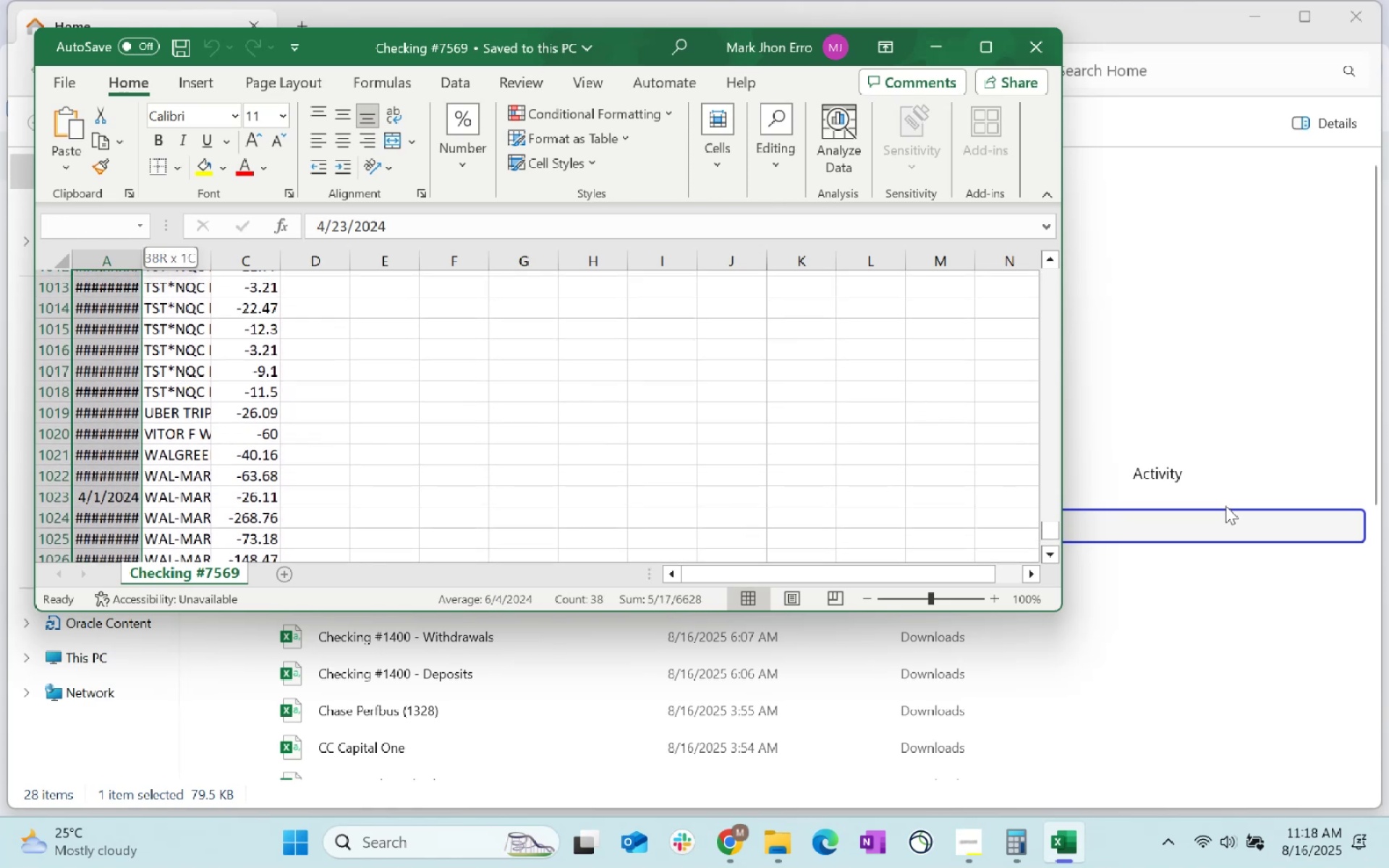 
key(Shift+ArrowUp)
 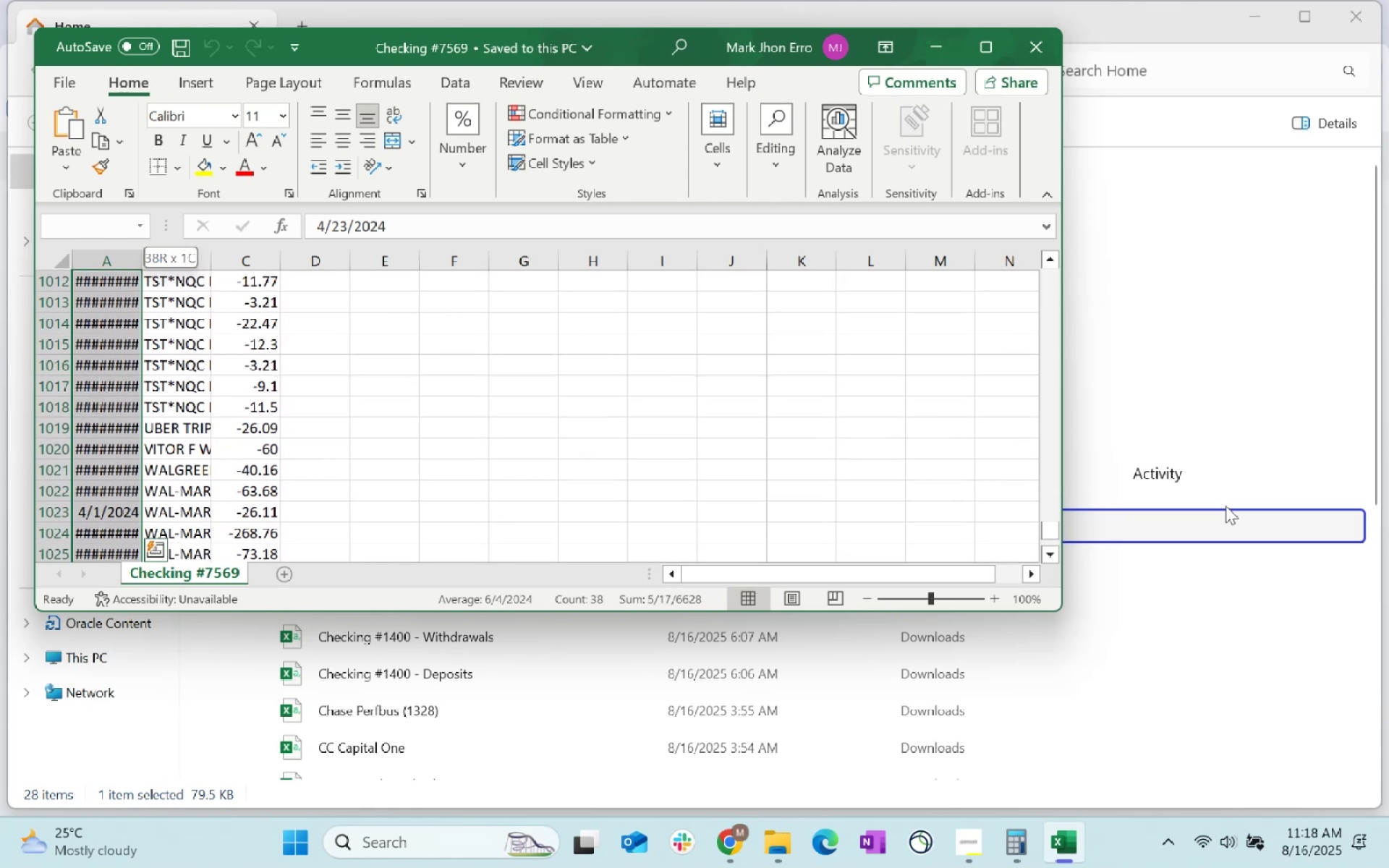 
key(Shift+ArrowUp)
 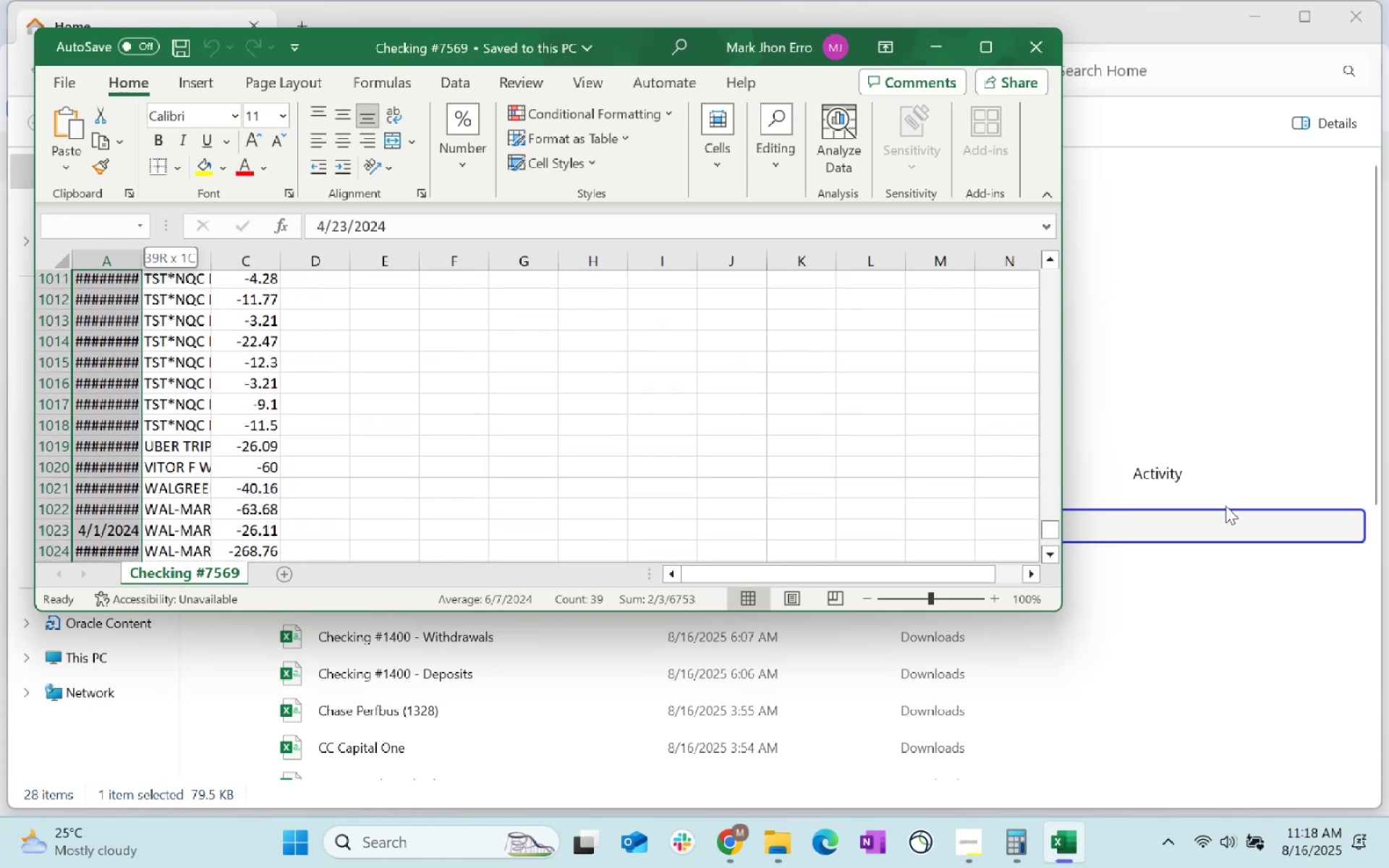 
key(Shift+ArrowUp)
 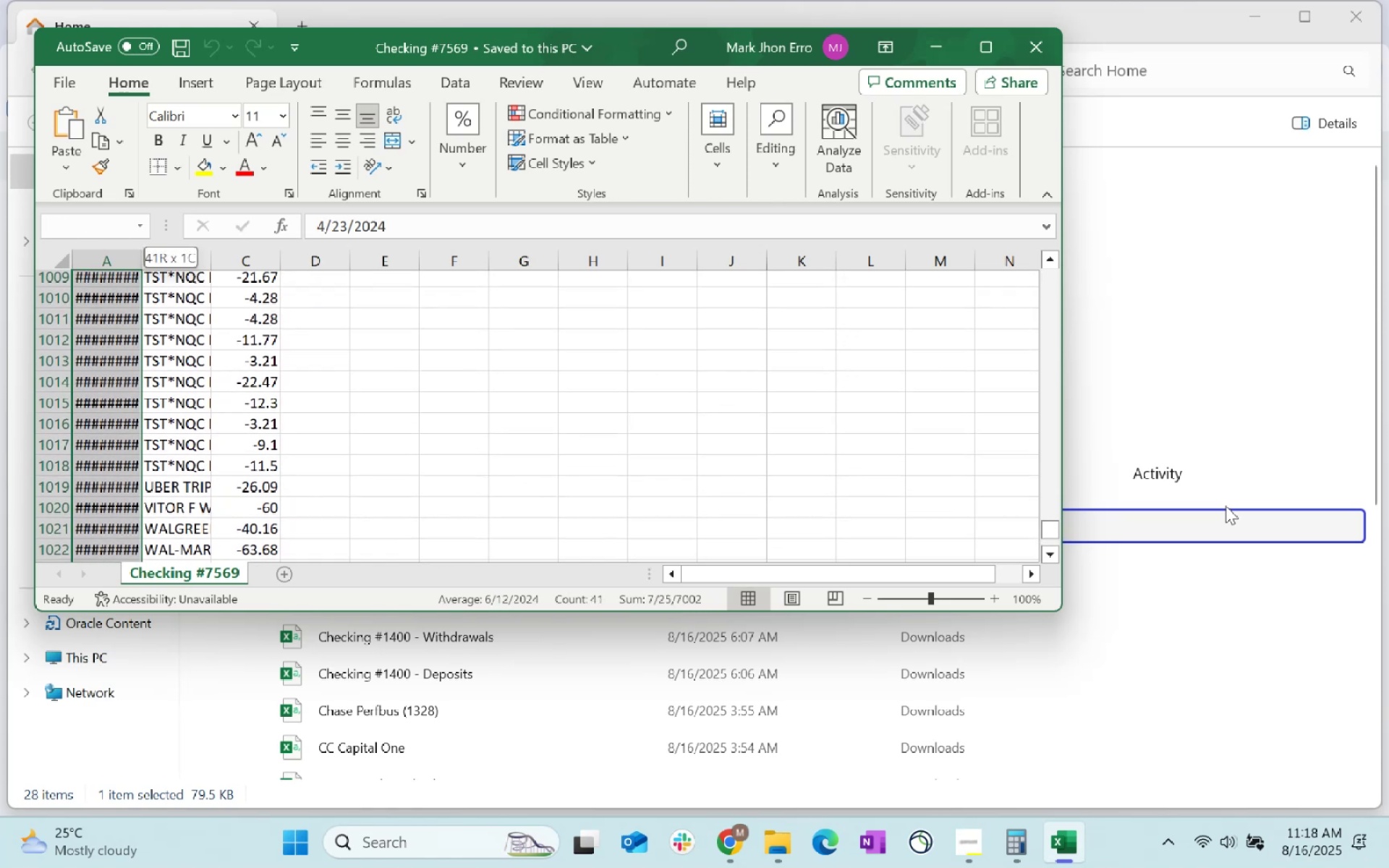 
key(Shift+ArrowUp)
 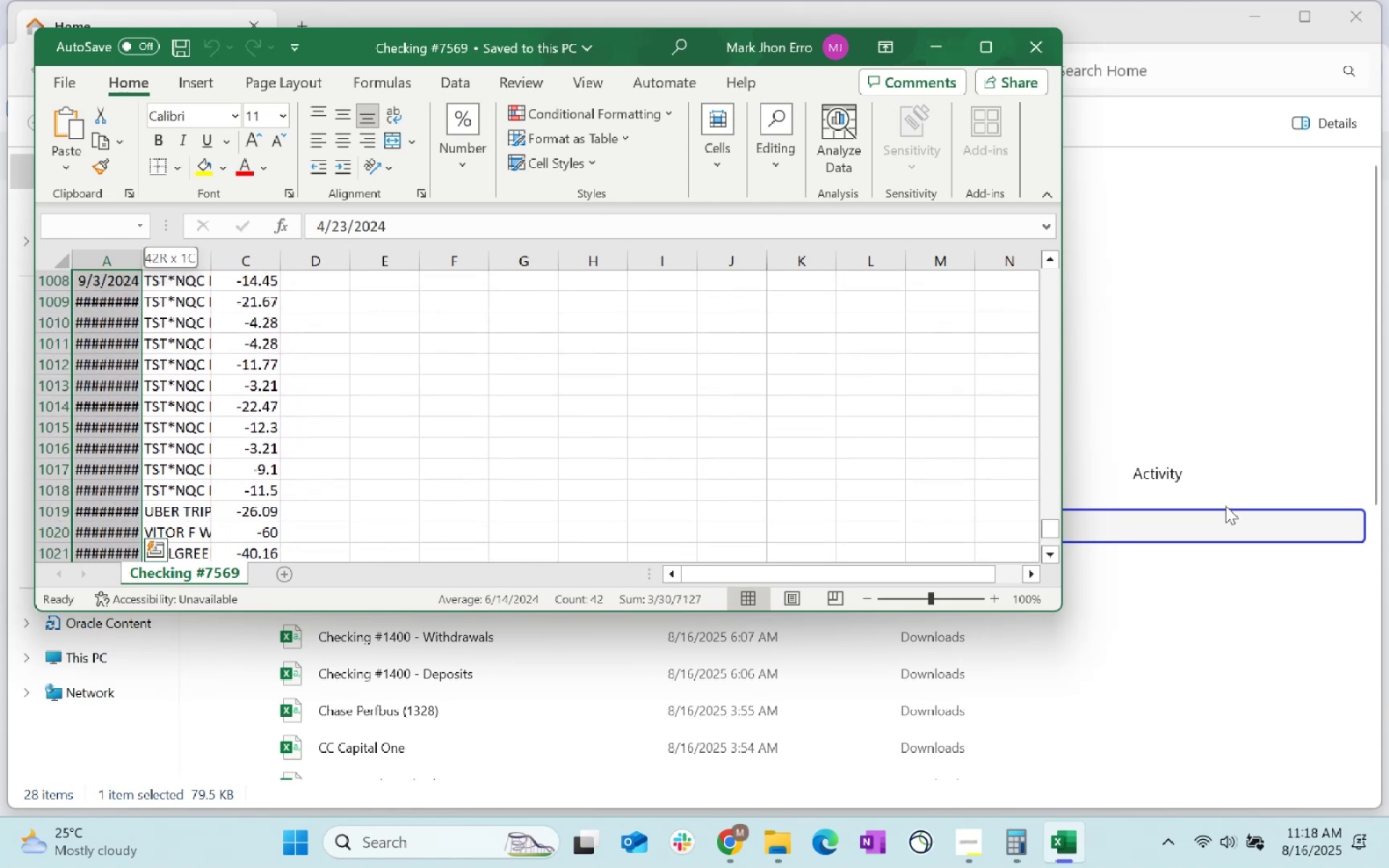 
key(Shift+ArrowDown)
 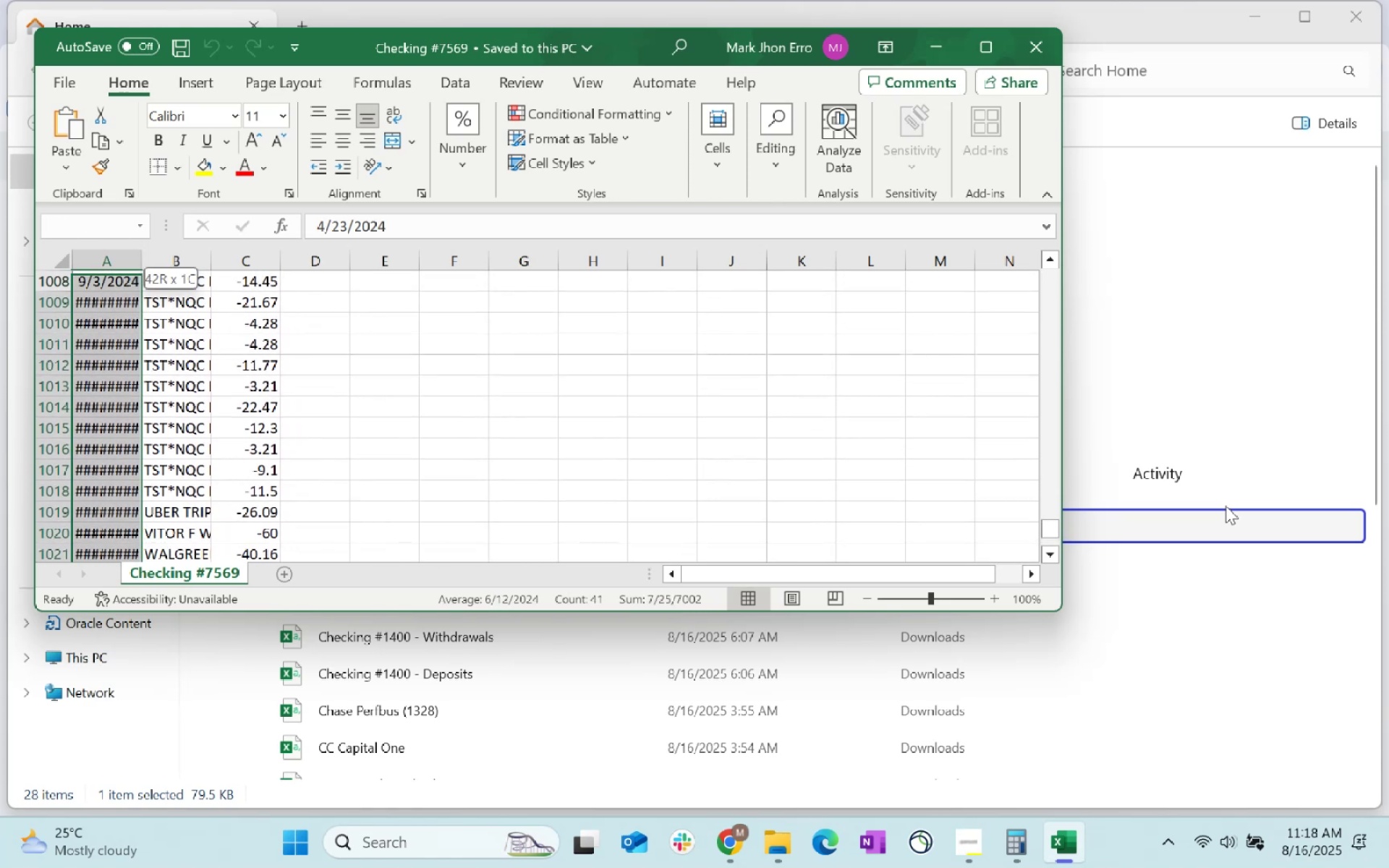 
key(Shift+ArrowDown)
 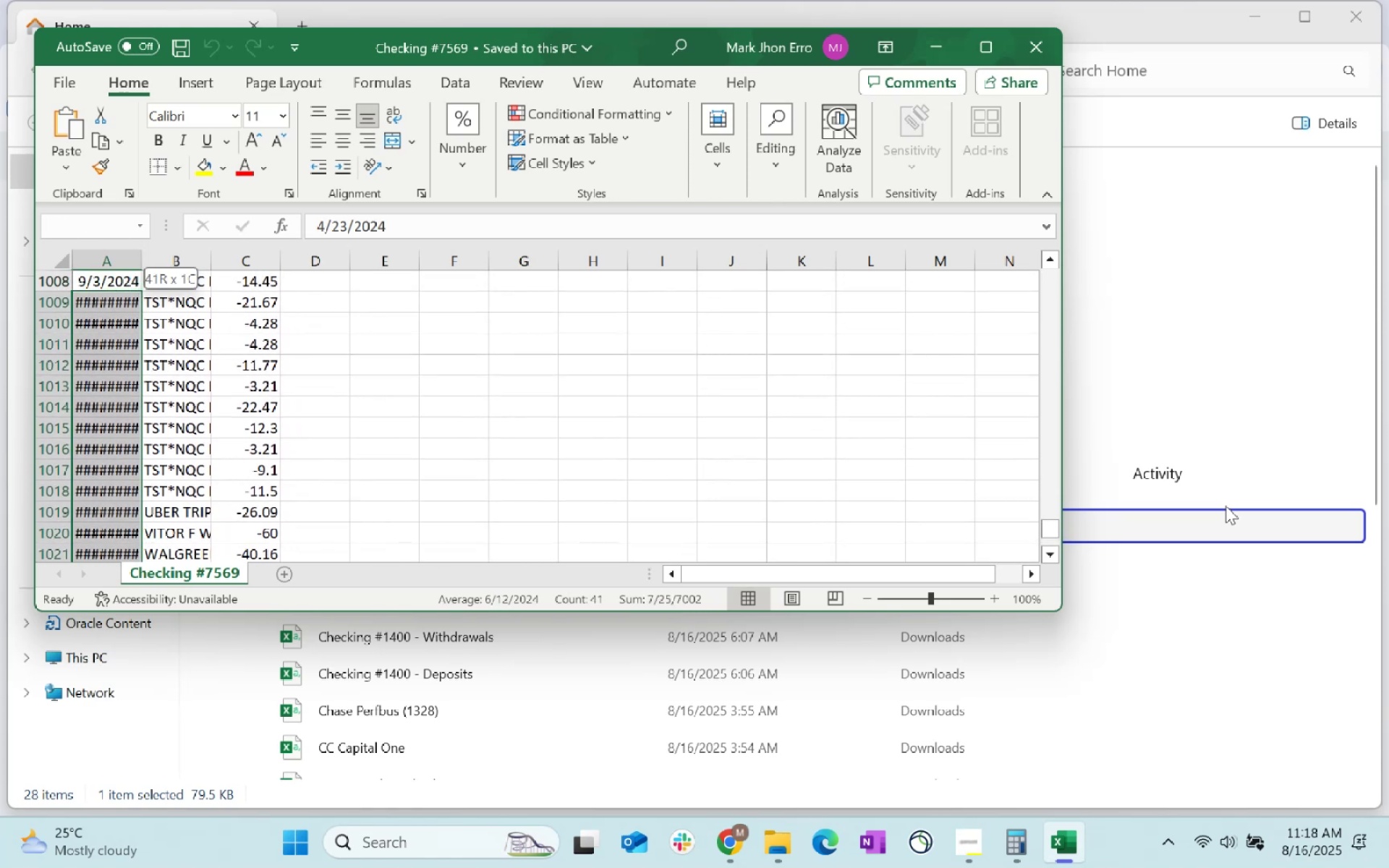 
key(Shift+ArrowDown)
 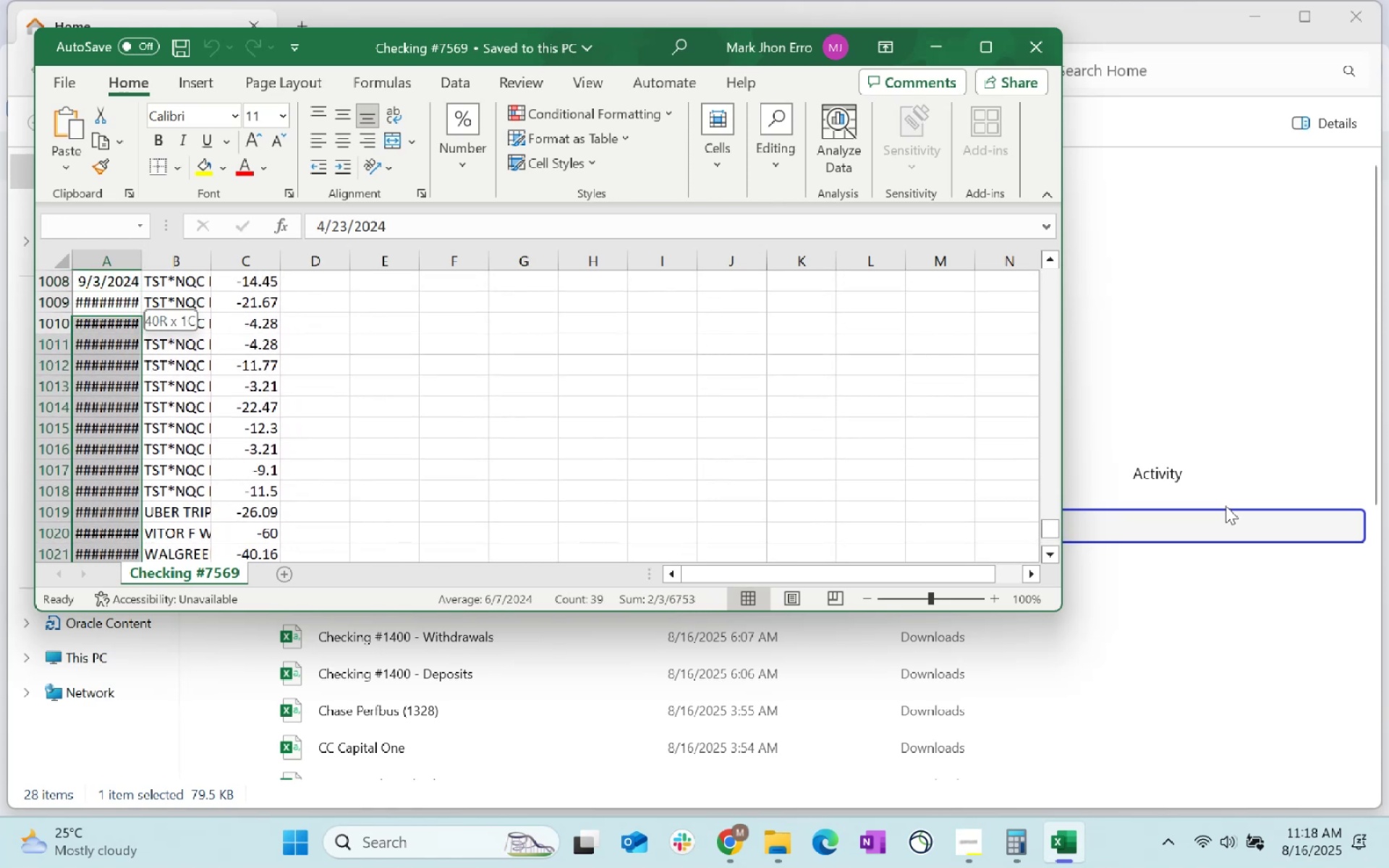 
key(Shift+ArrowUp)
 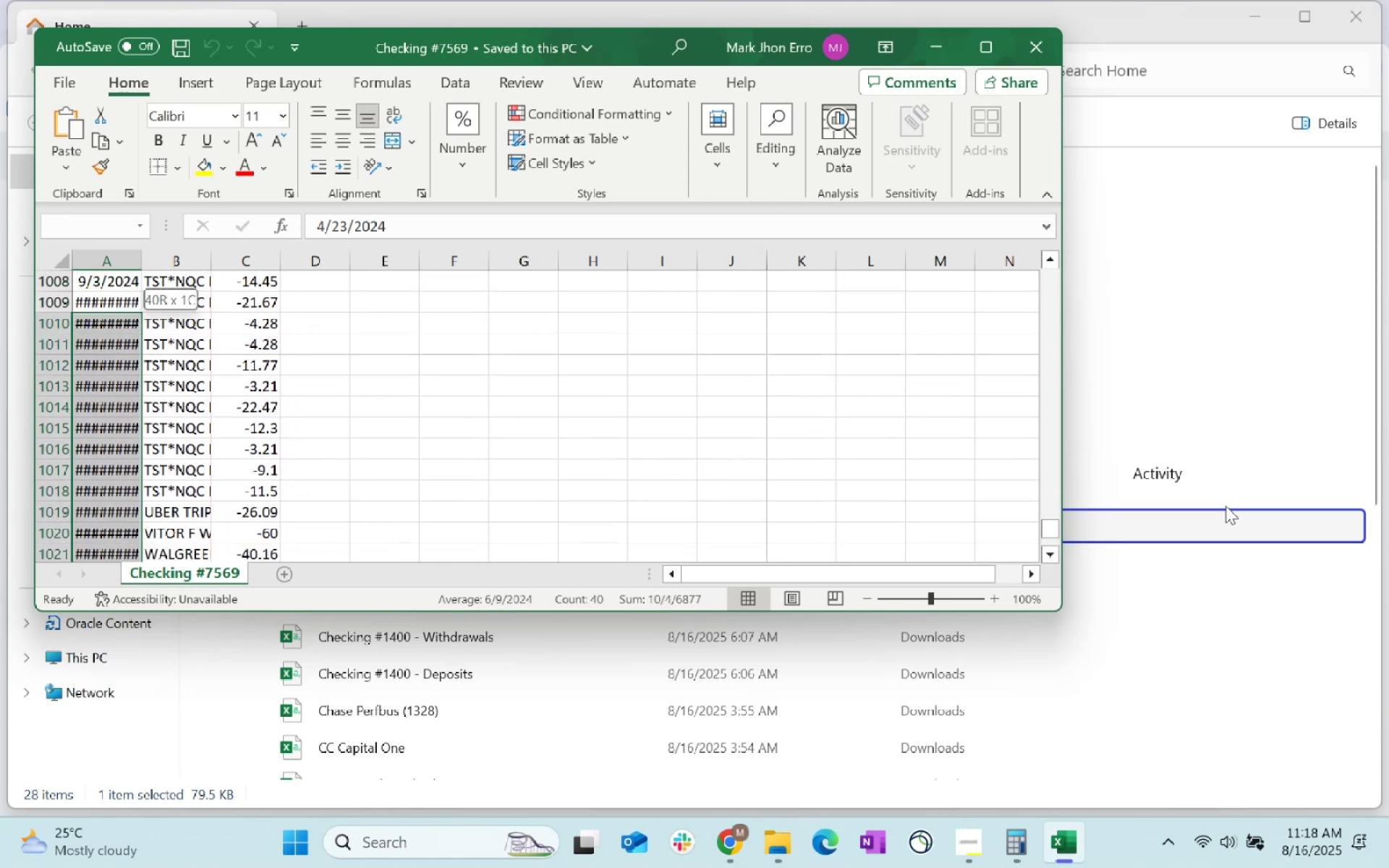 
key(Shift+ArrowUp)
 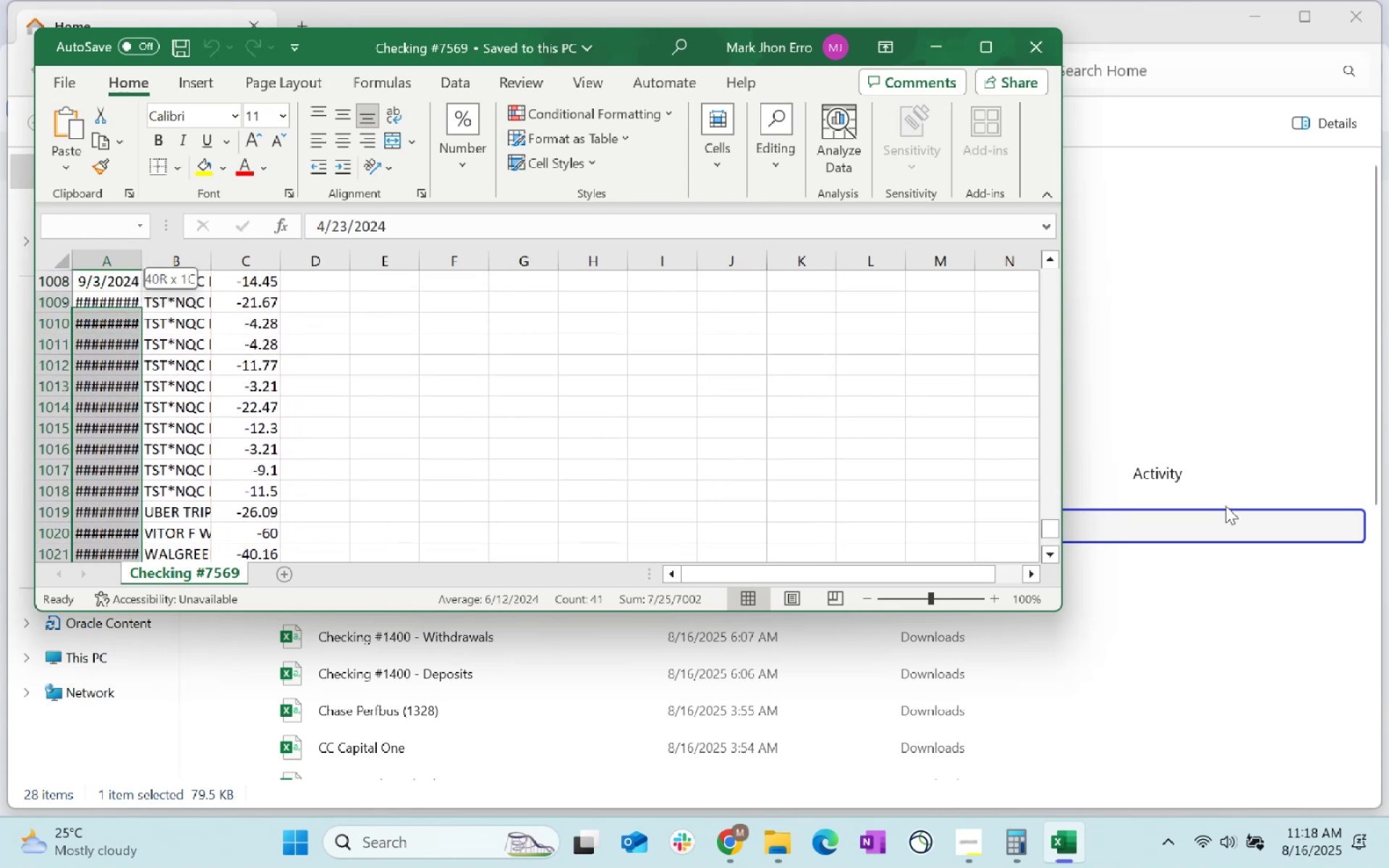 
key(Shift+ArrowUp)
 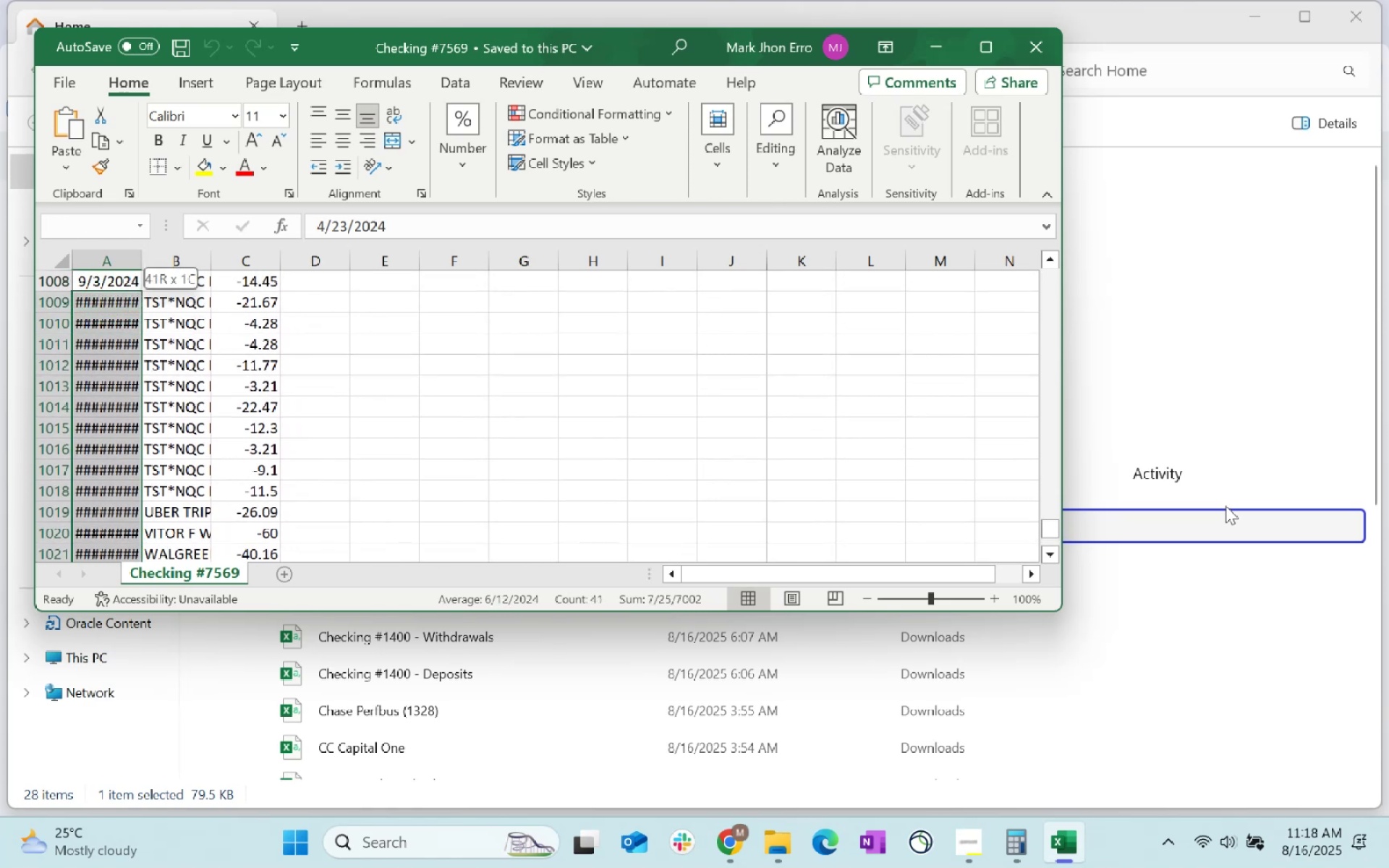 
key(Shift+ArrowUp)
 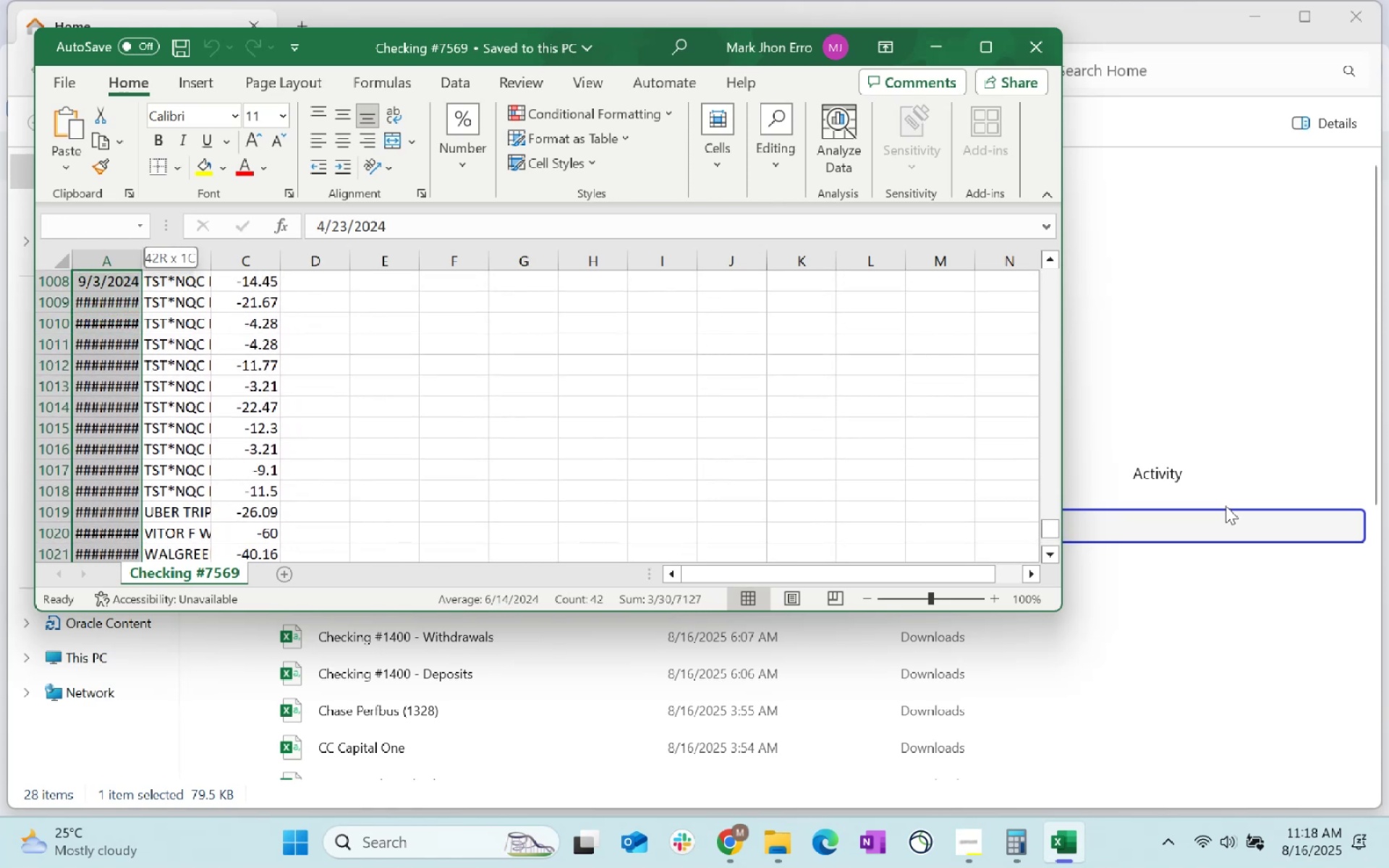 
key(Shift+ArrowUp)
 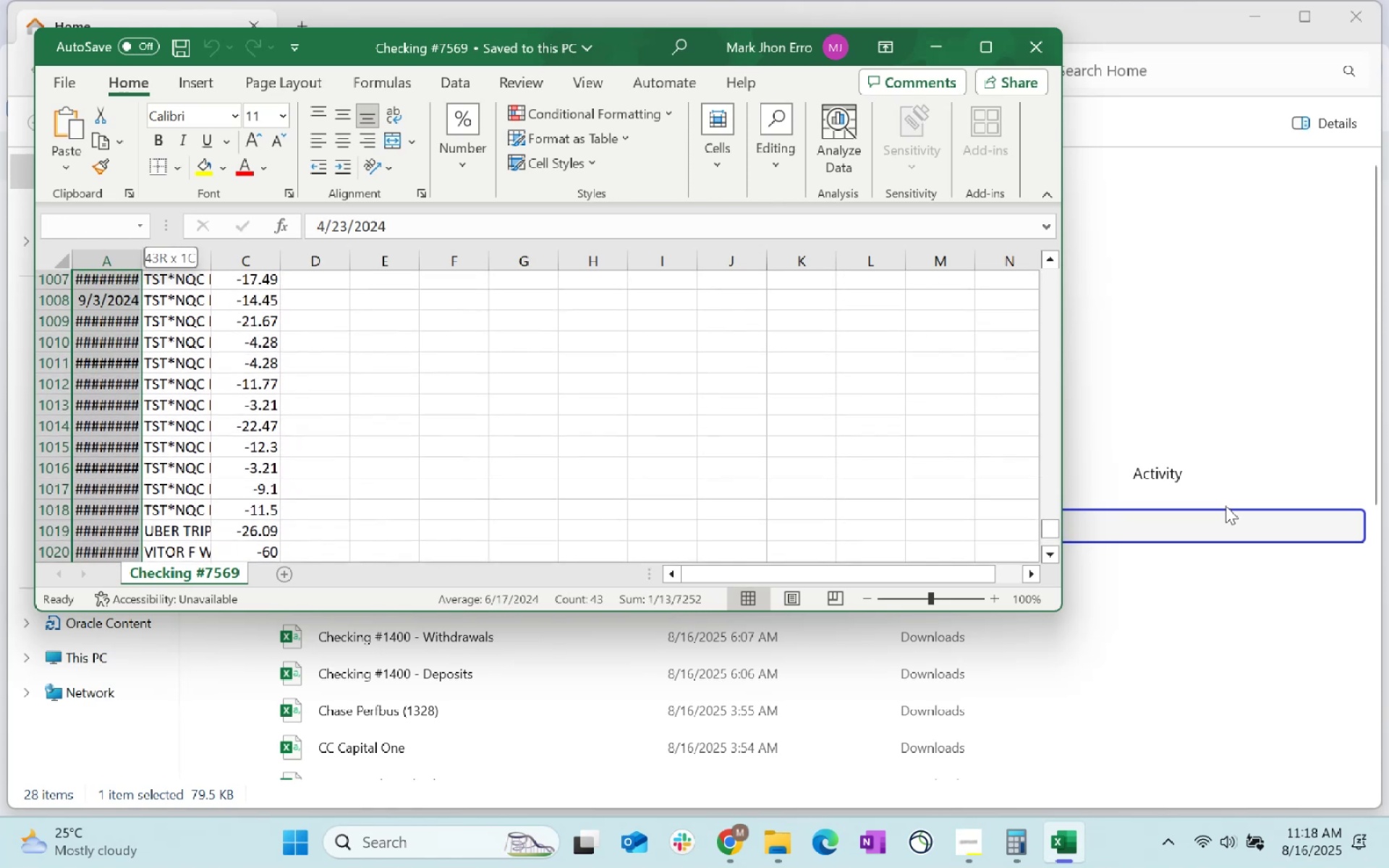 
key(Shift+ArrowUp)
 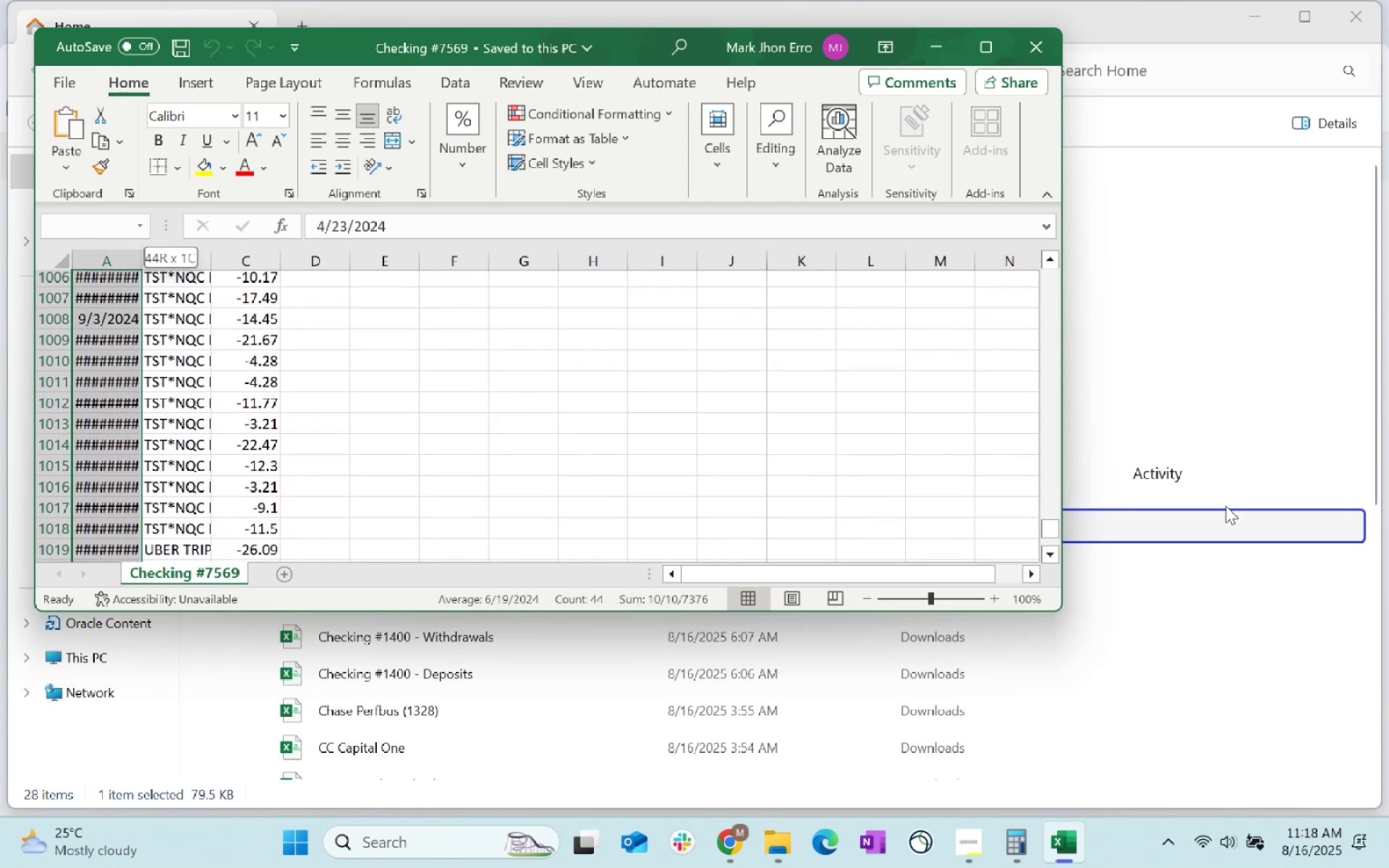 
key(Shift+ArrowUp)
 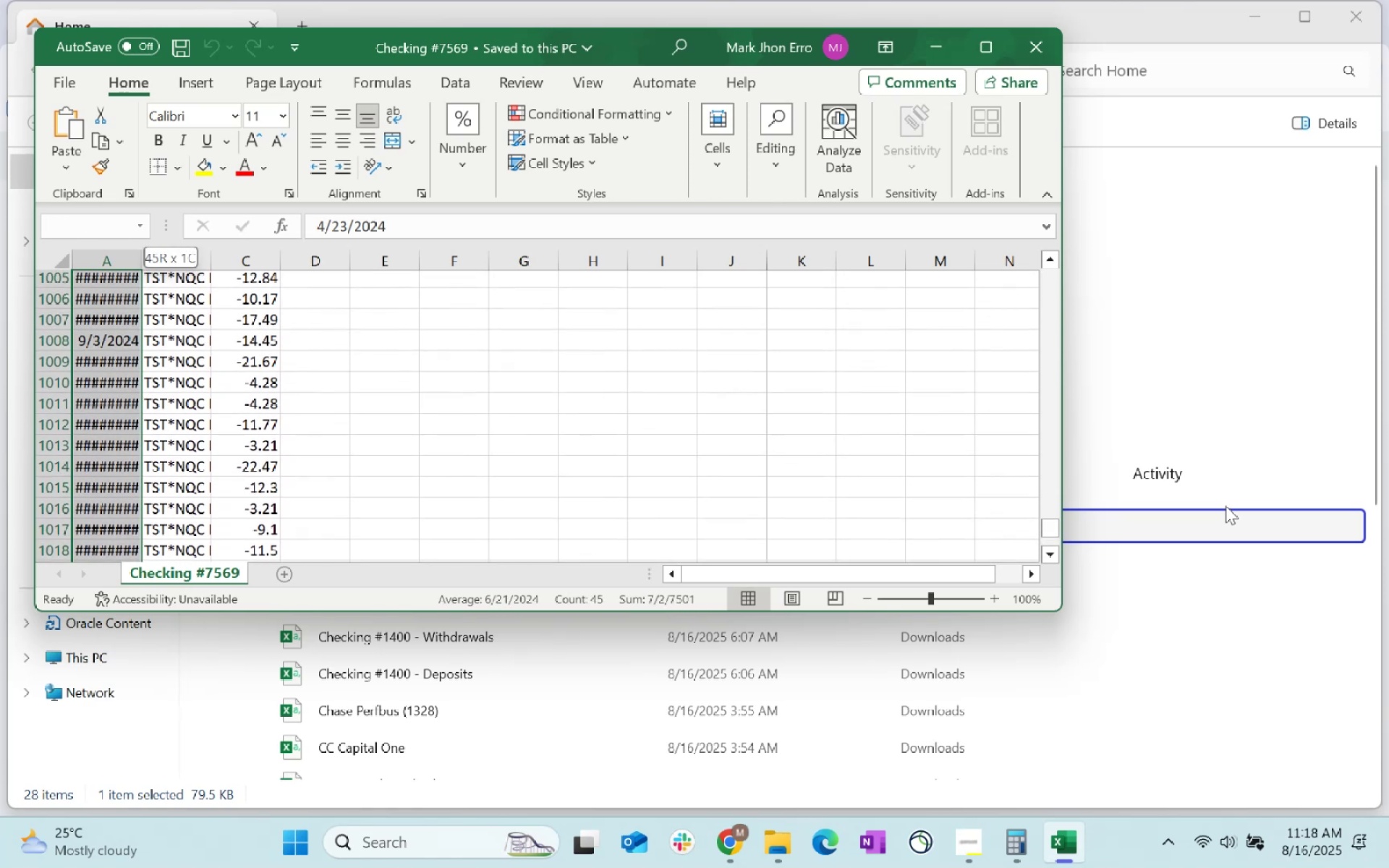 
key(Shift+ArrowUp)
 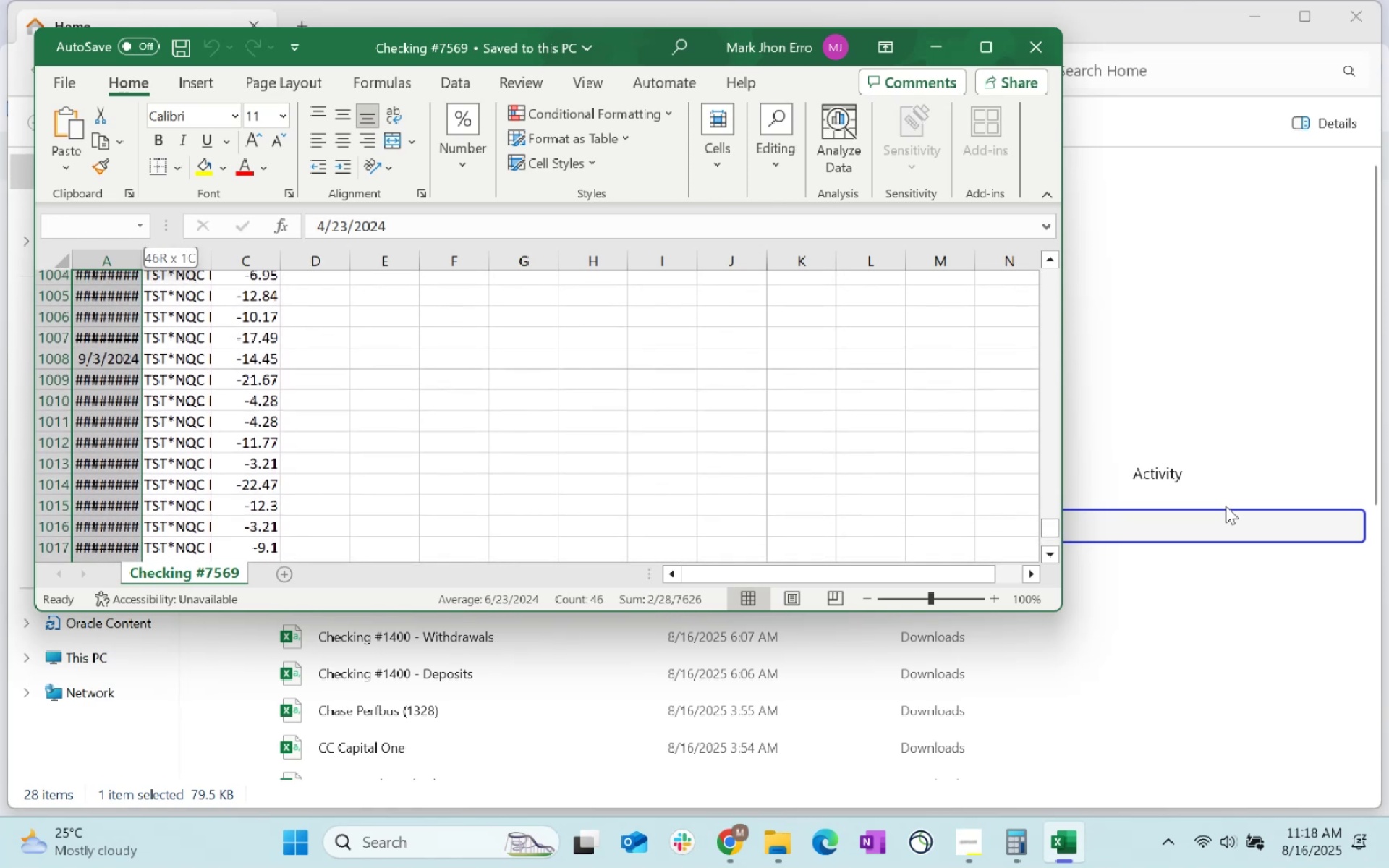 
key(Shift+ArrowUp)
 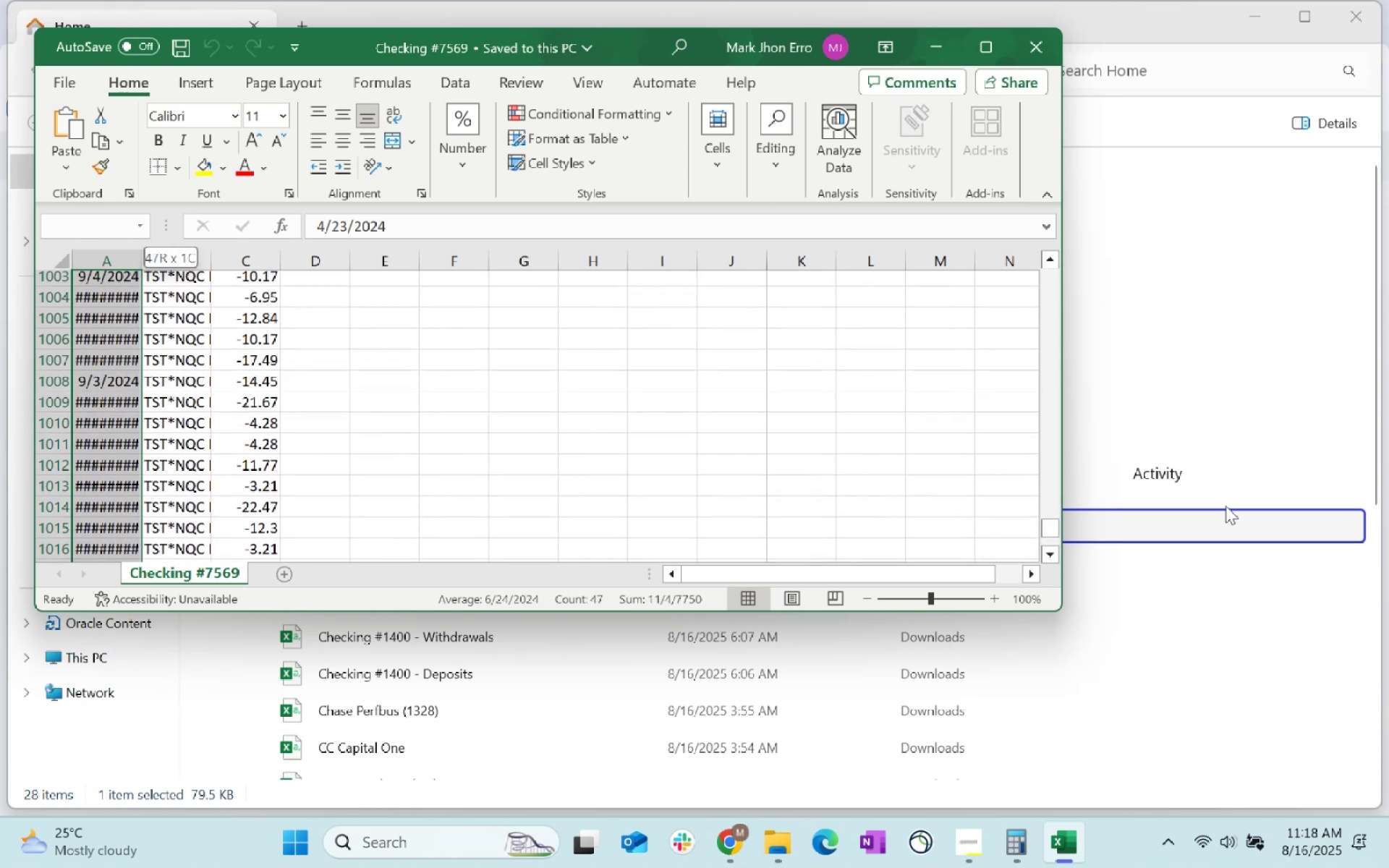 
key(Shift+ArrowUp)
 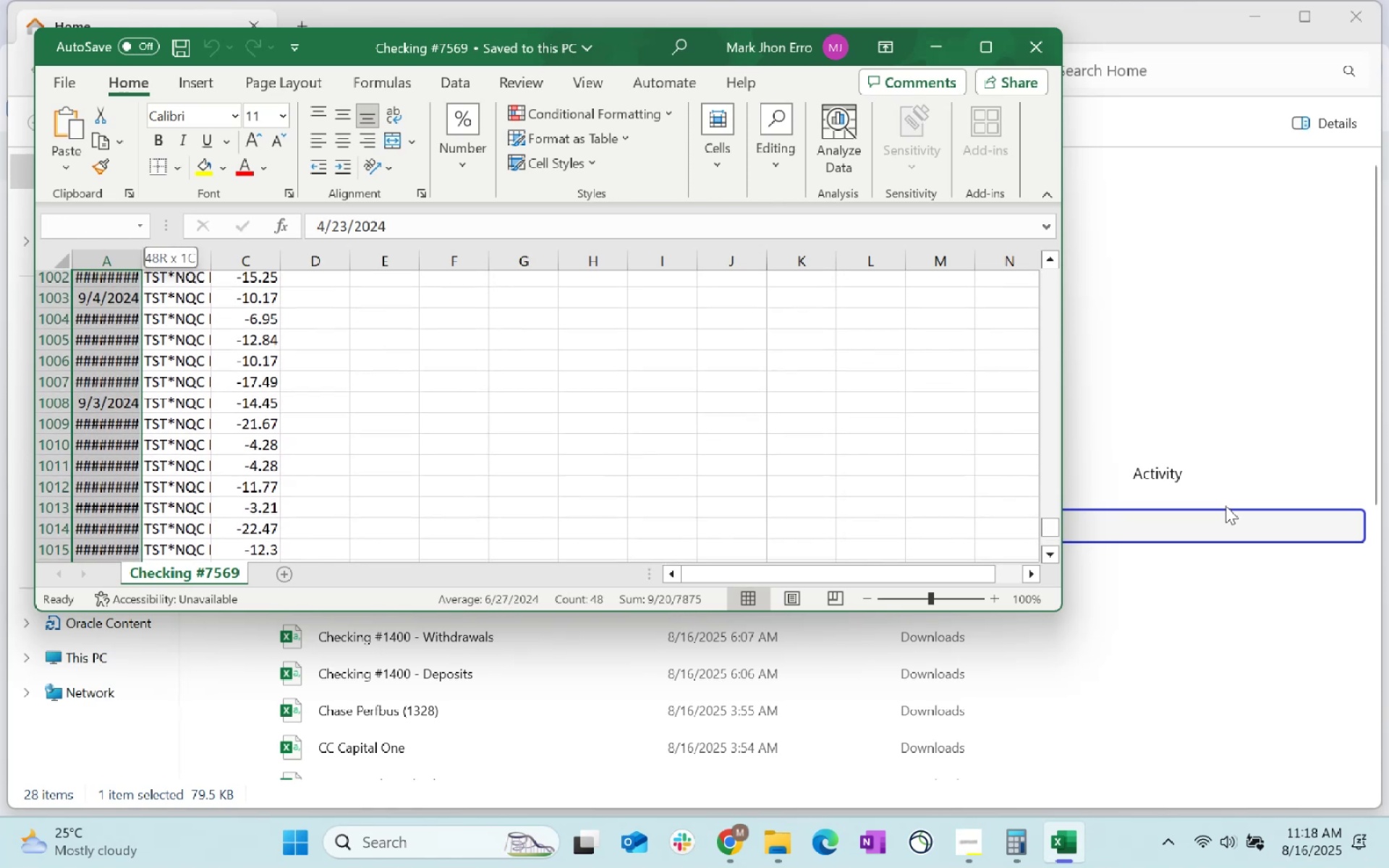 
key(Shift+ArrowUp)
 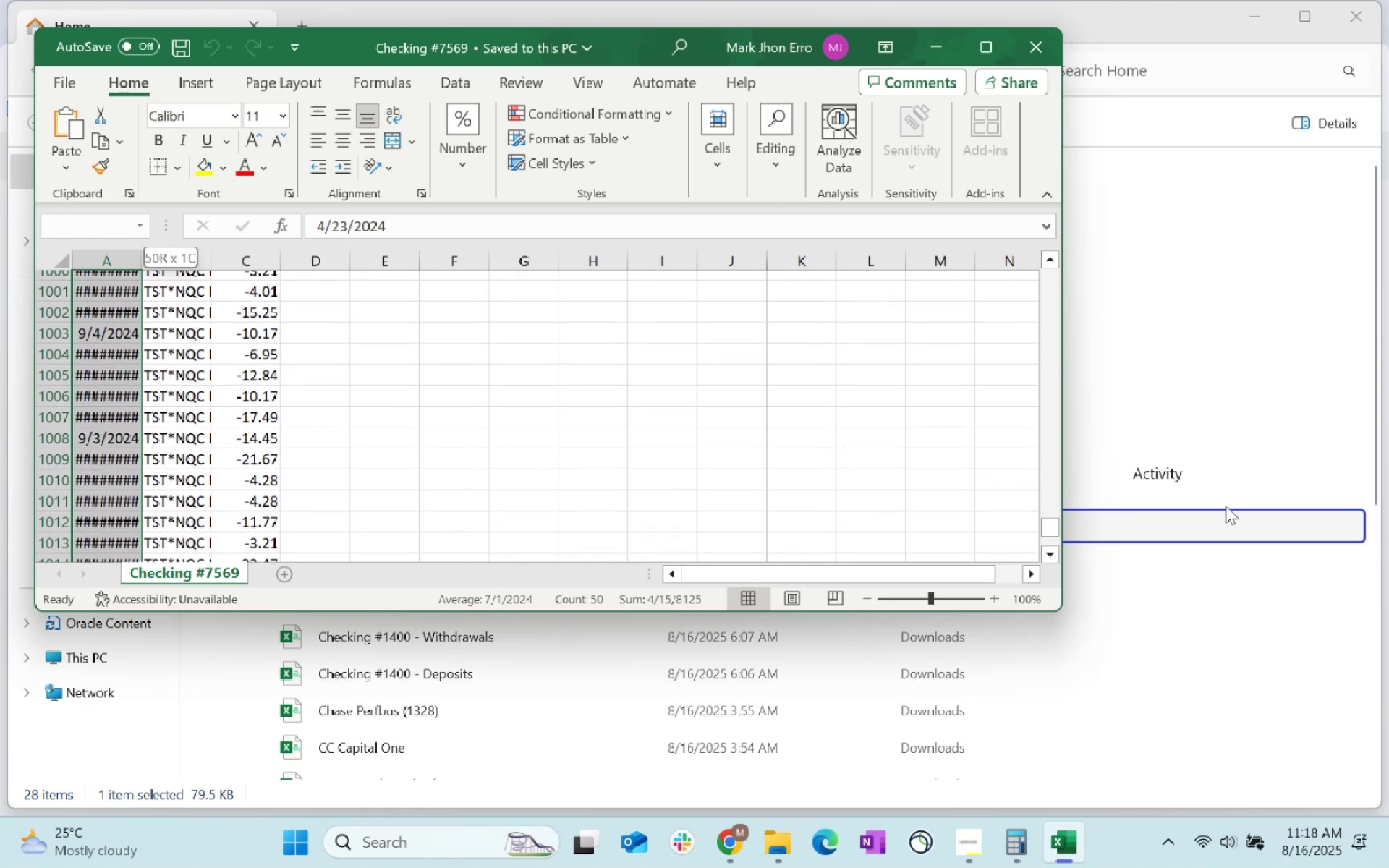 
key(Shift+ArrowUp)
 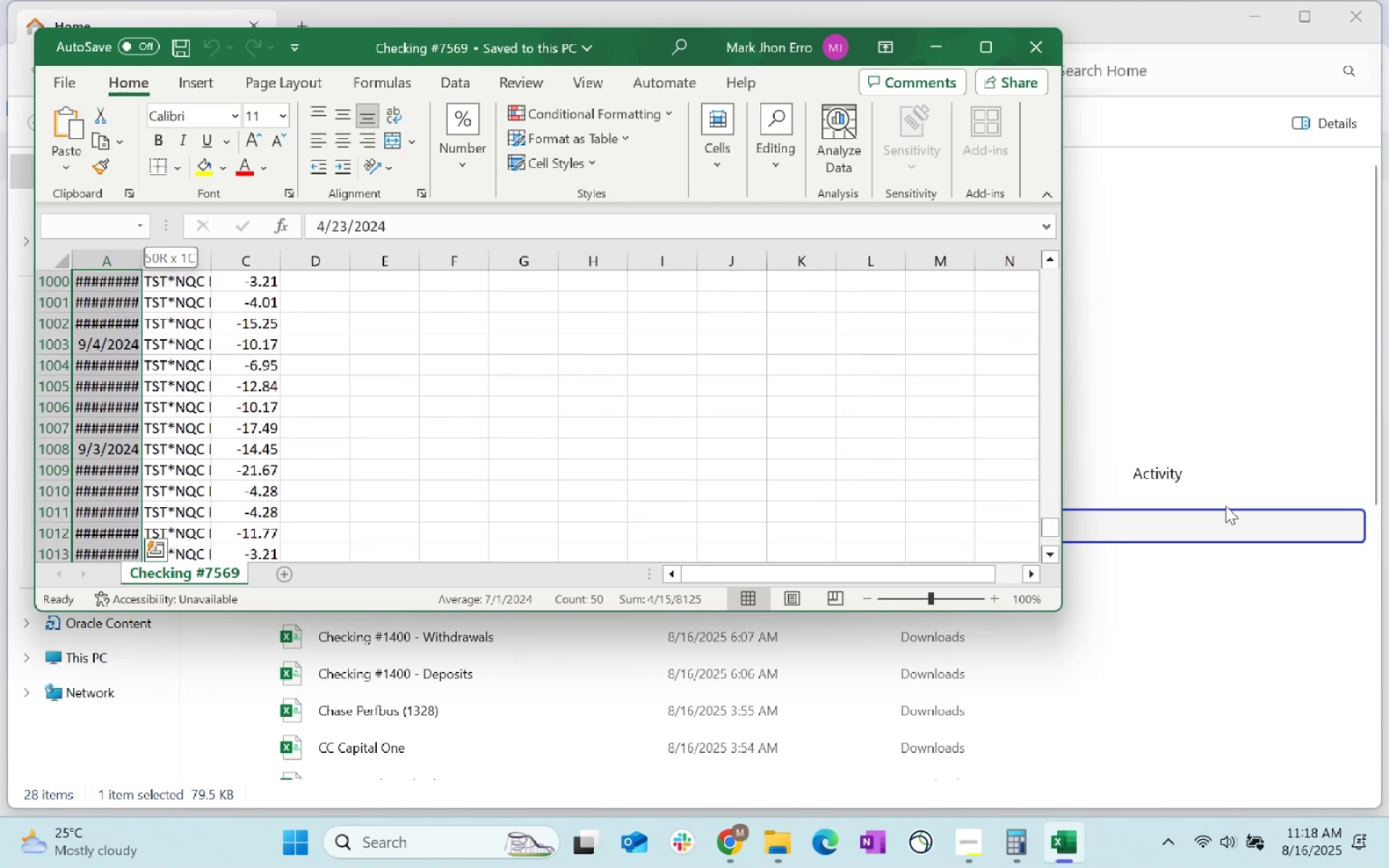 
key(Shift+ArrowUp)
 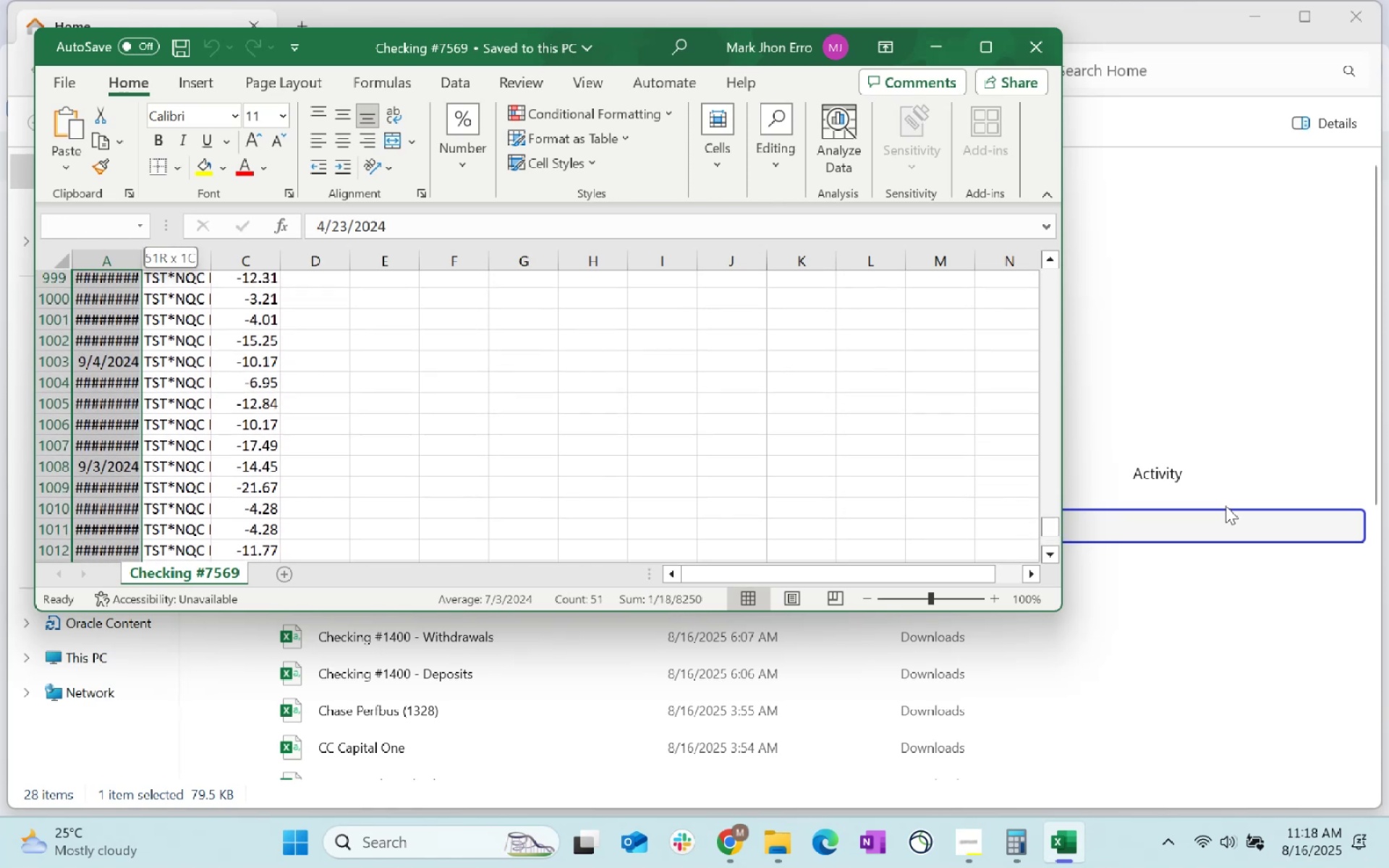 
key(Shift+ArrowUp)
 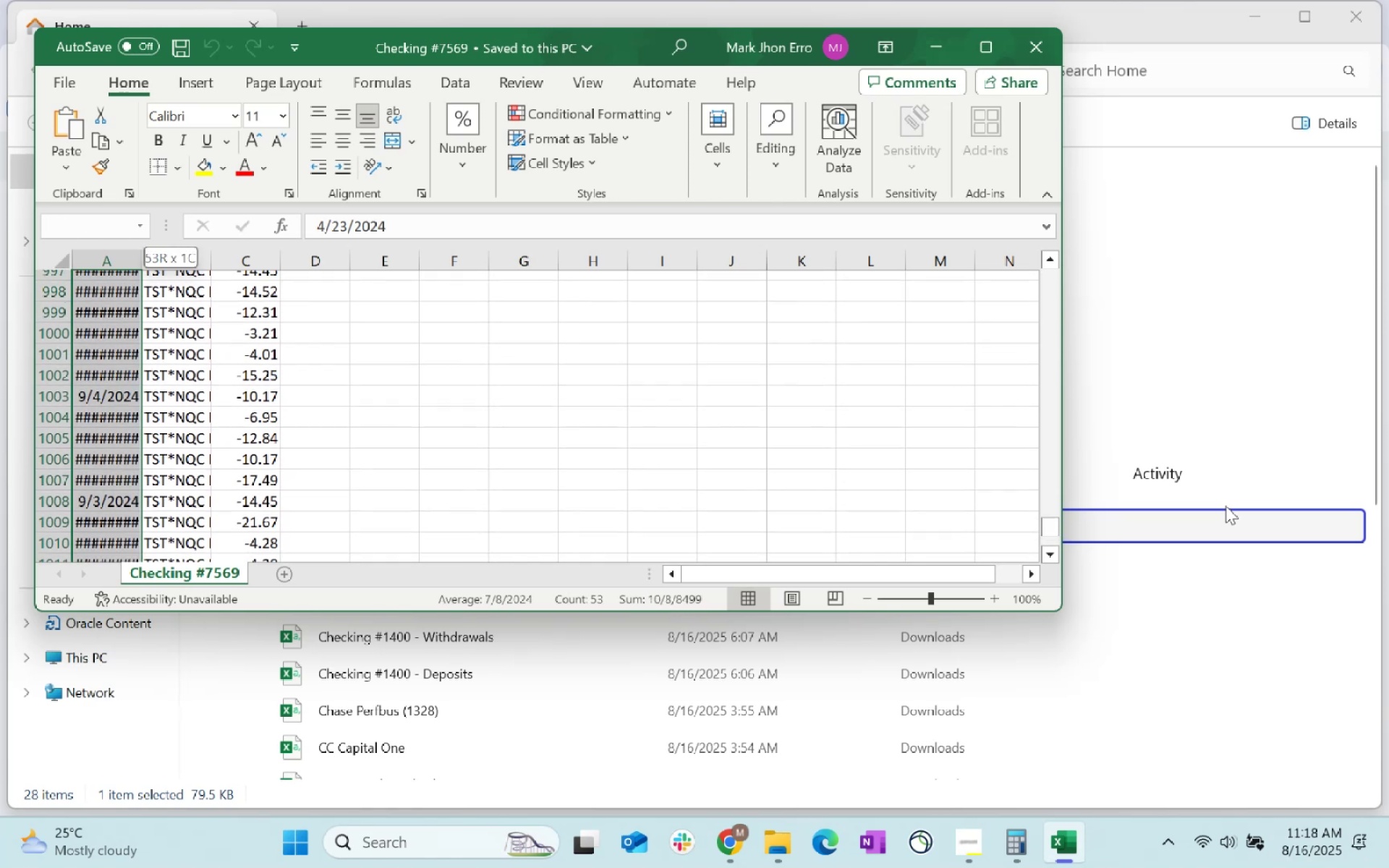 
key(Shift+ArrowDown)
 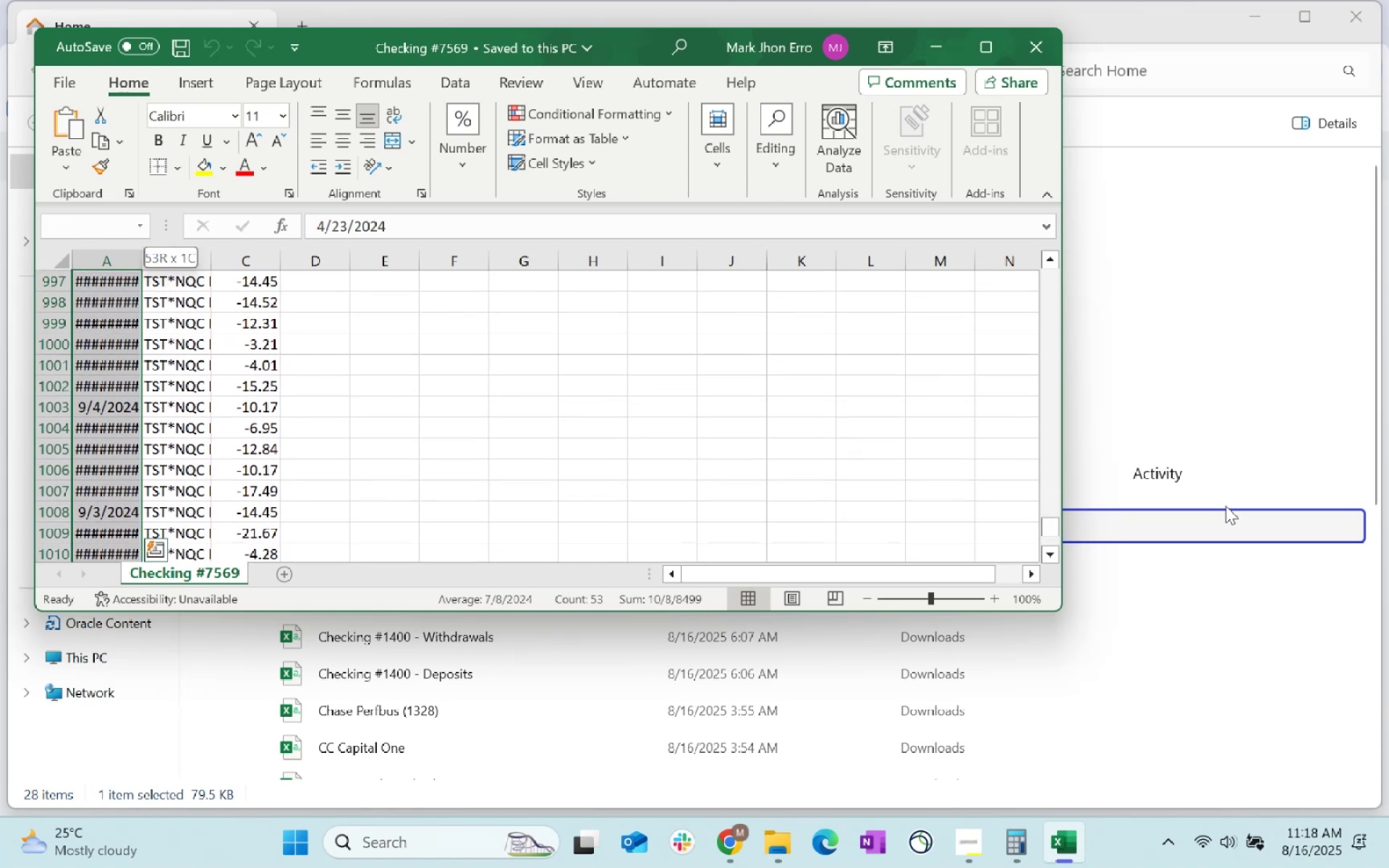 
key(Shift+ArrowDown)
 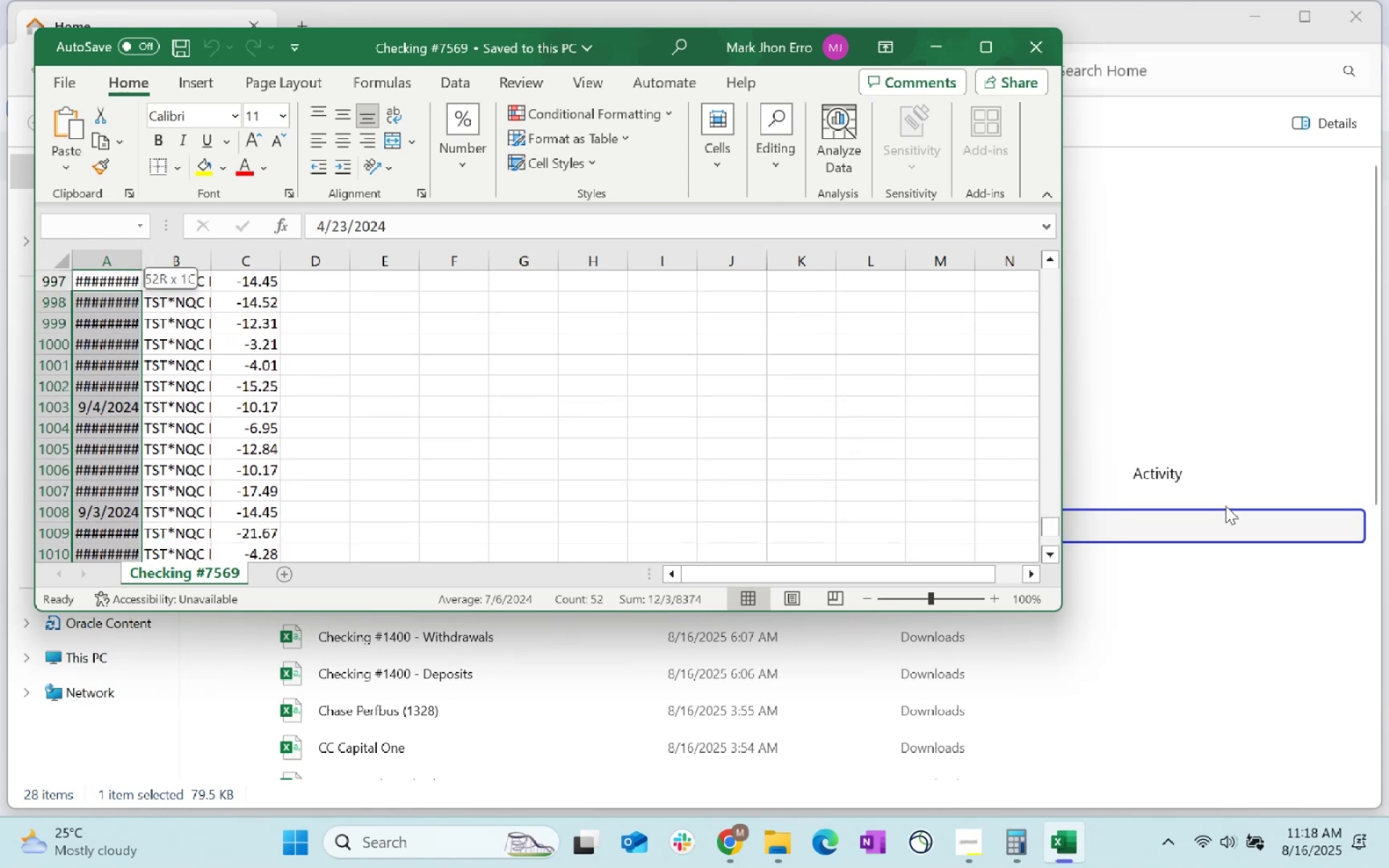 
key(Shift+ArrowDown)
 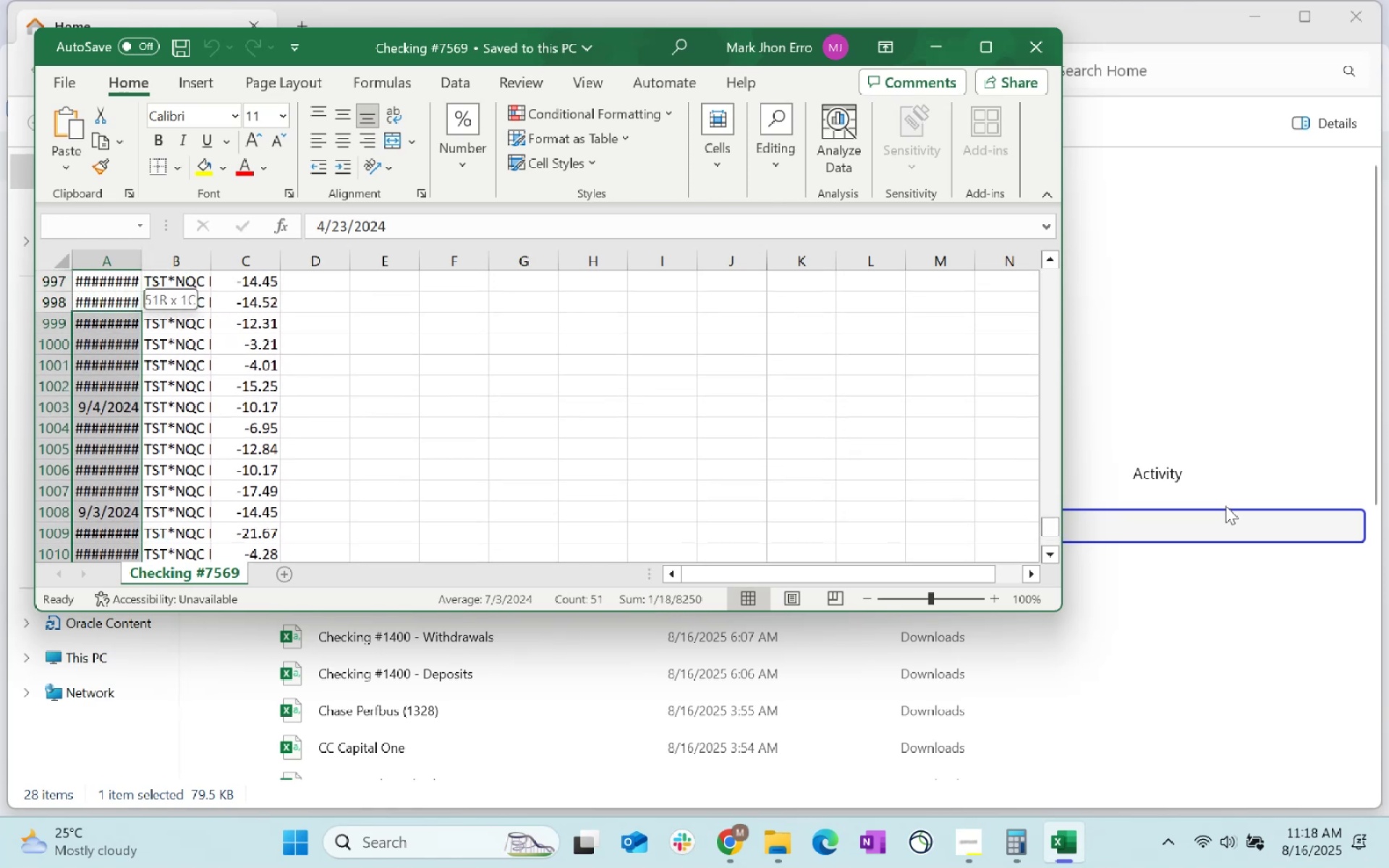 
key(Shift+ArrowDown)
 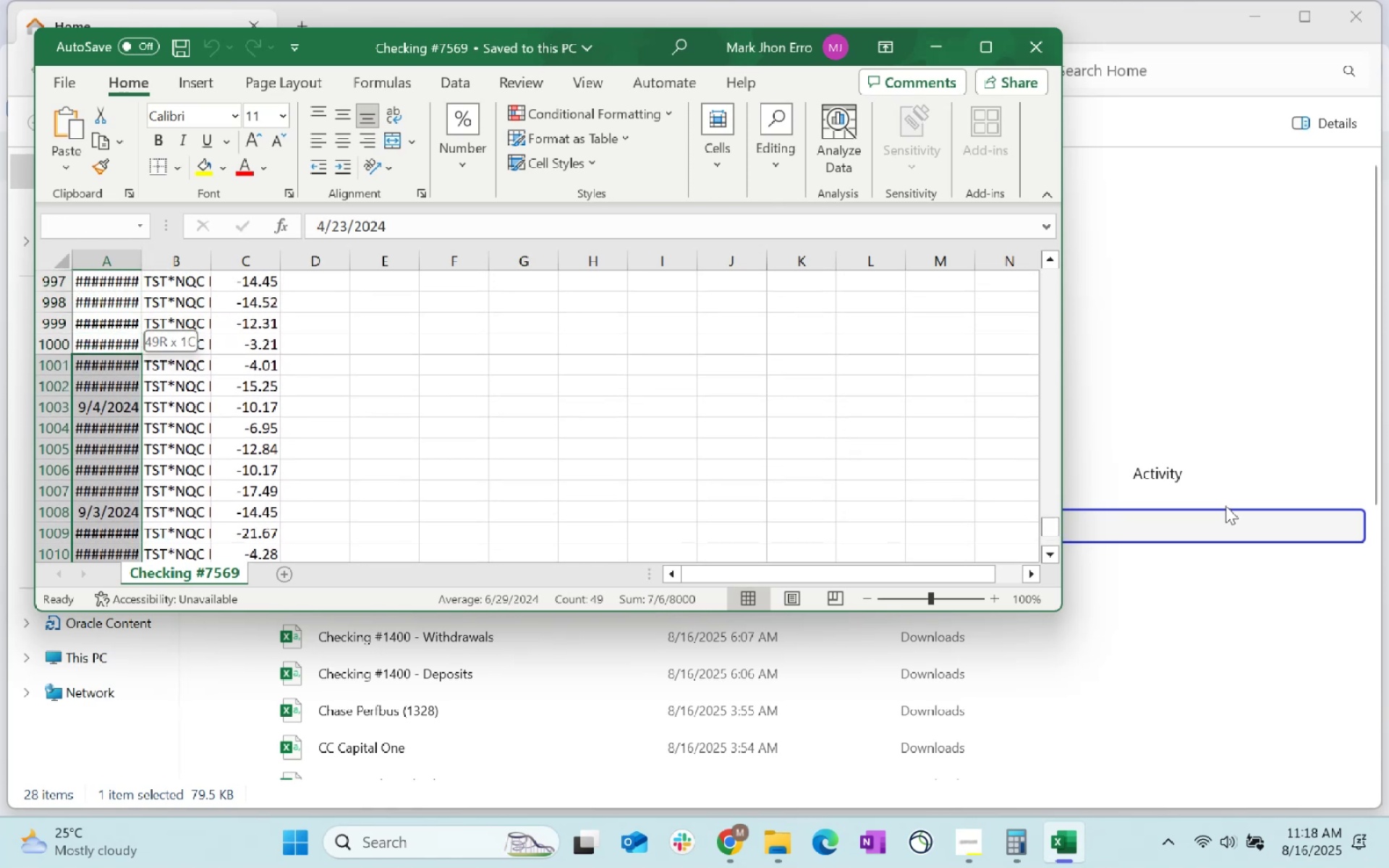 
key(Shift+ArrowUp)
 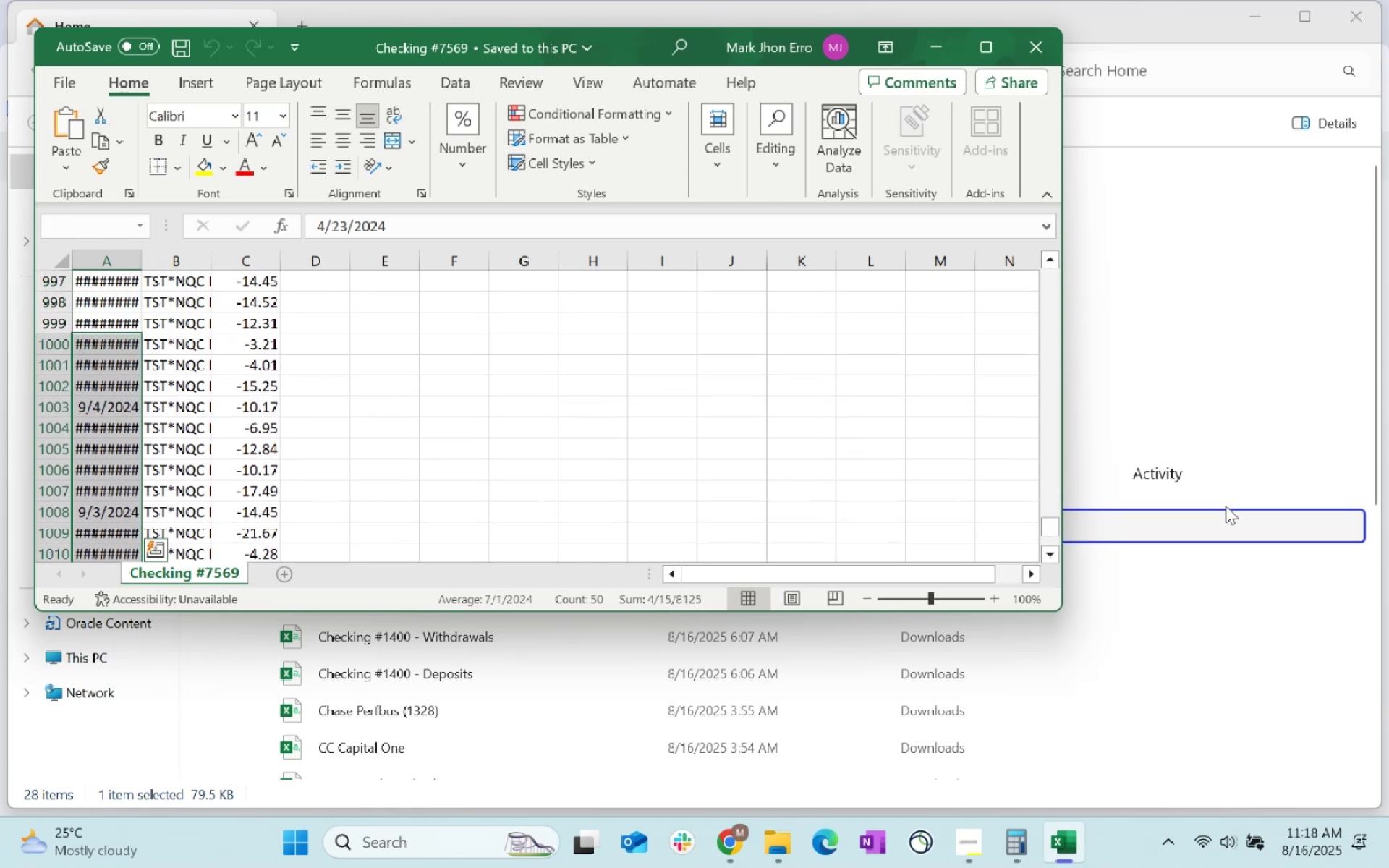 
key(Shift+Space)
 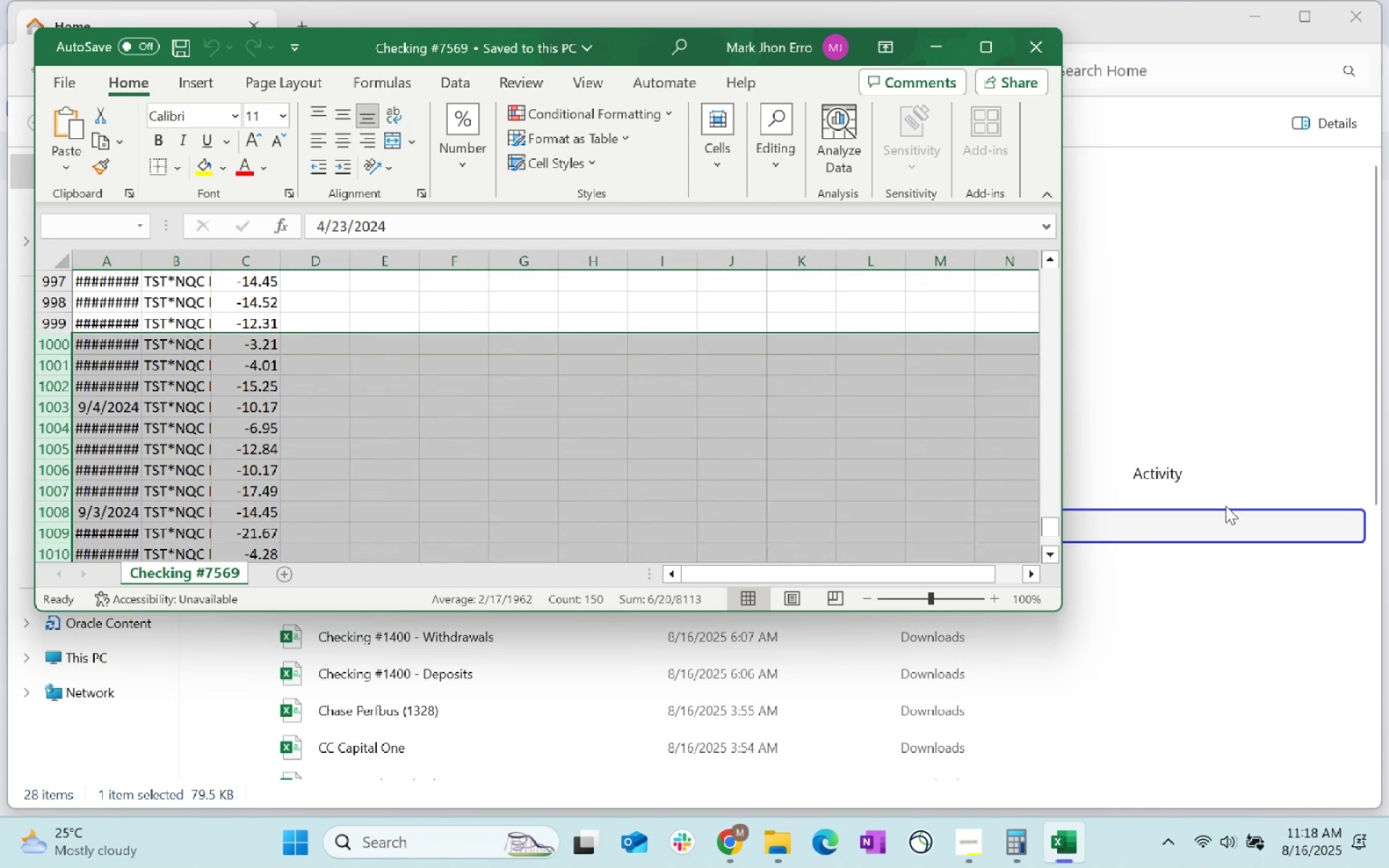 
key(Control+X)
 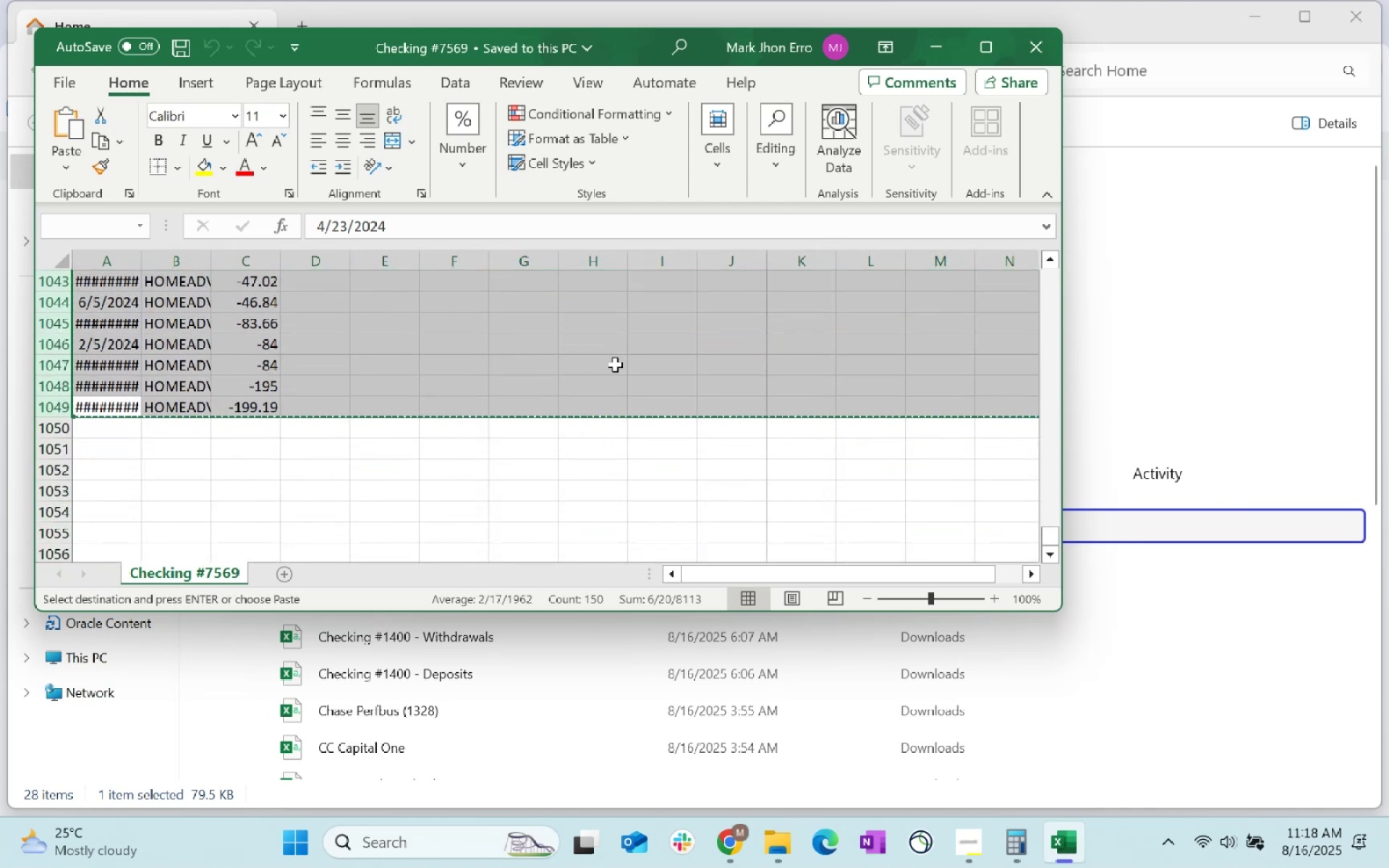 
key(Control+N)
 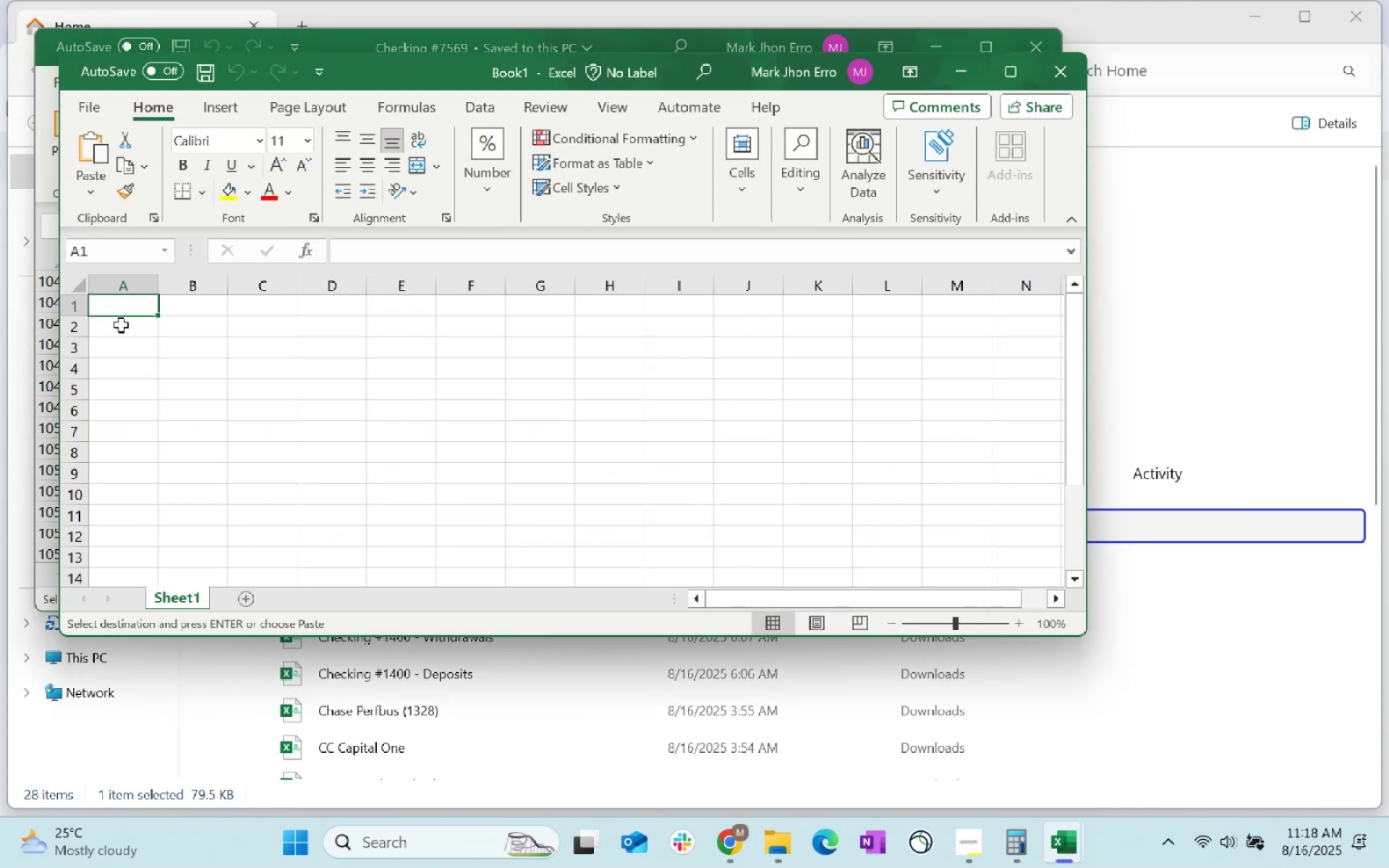 
right_click([119, 329])
 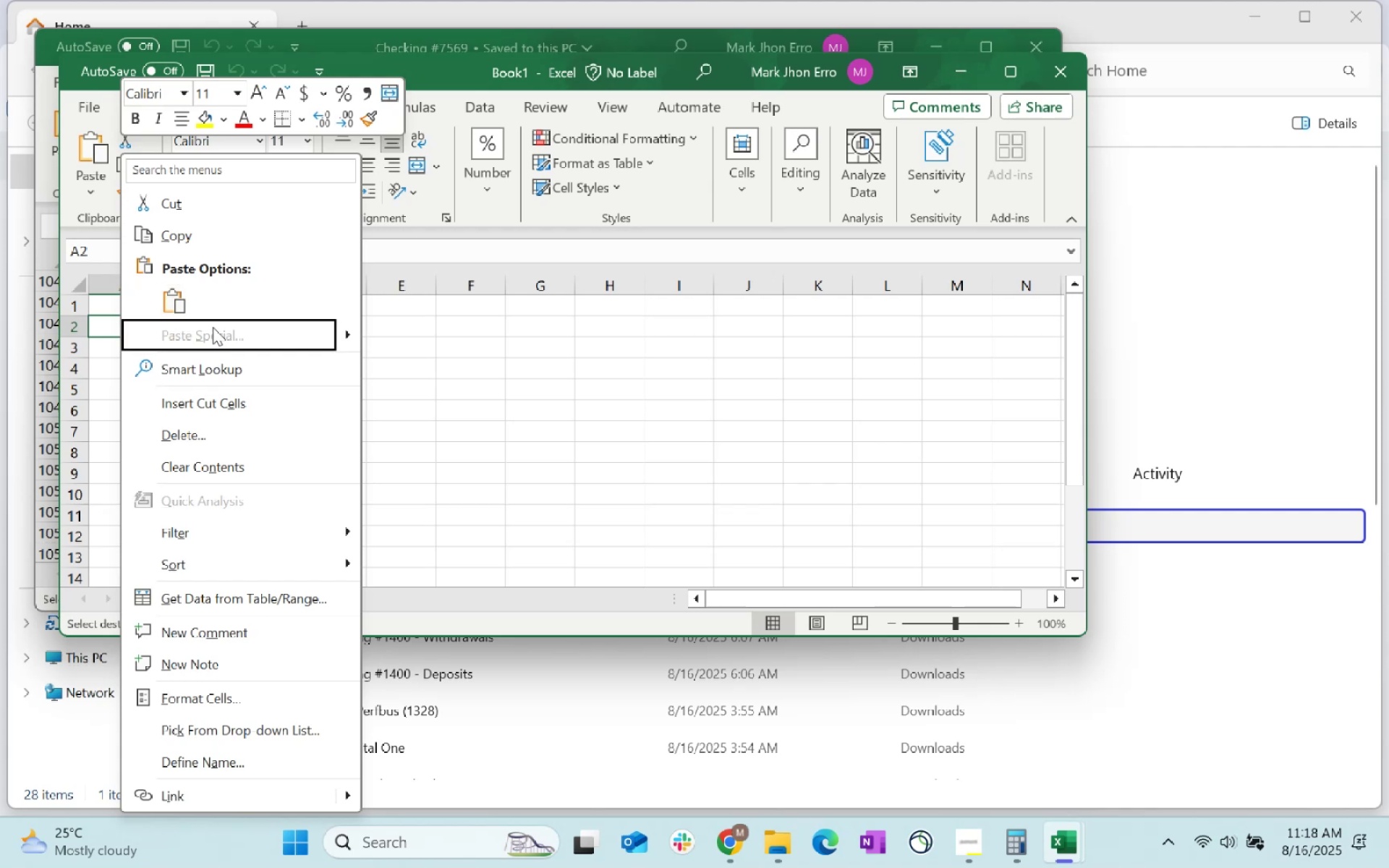 
wait(5.34)
 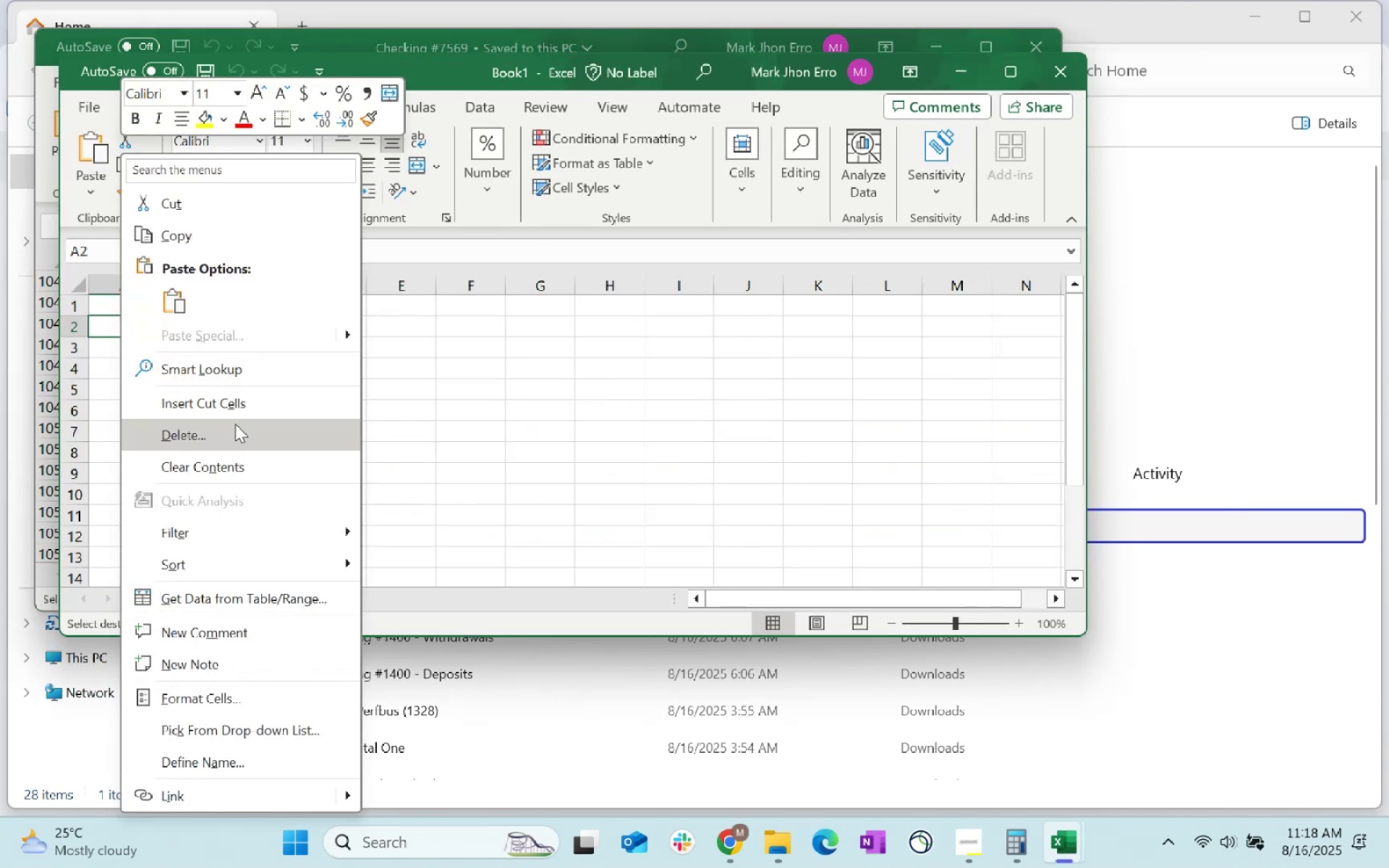 
left_click([169, 298])
 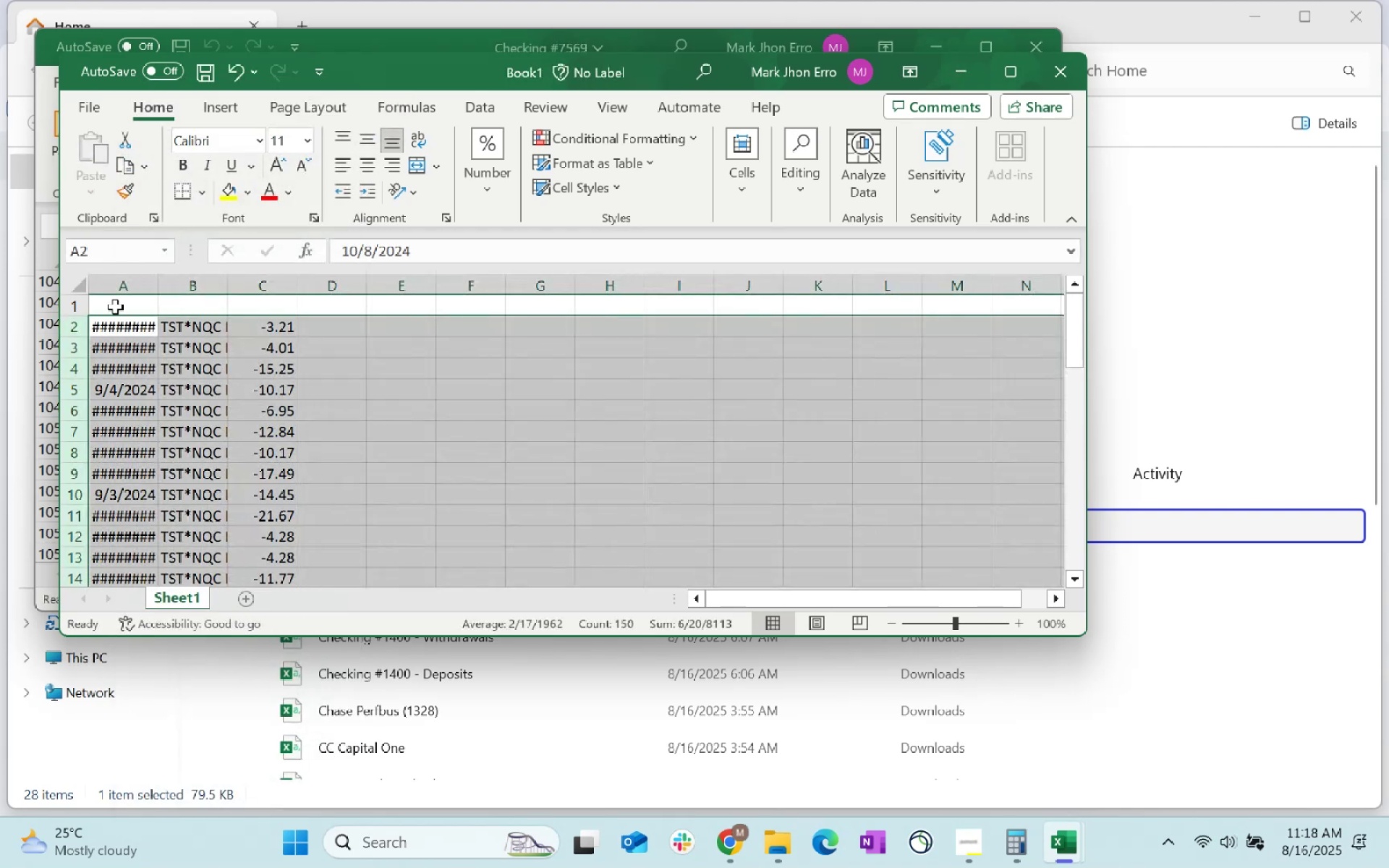 
left_click([98, 302])
 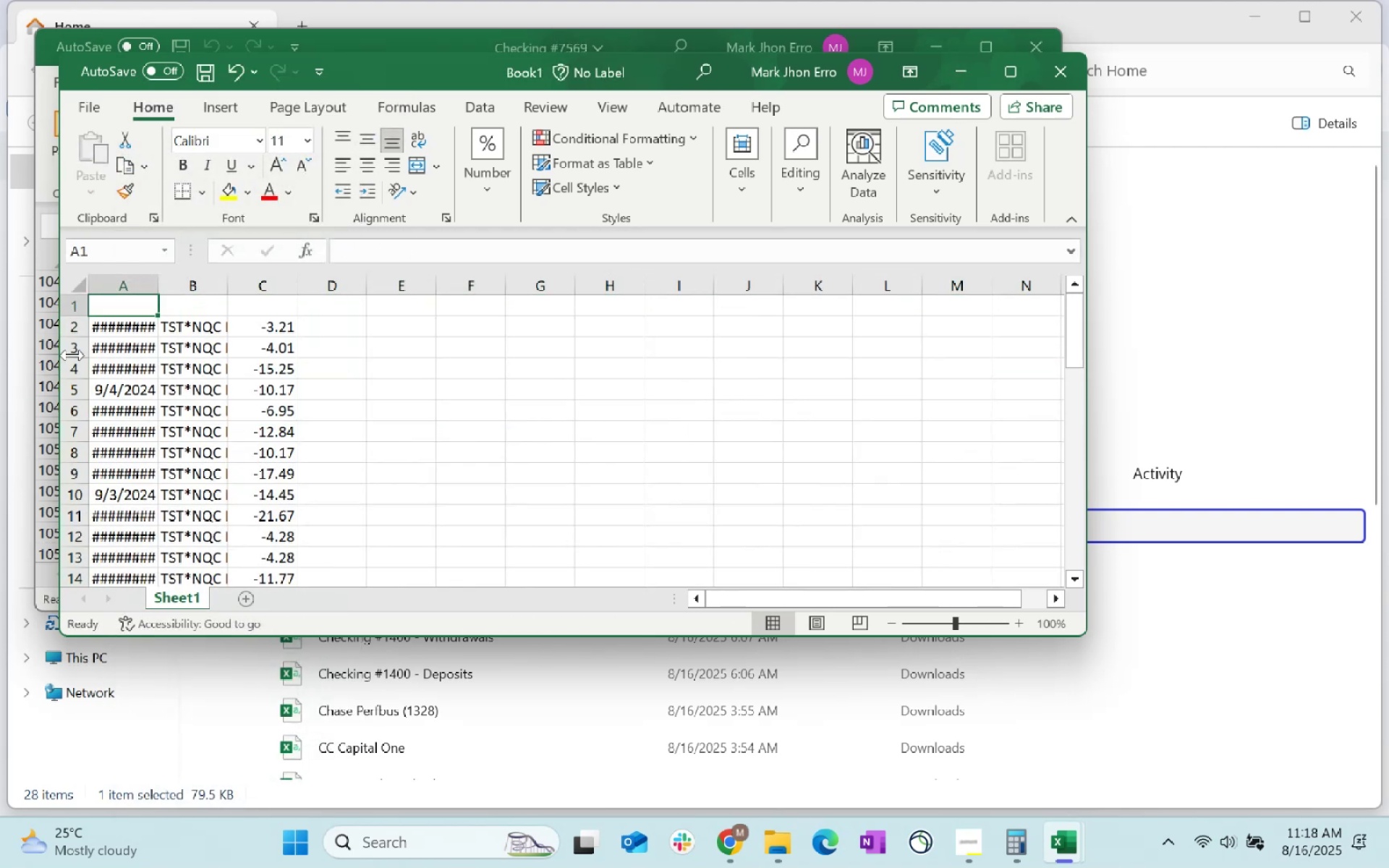 
key(Alt+AltLeft)
 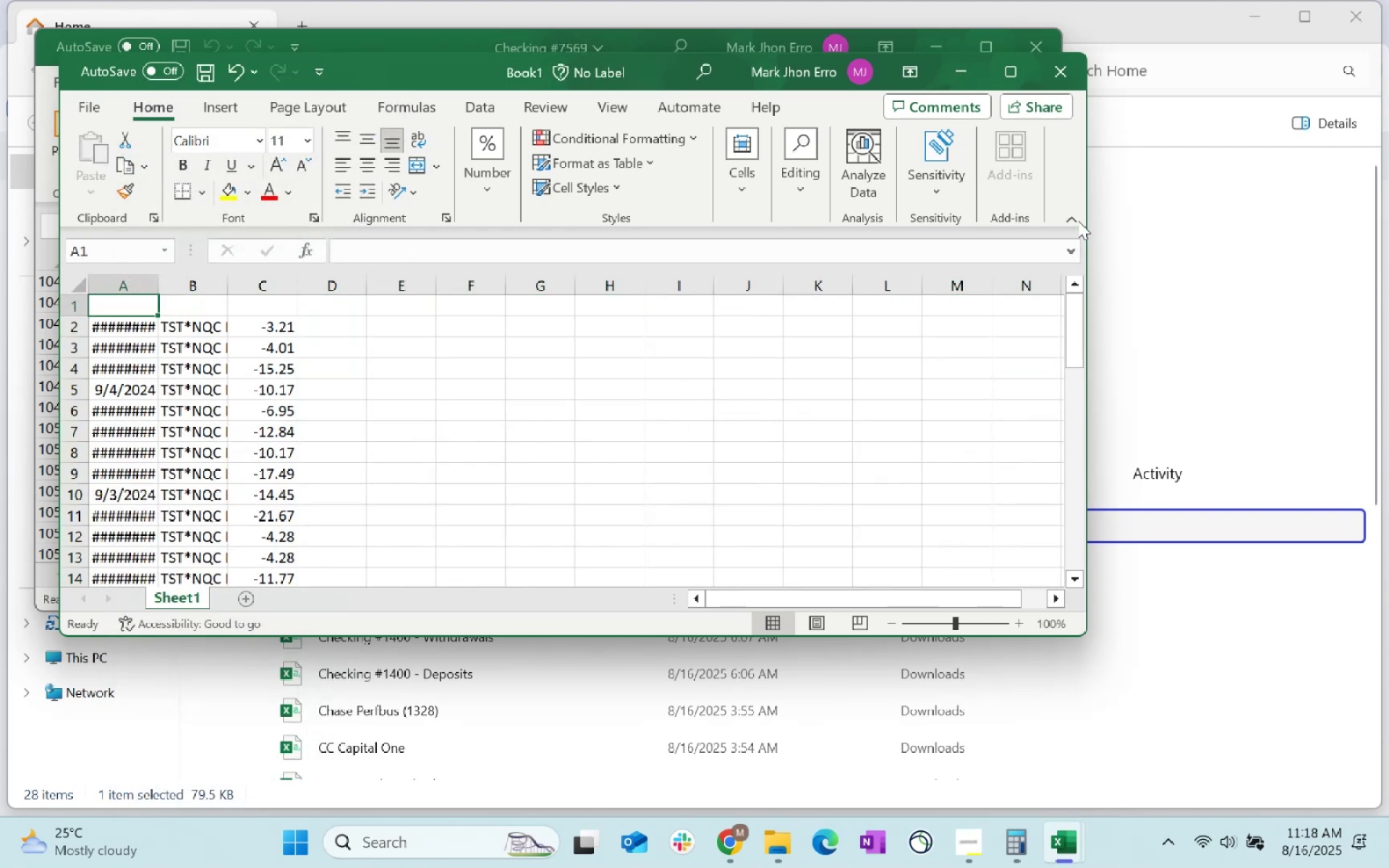 
key(Alt+Tab)
 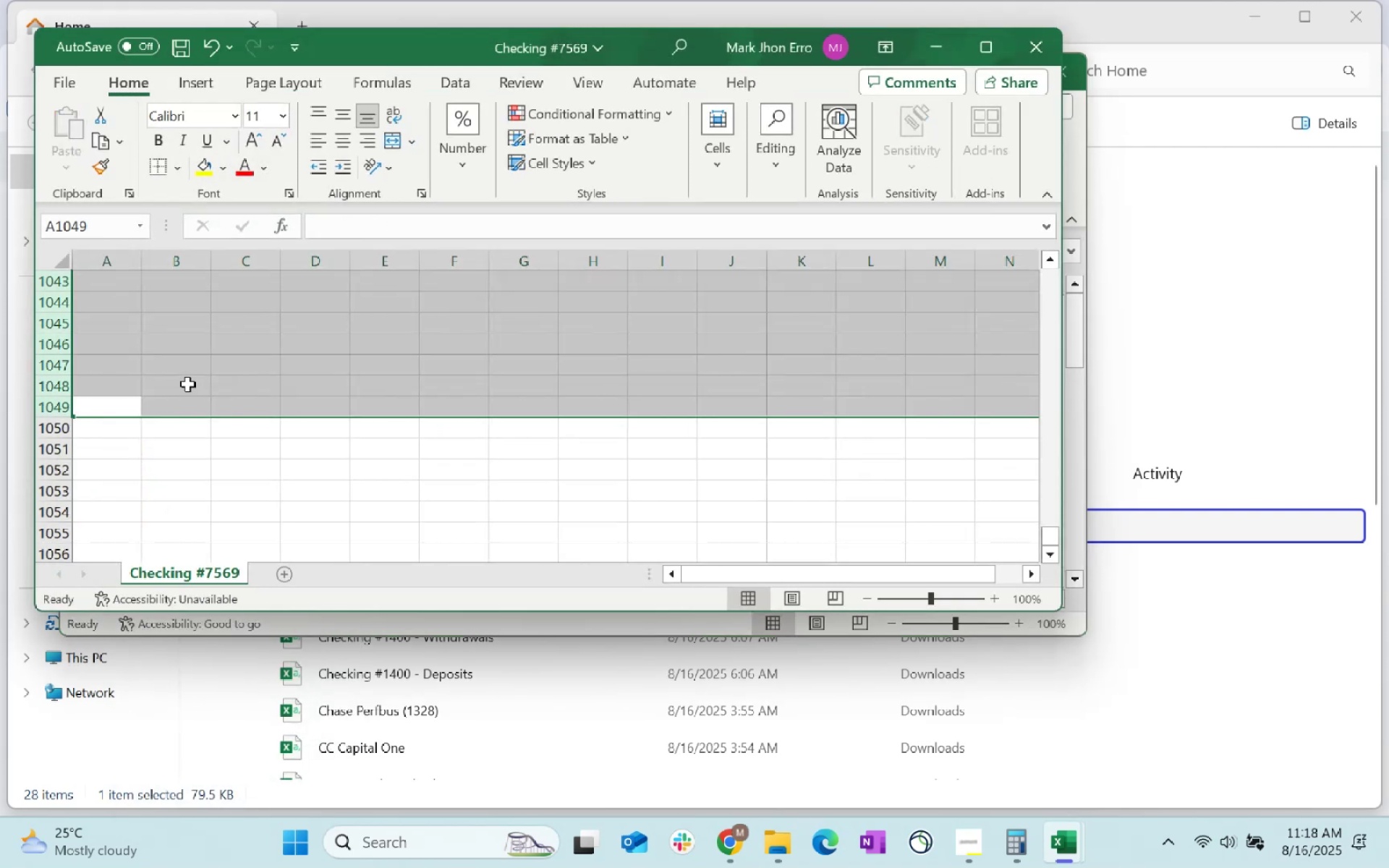 
left_click([188, 386])
 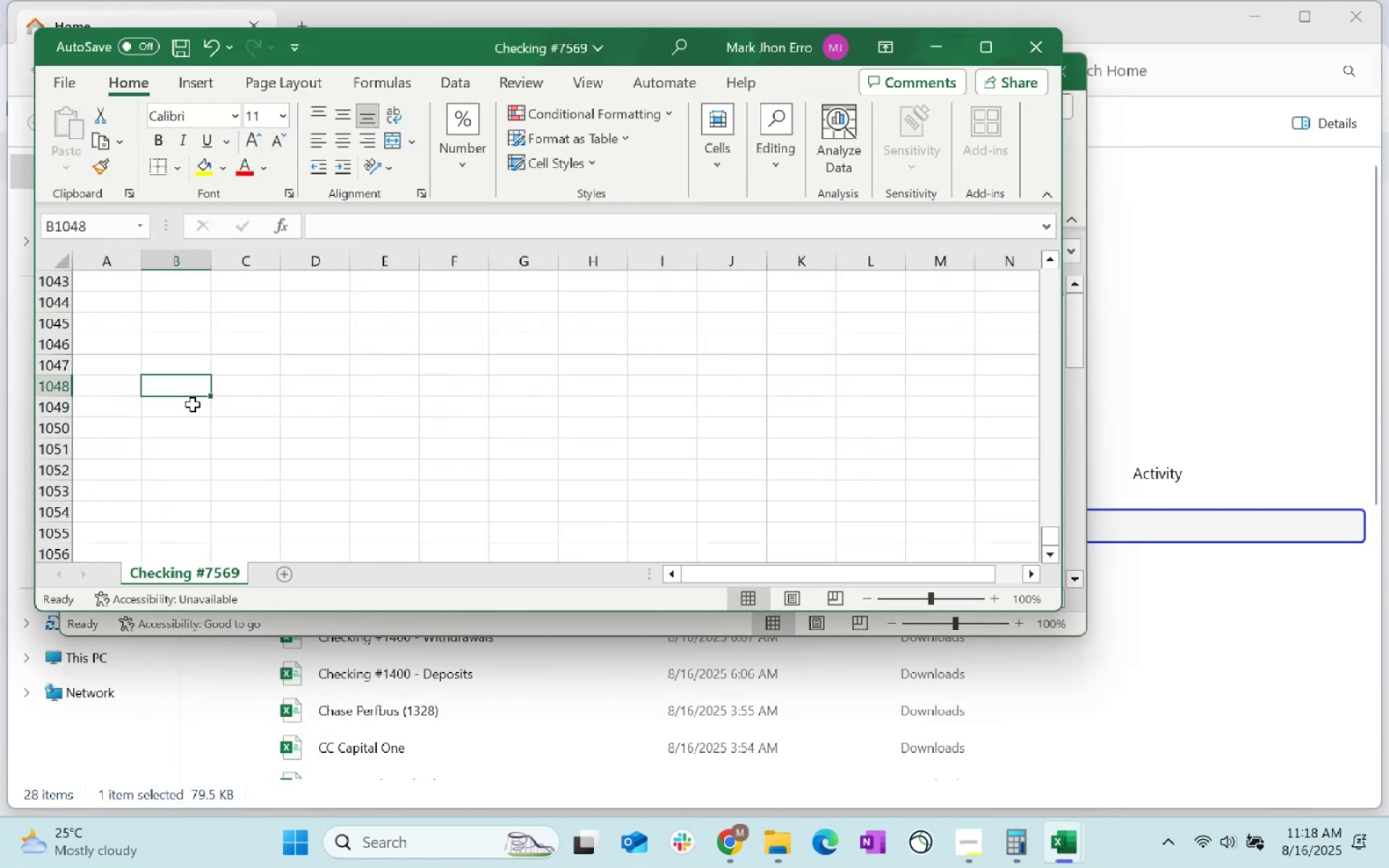 
key(Control+ArrowUp)
 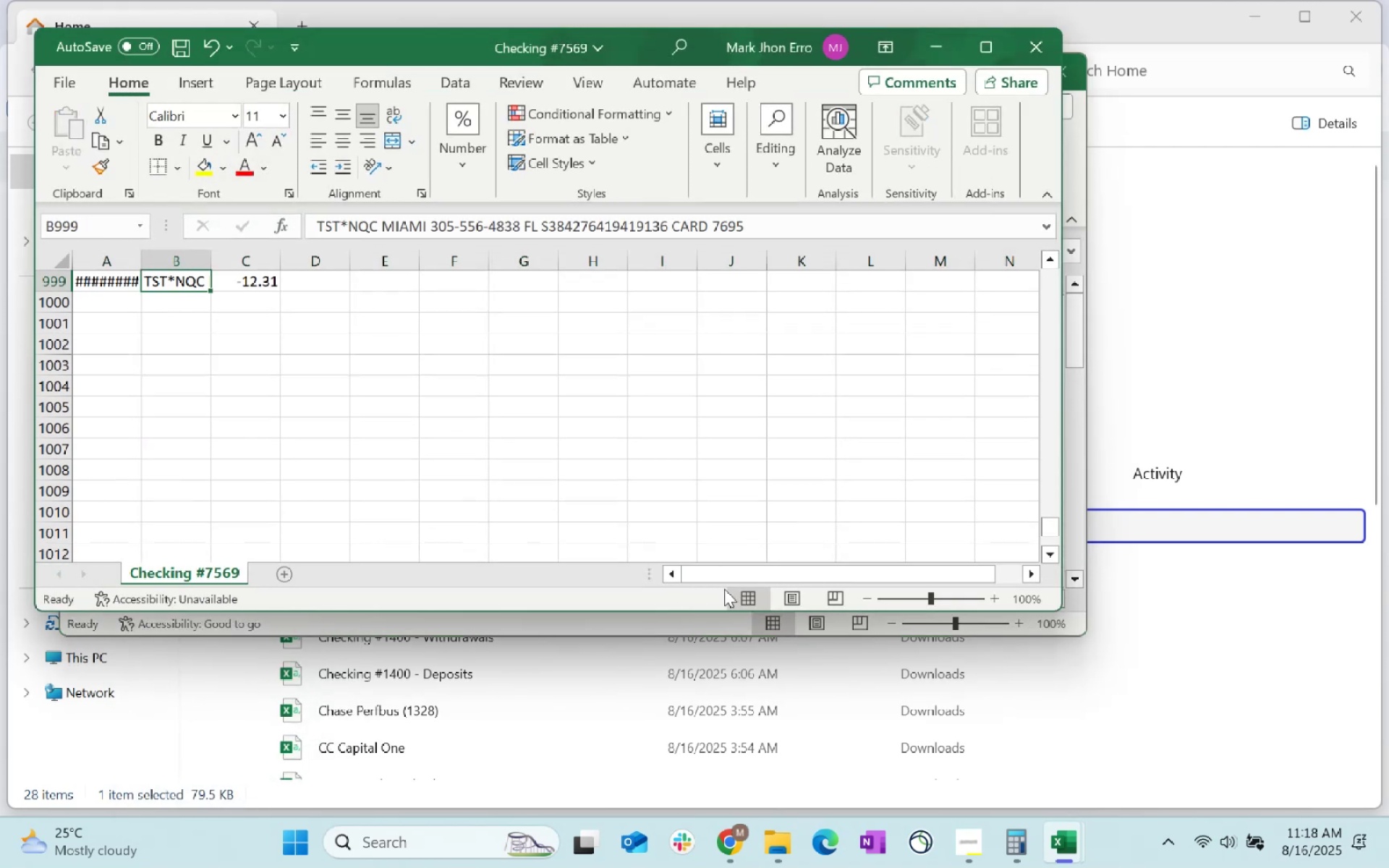 
key(Control+ArrowUp)
 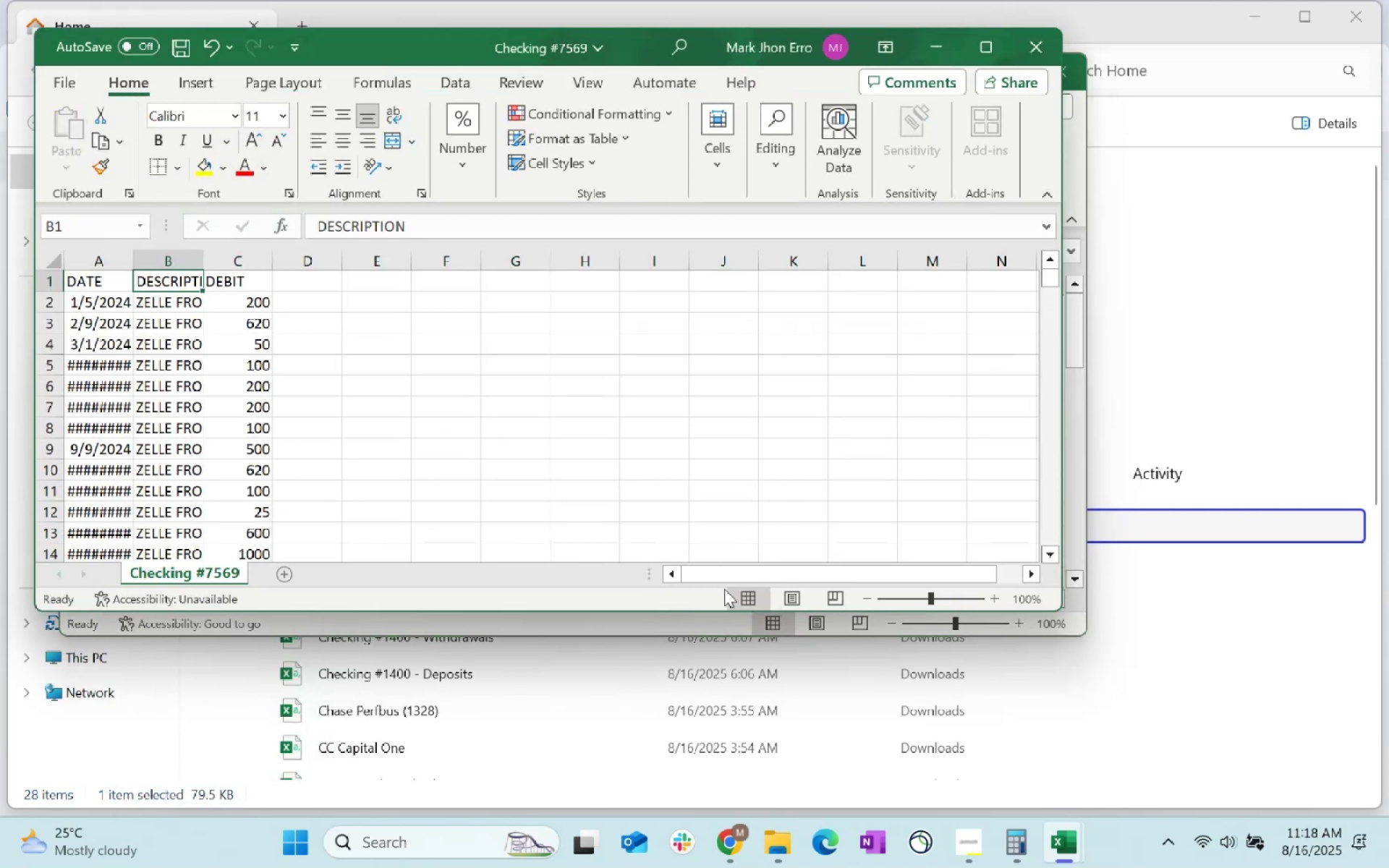 
key(ArrowLeft)
 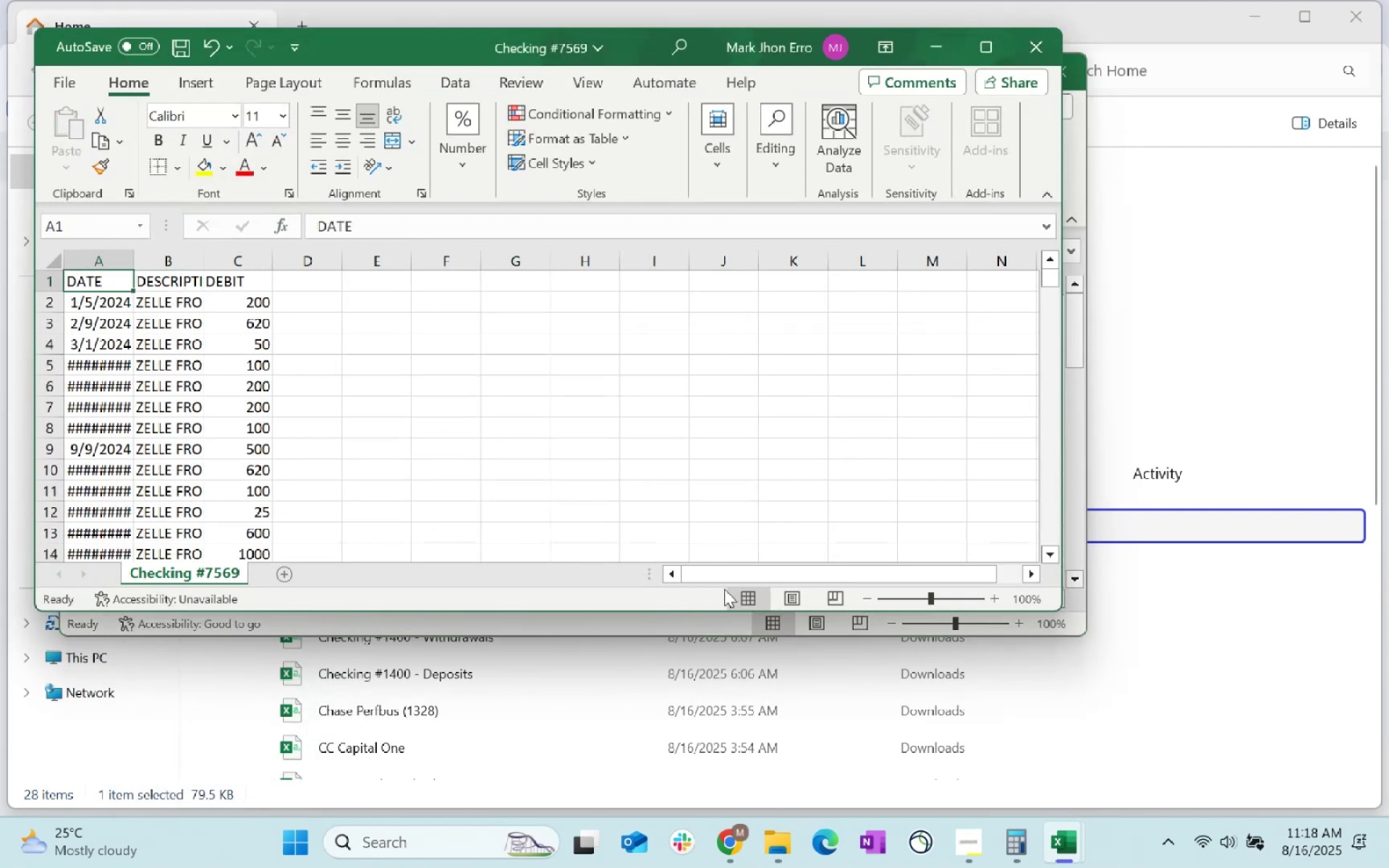 
key(Control+Shift+ArrowRight)
 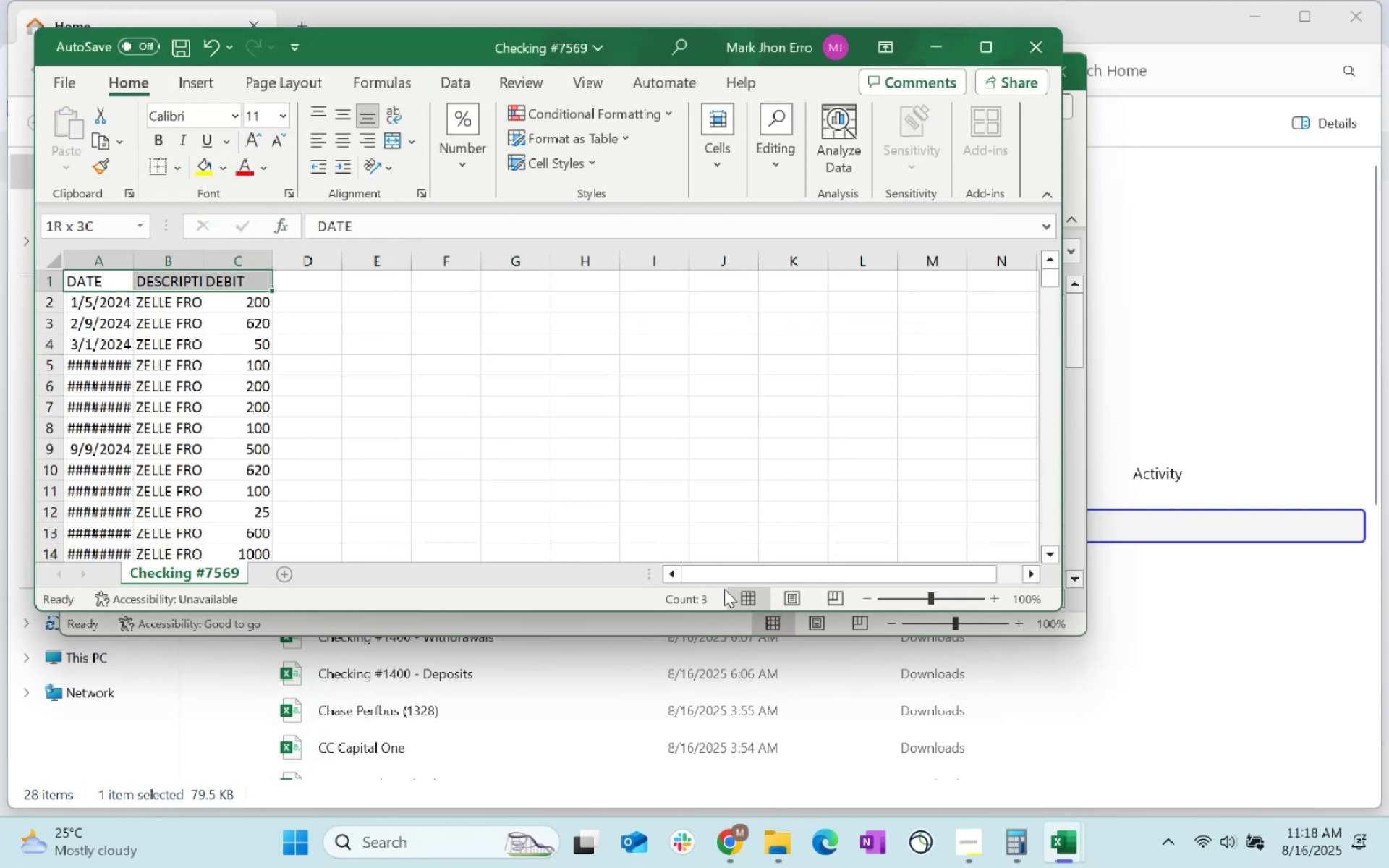 
key(Control+Shift+C)
 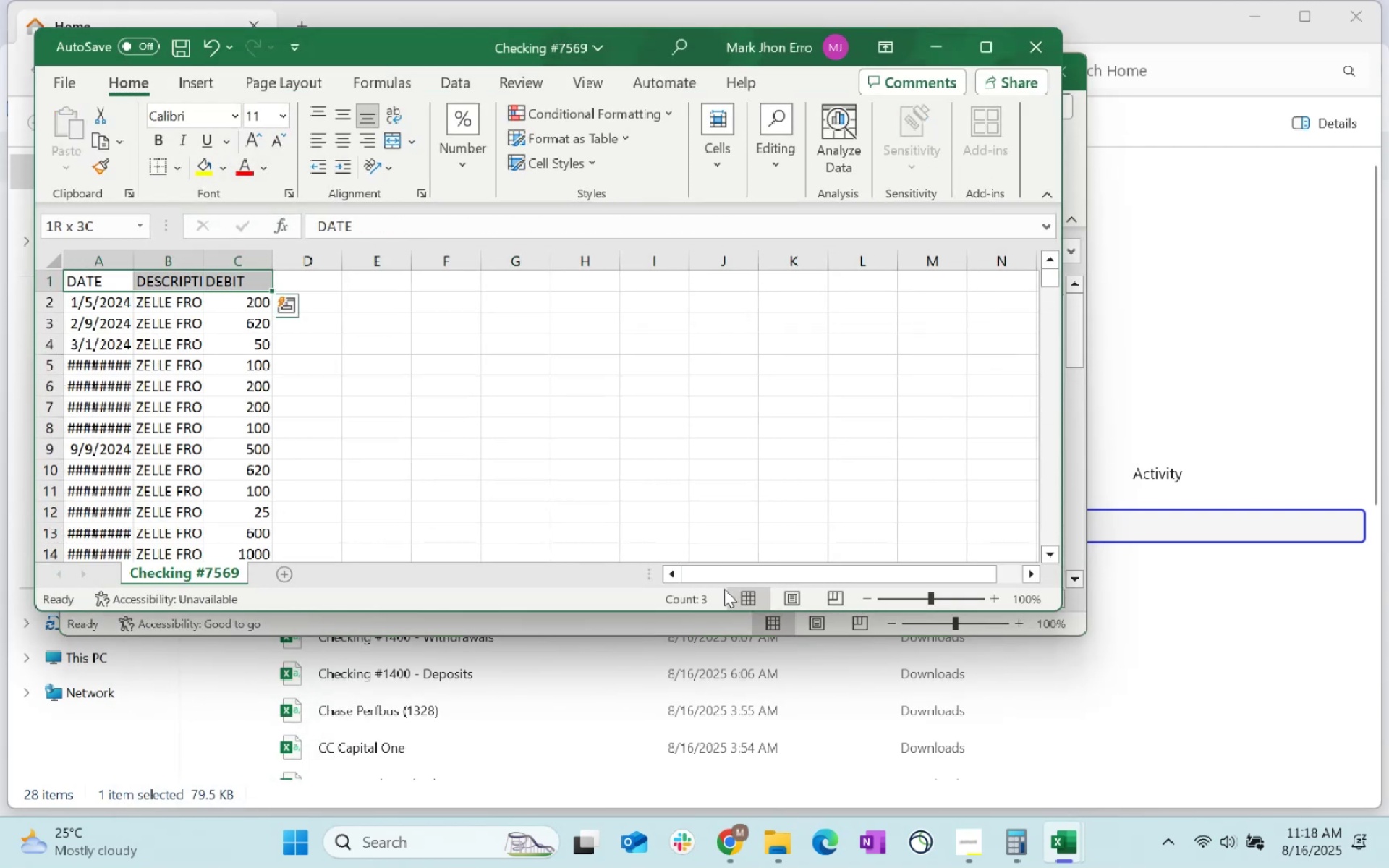 
key(Control+C)
 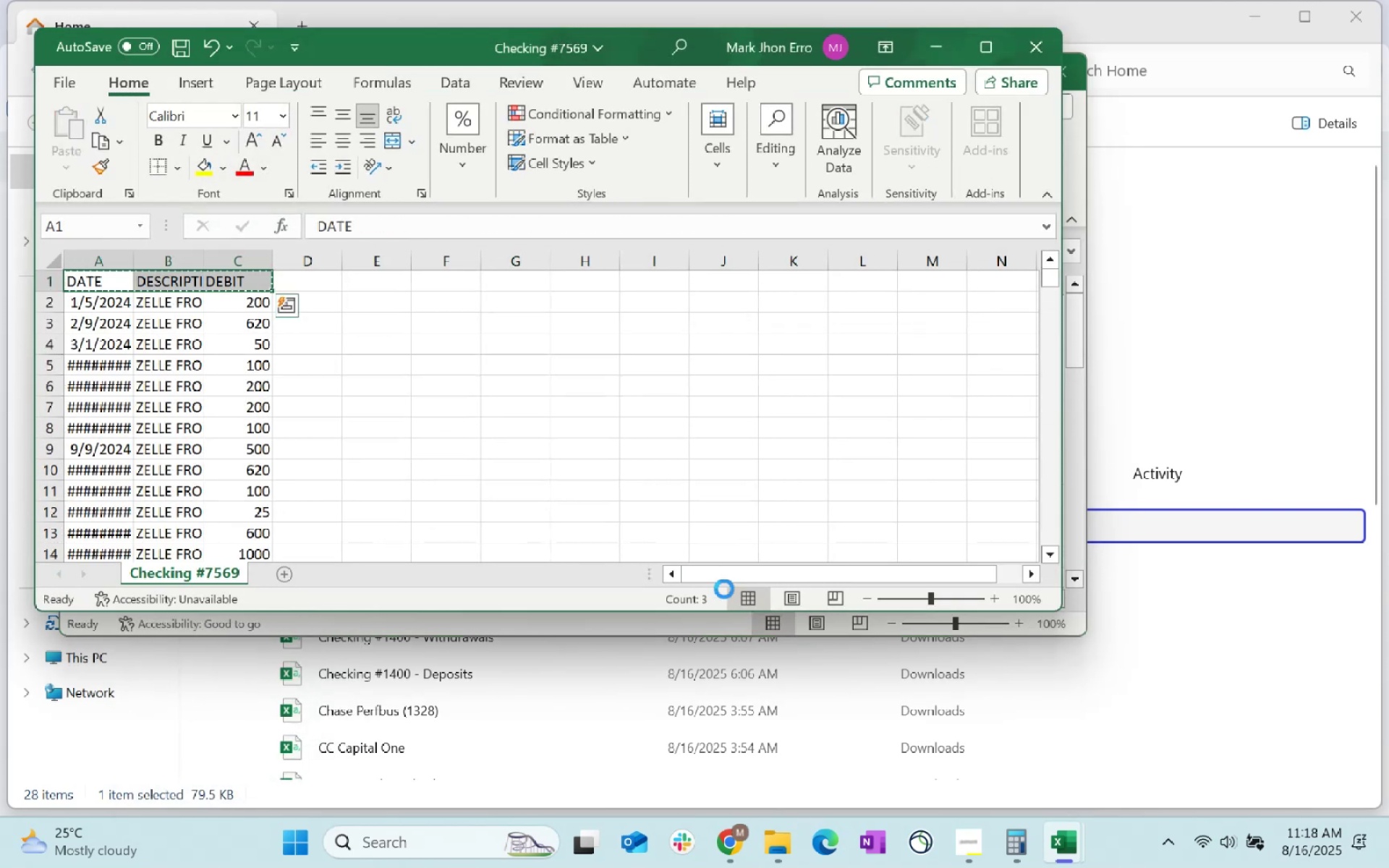 
key(Alt+AltLeft)
 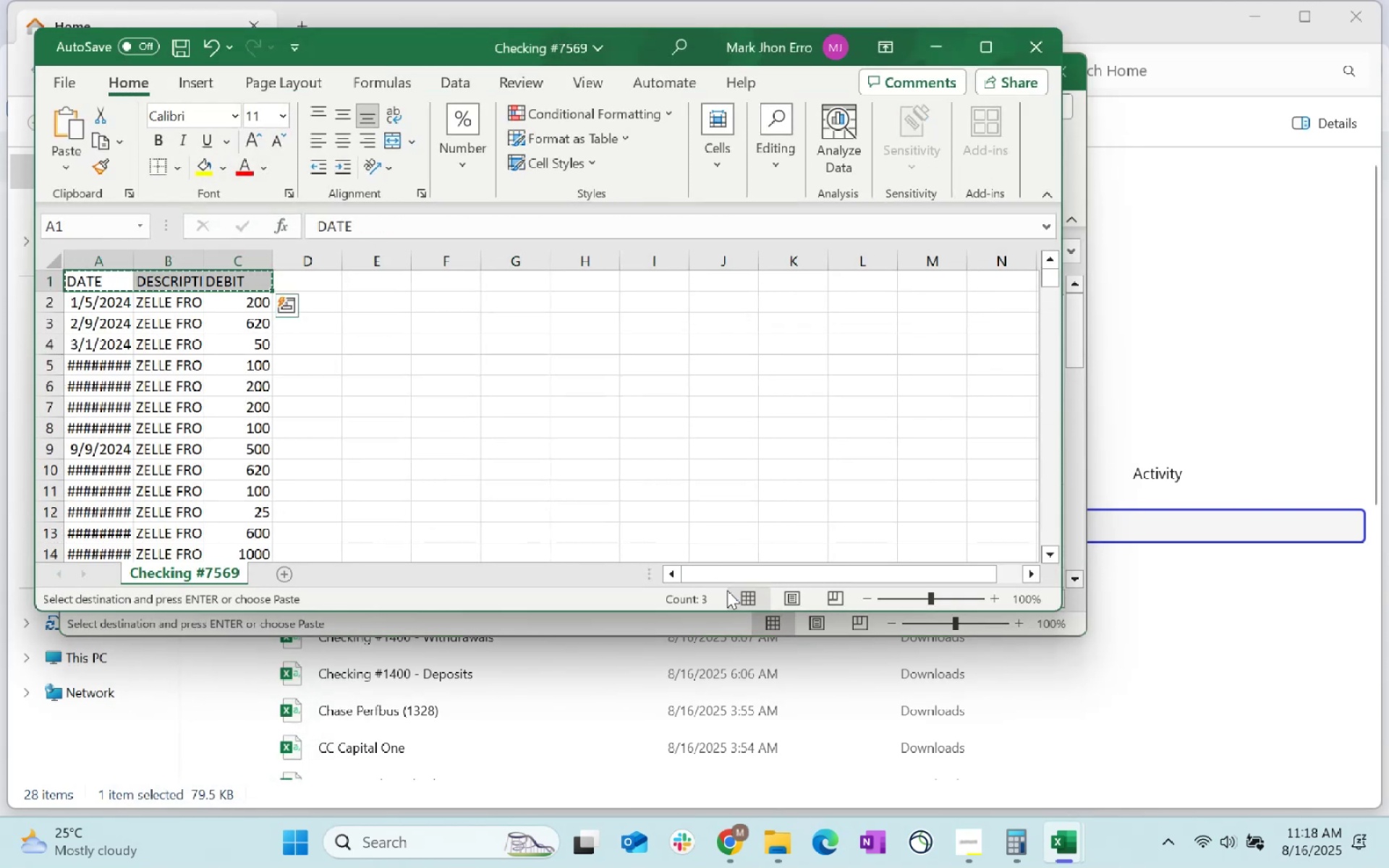 
key(Alt+Tab)
 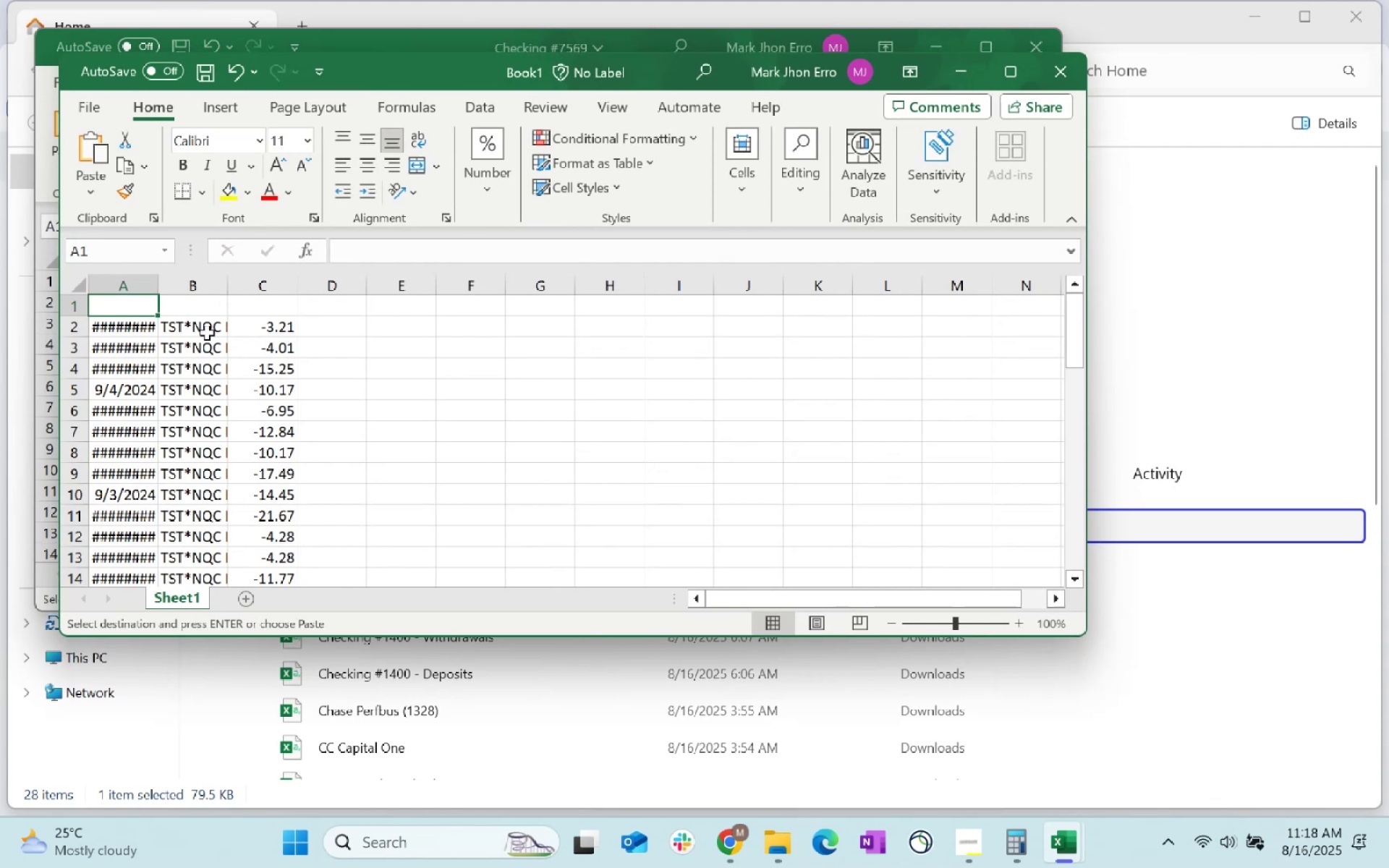 
key(Control+Shift+V)
 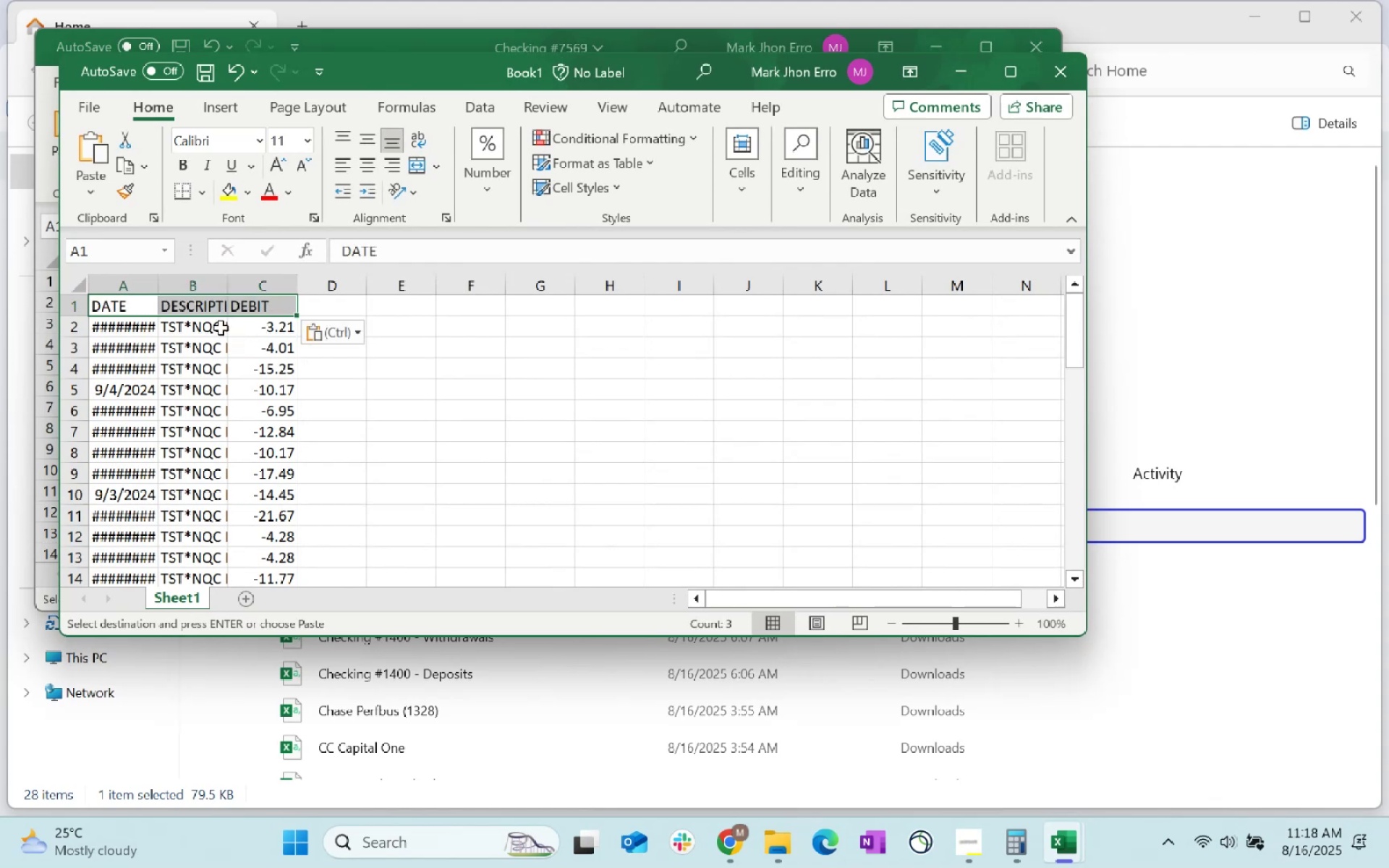 
left_click([284, 302])
 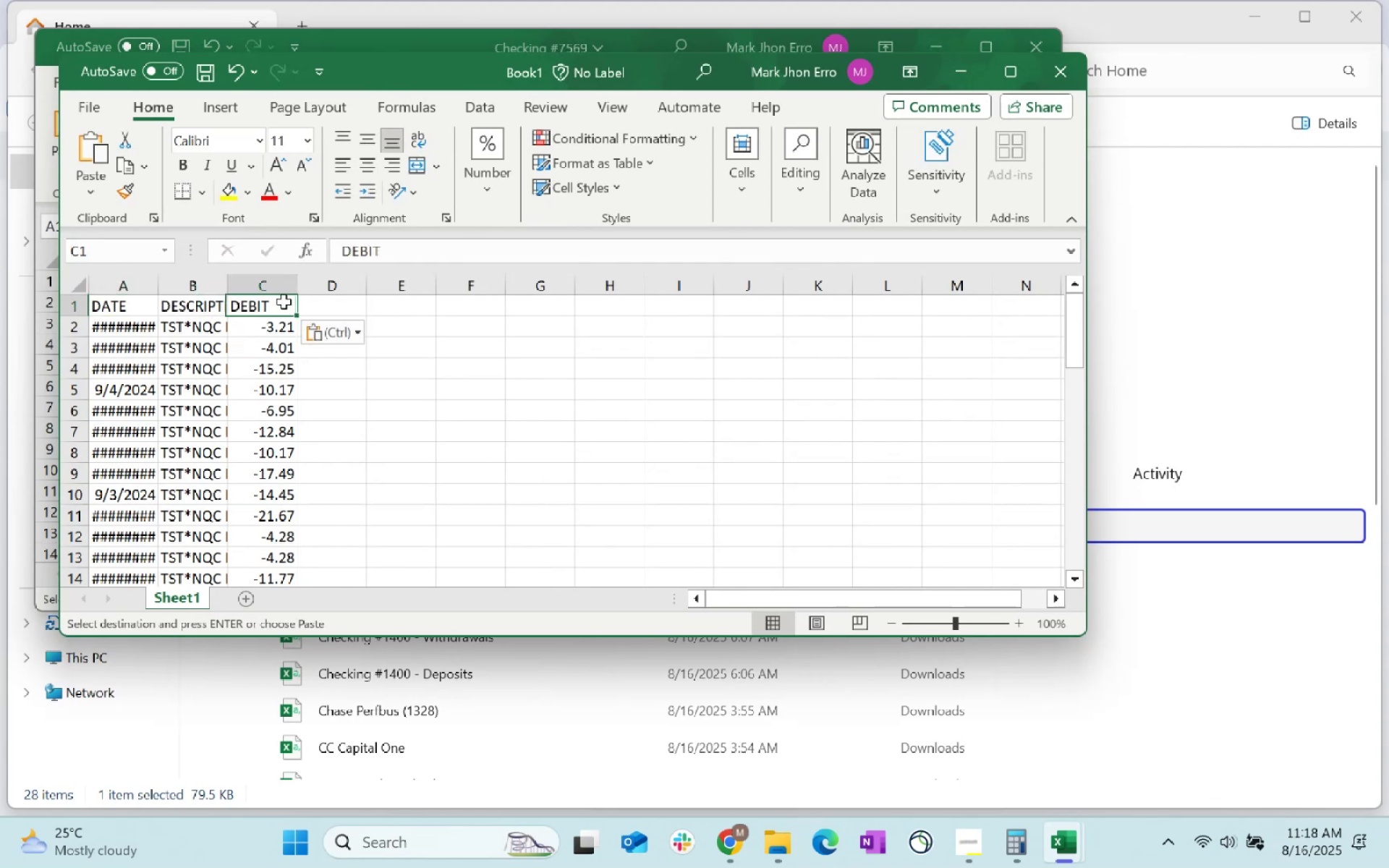 
hold_key(key=ShiftLeft, duration=0.5)
 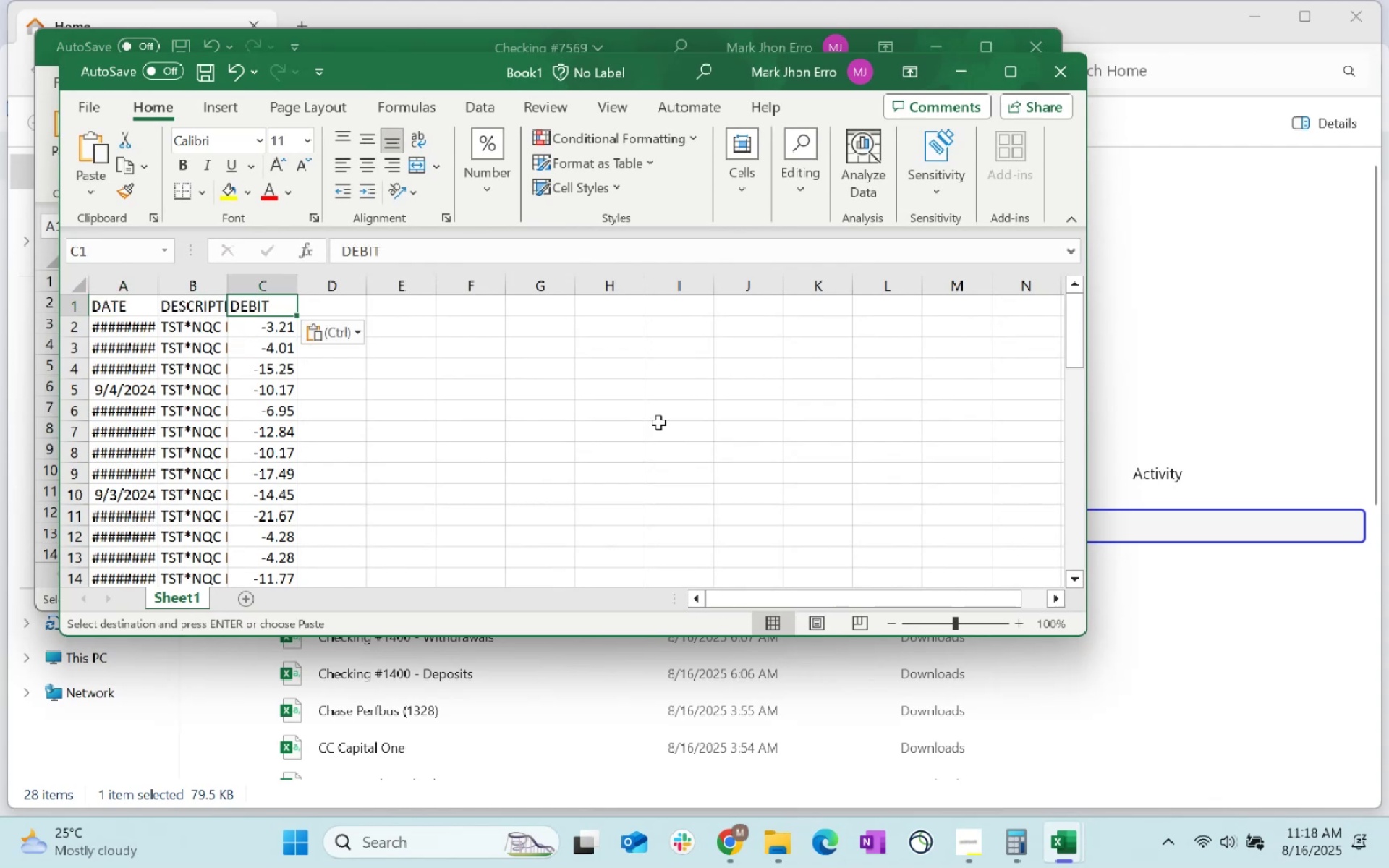 
left_click_drag(start_coordinate=[603, 433], to_coordinate=[598, 430])
 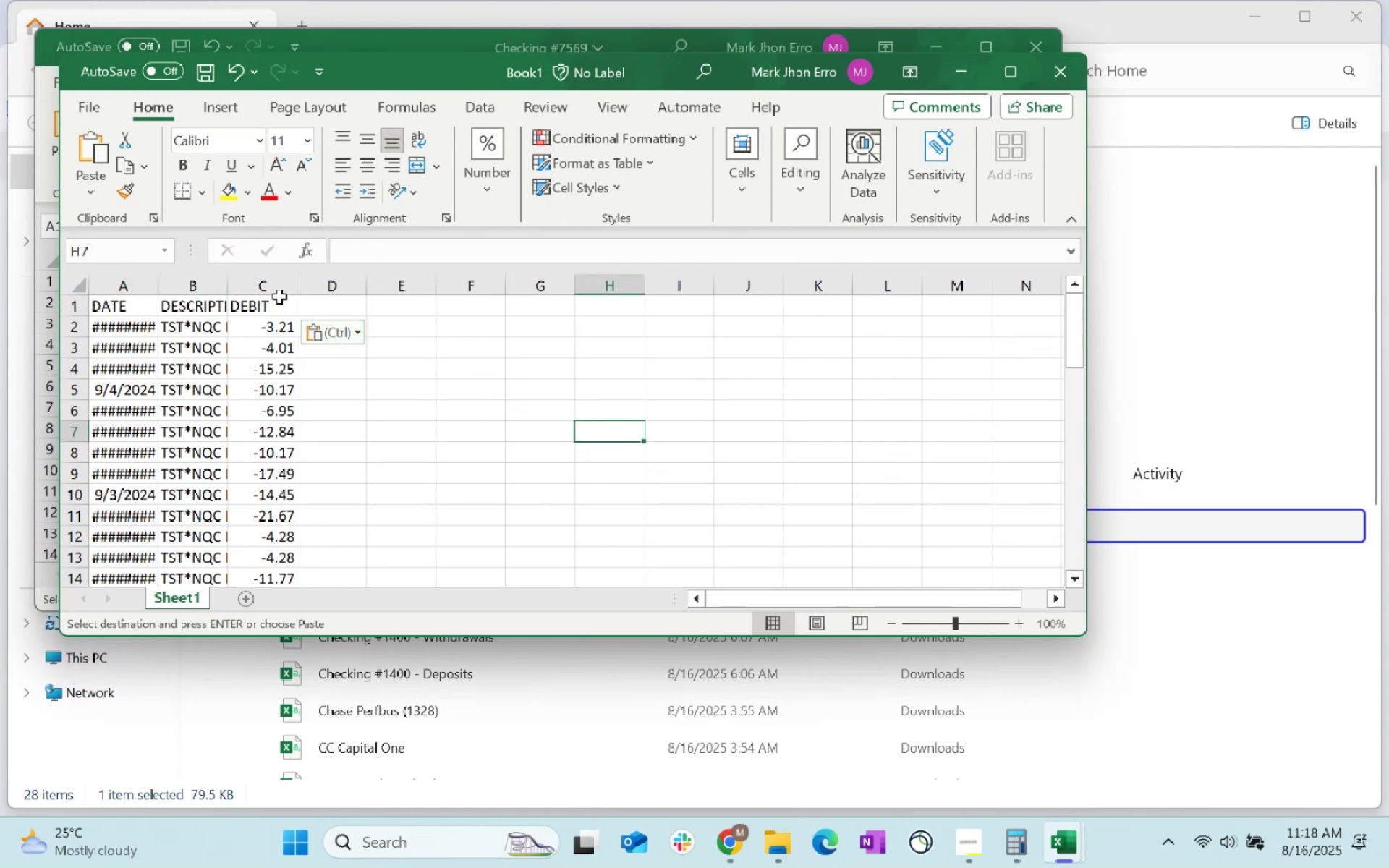 
left_click([273, 312])
 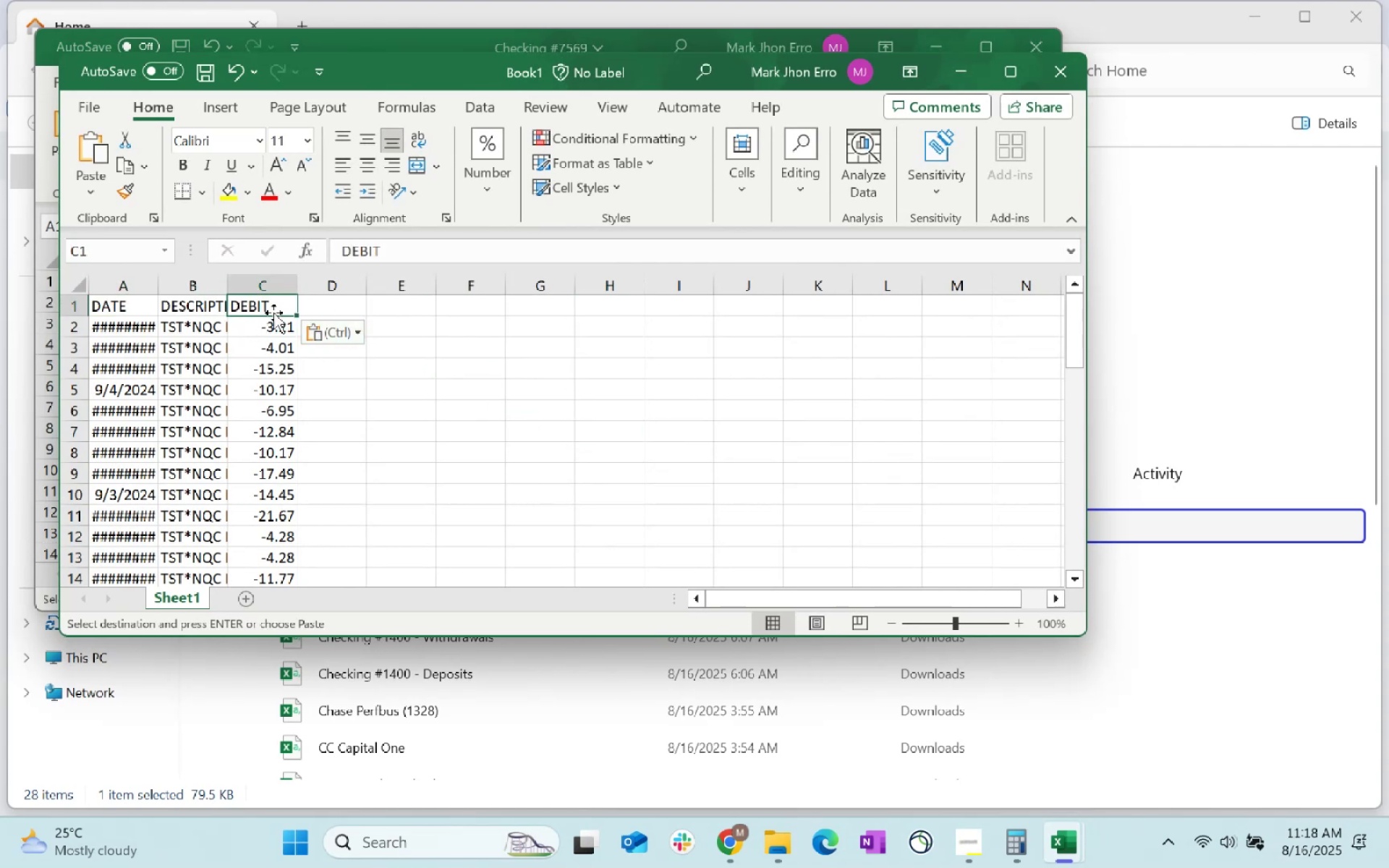 
type(Amount)
key(Tab)
 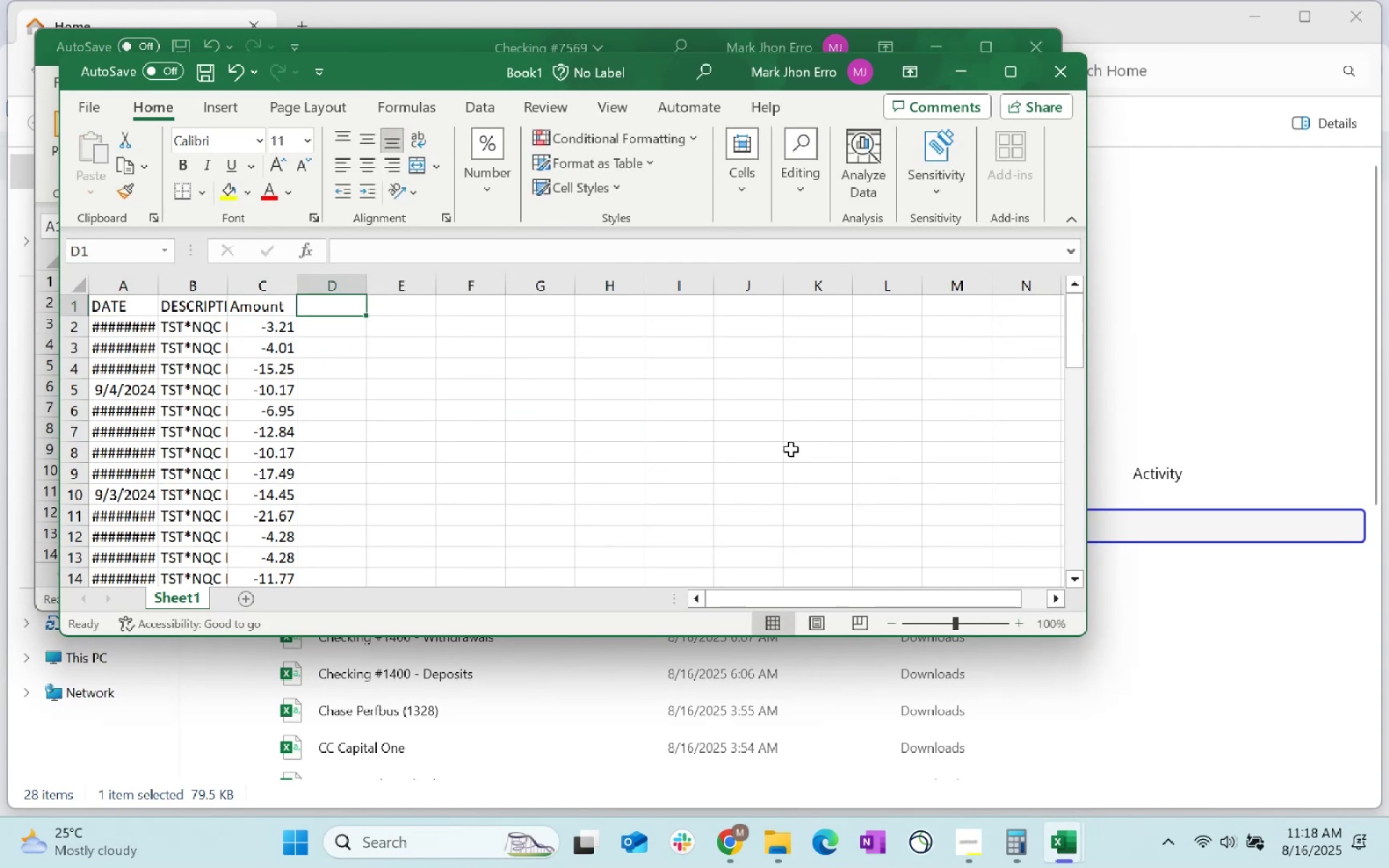 
key(Alt+AltLeft)
 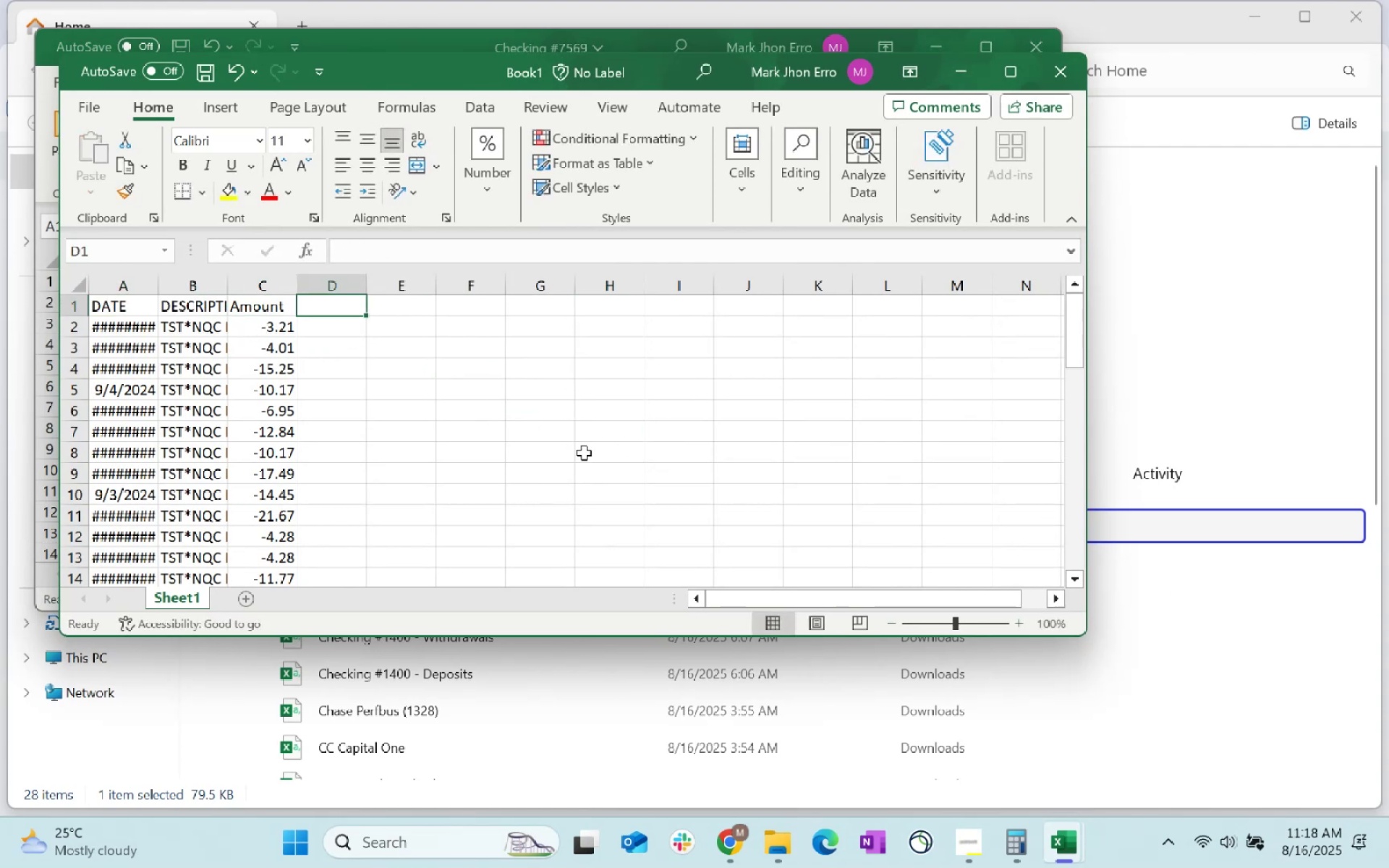 
key(Alt+Tab)
 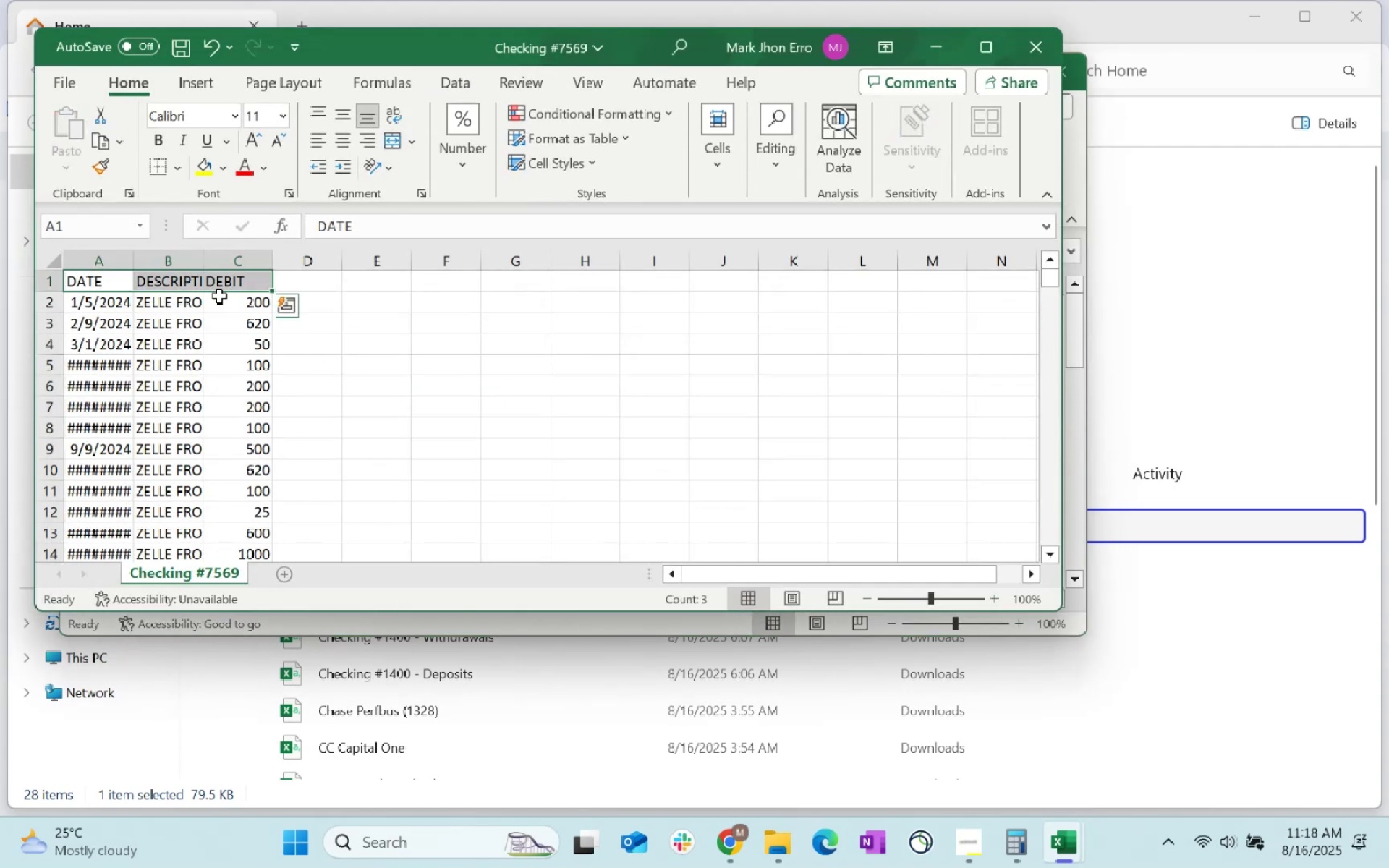 
left_click([237, 279])
 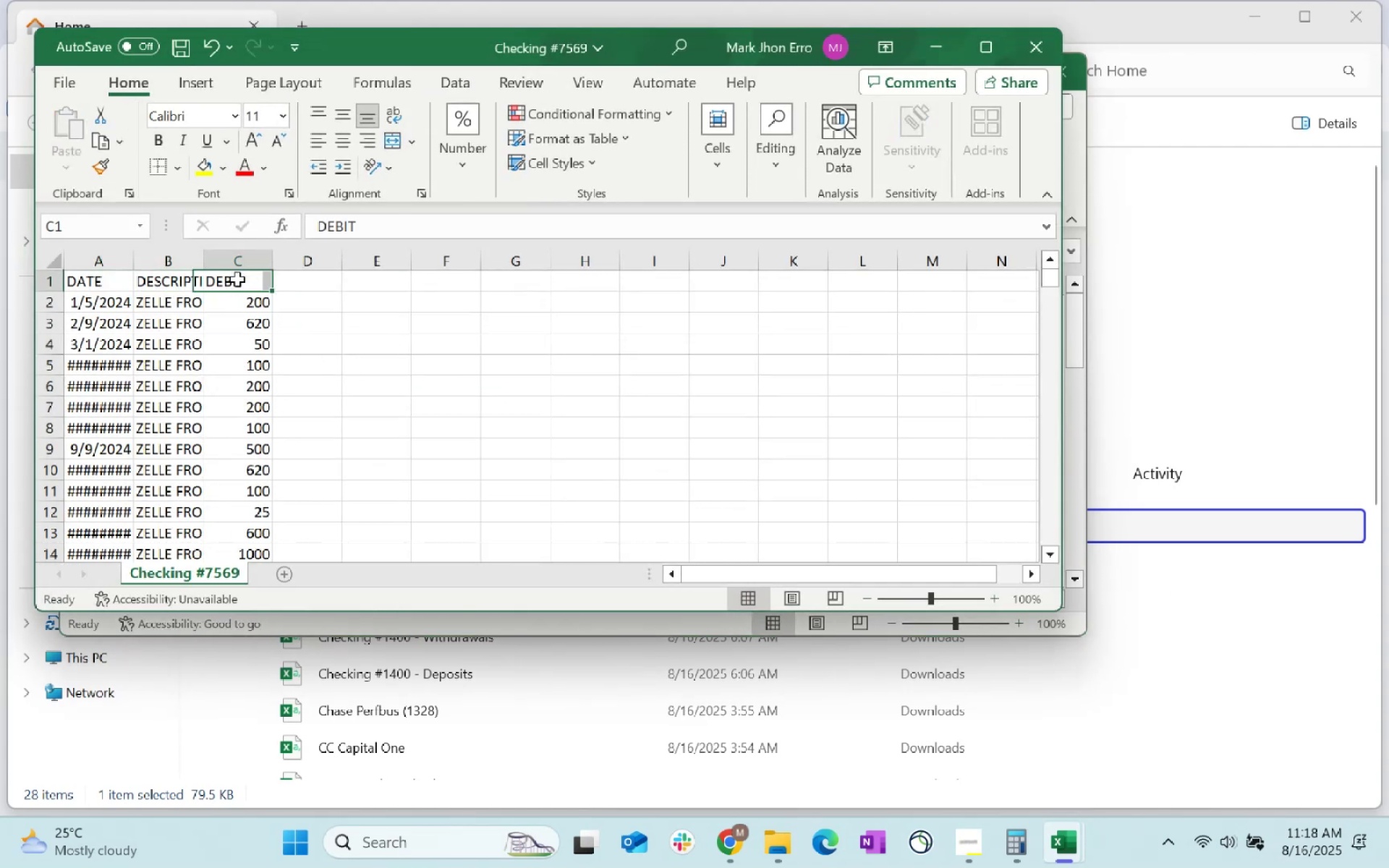 
type(AMOUnt)
key(Tab)
 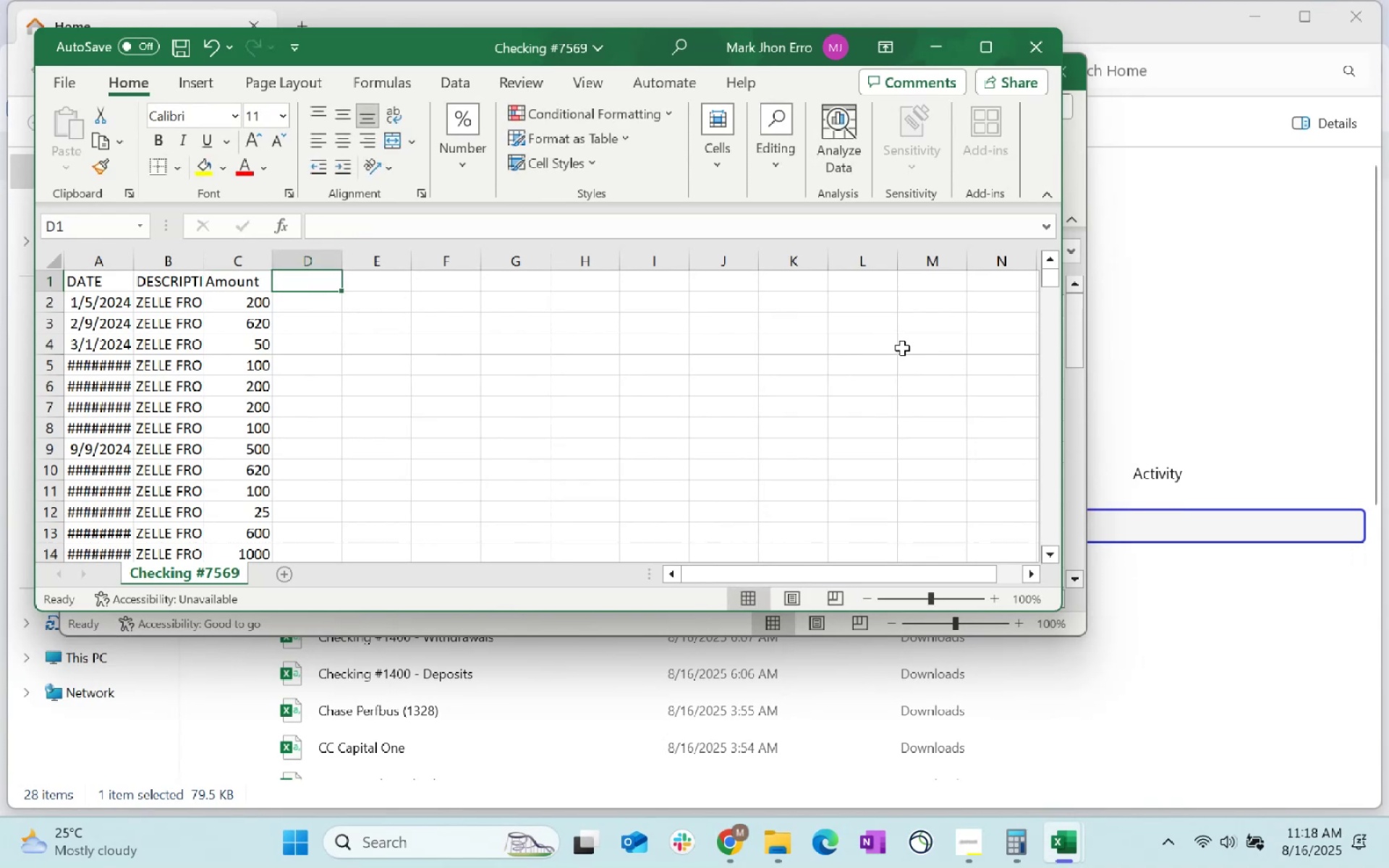 
key(Control+S)
 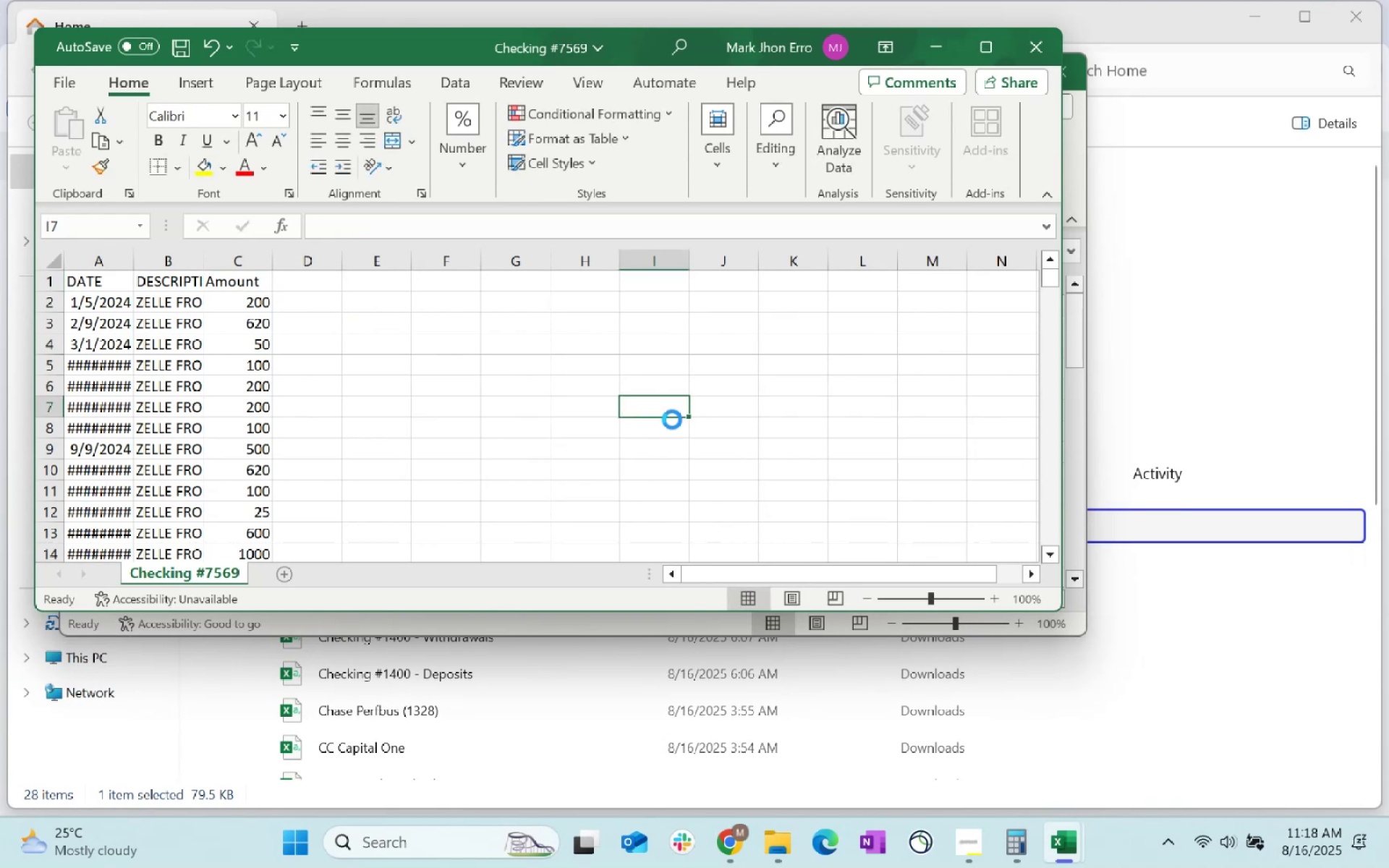 
key(Control+S)
 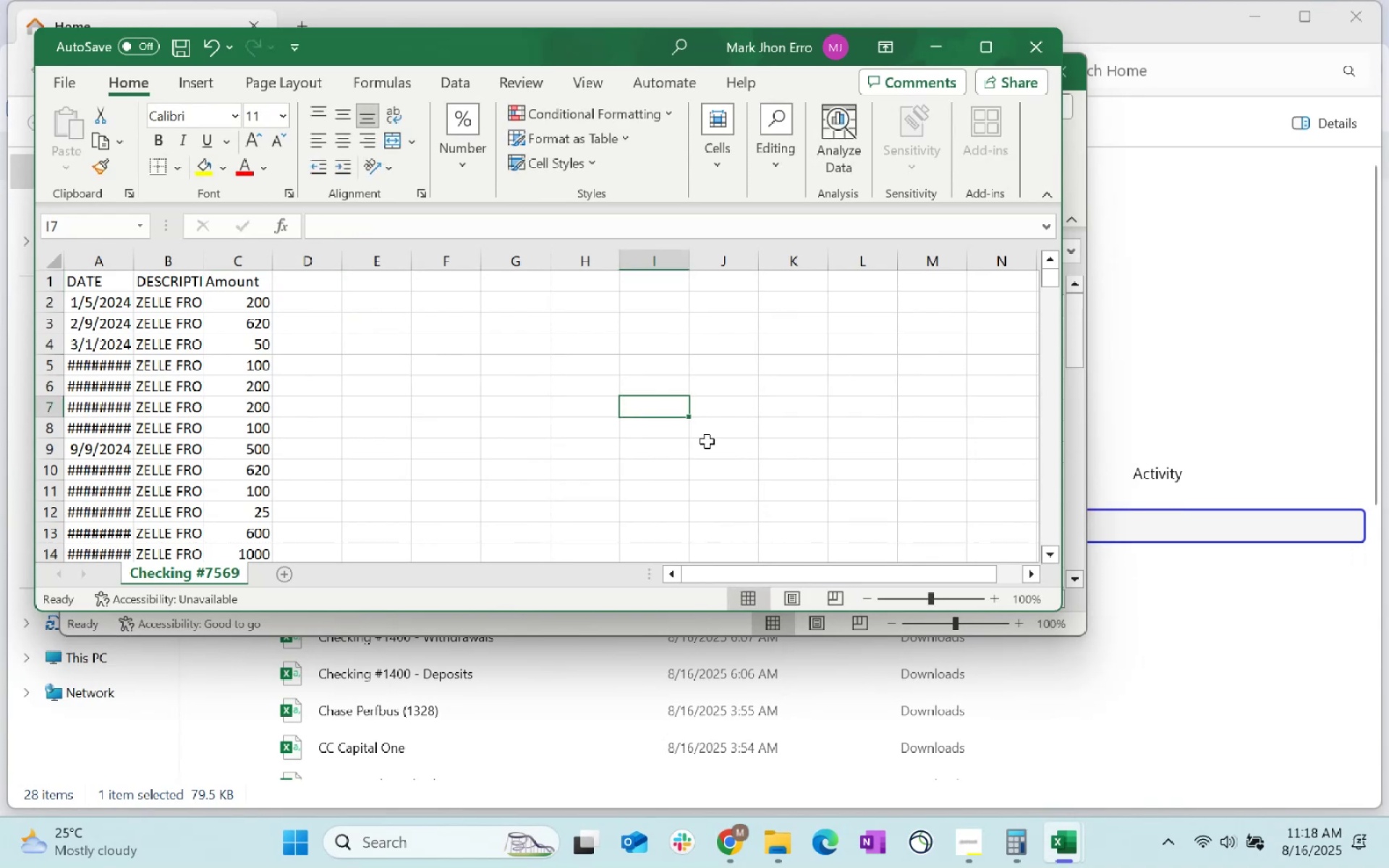 
key(Alt+AltLeft)
 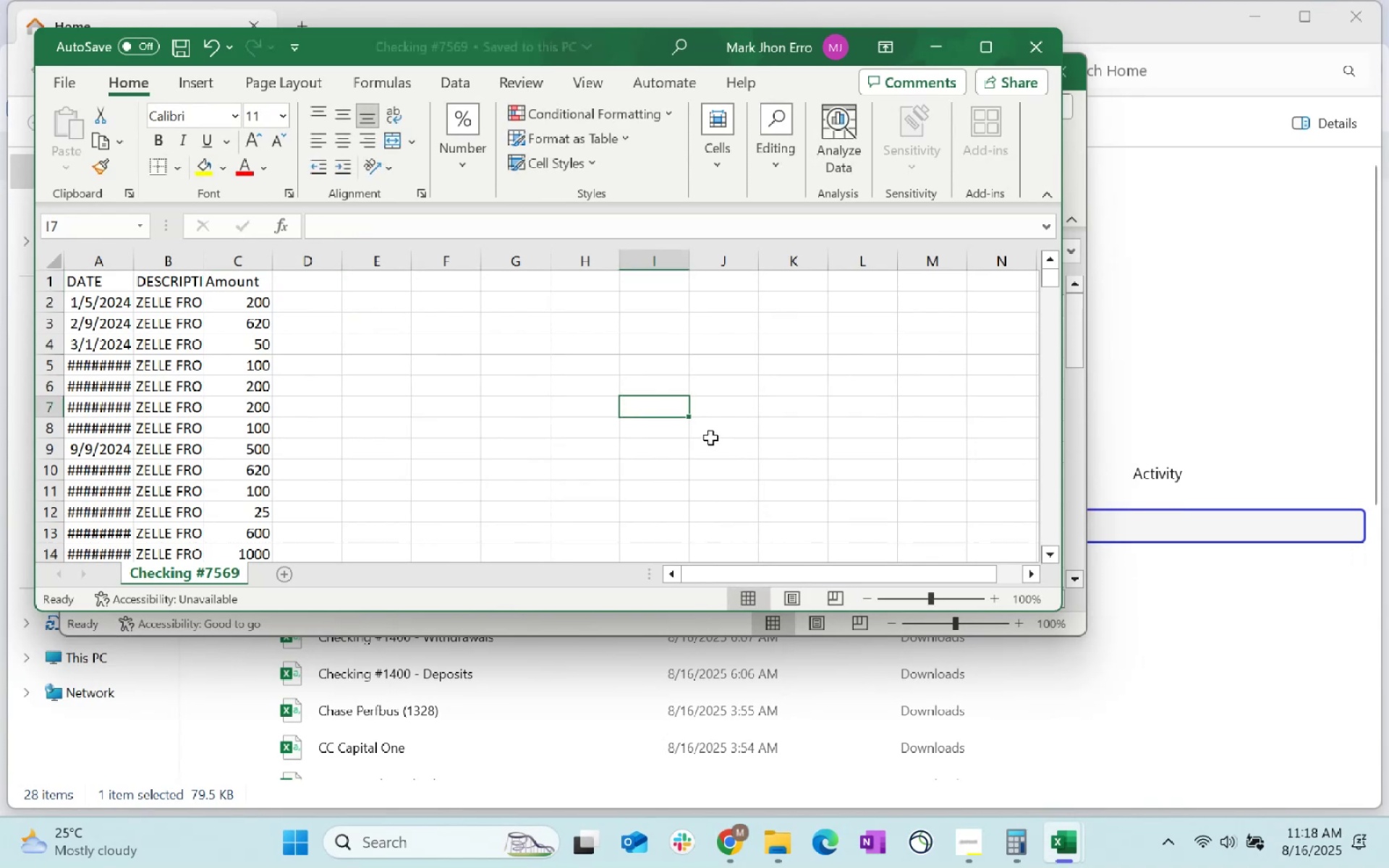 
key(Alt+Tab)
 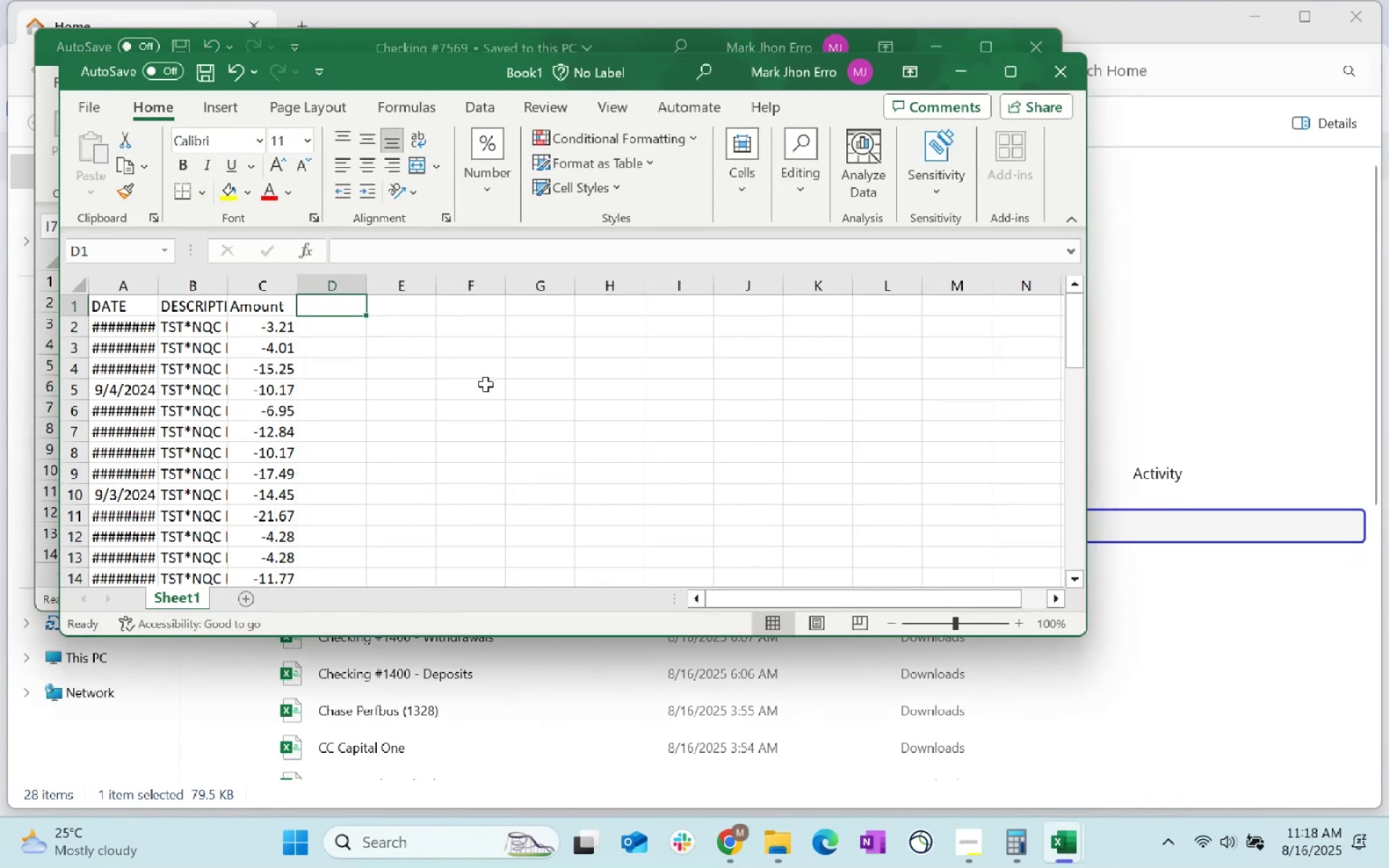 
key(Control+S)
 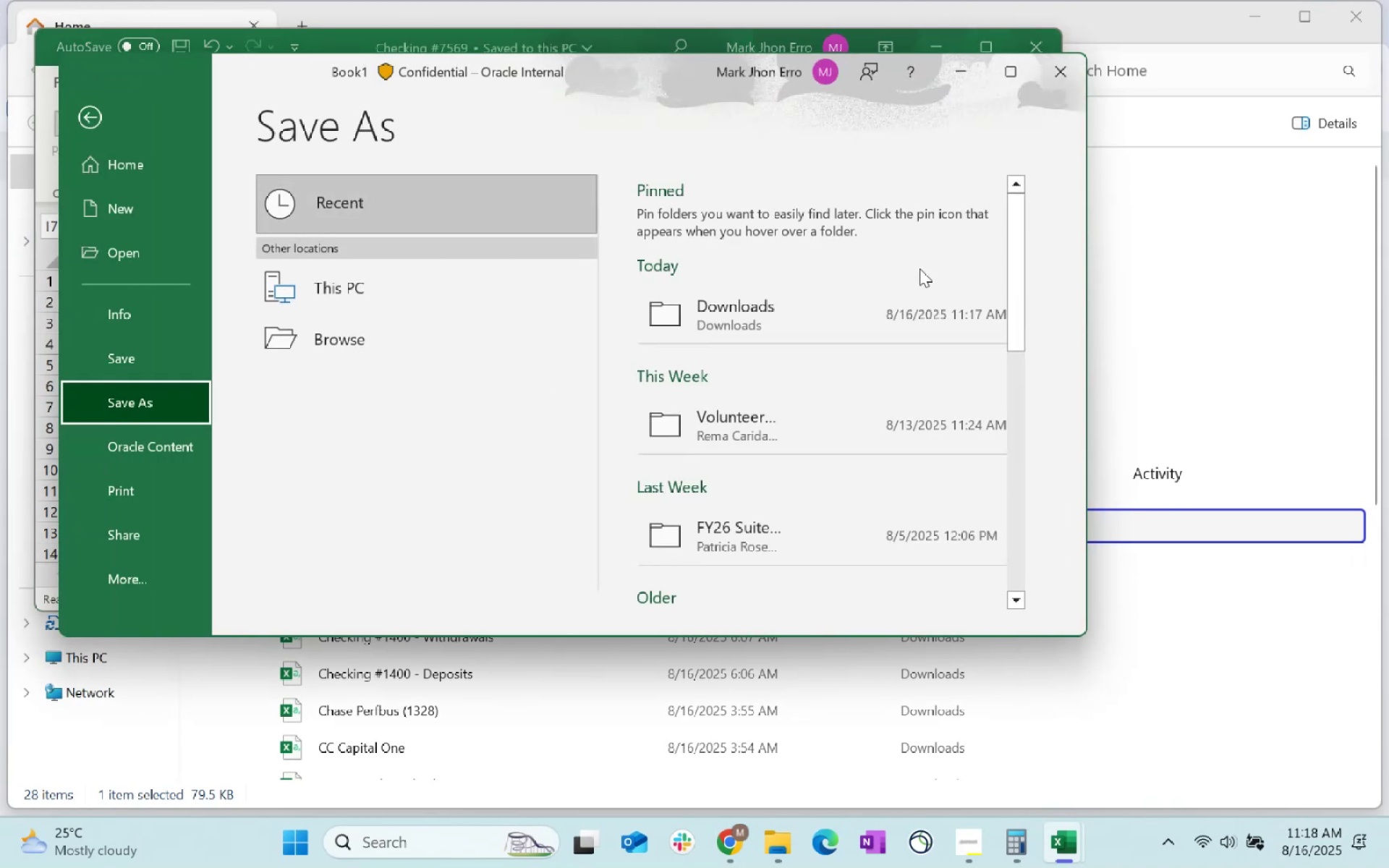 
double_click([798, 322])
 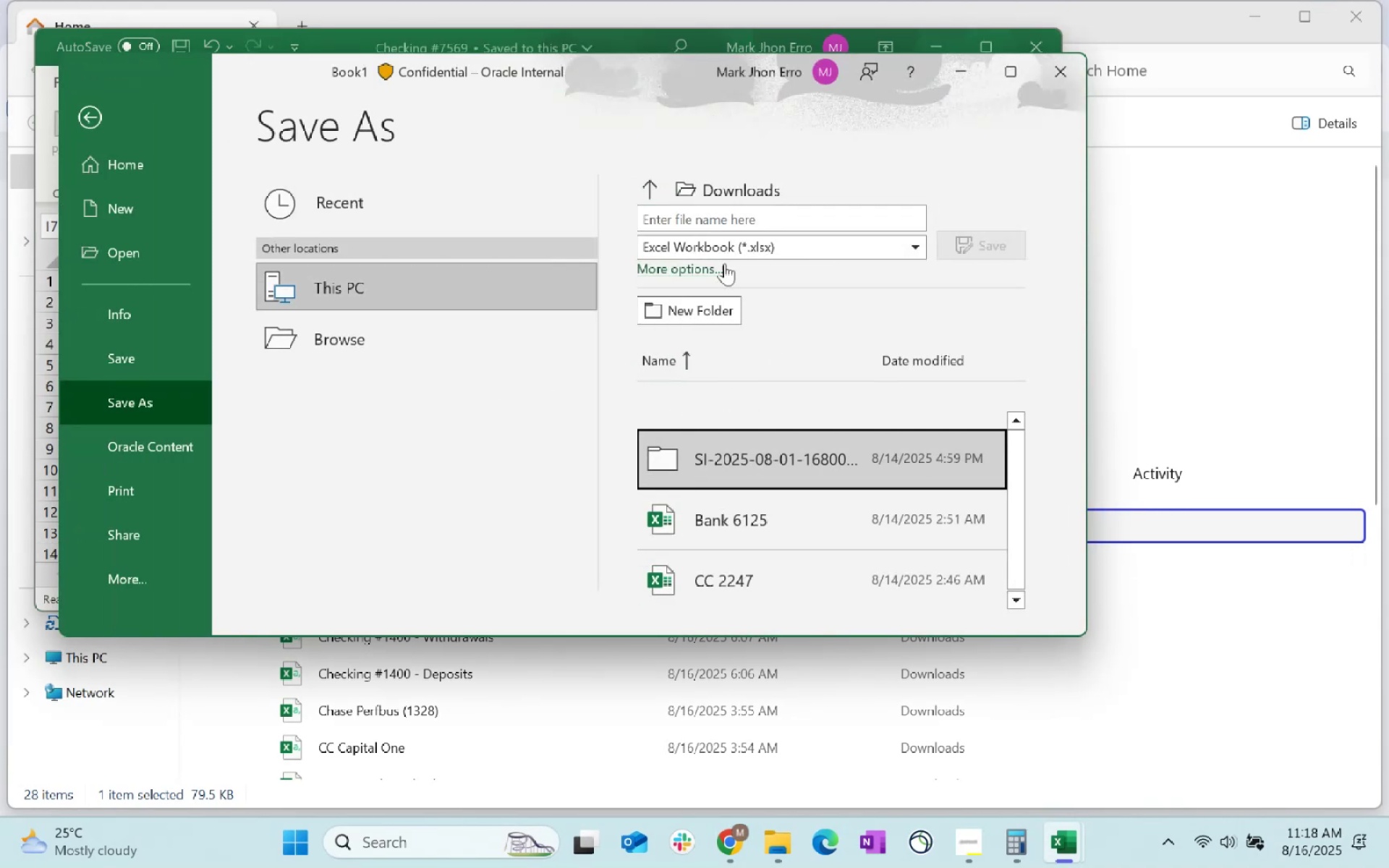 
left_click([789, 242])
 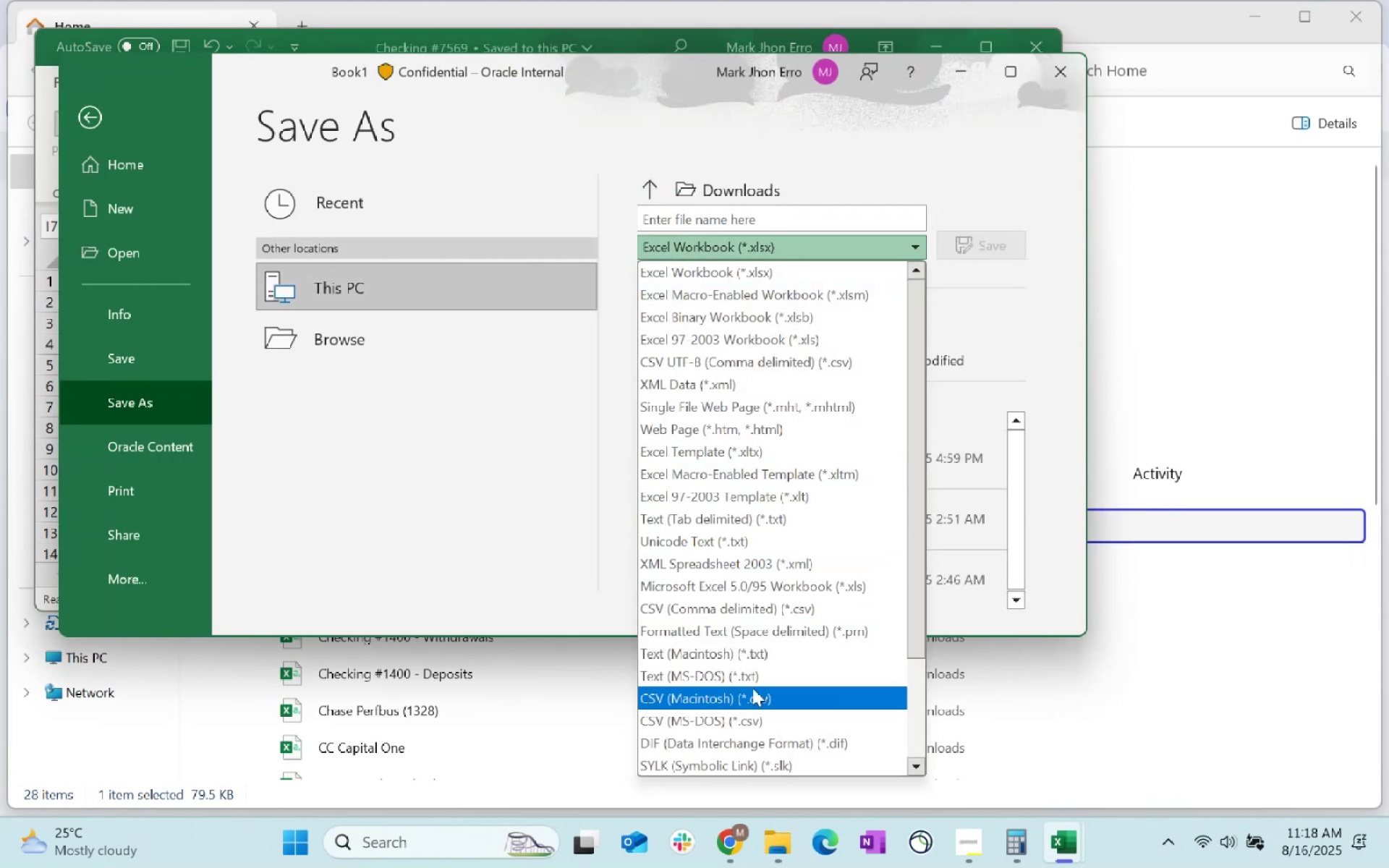 
left_click([755, 608])
 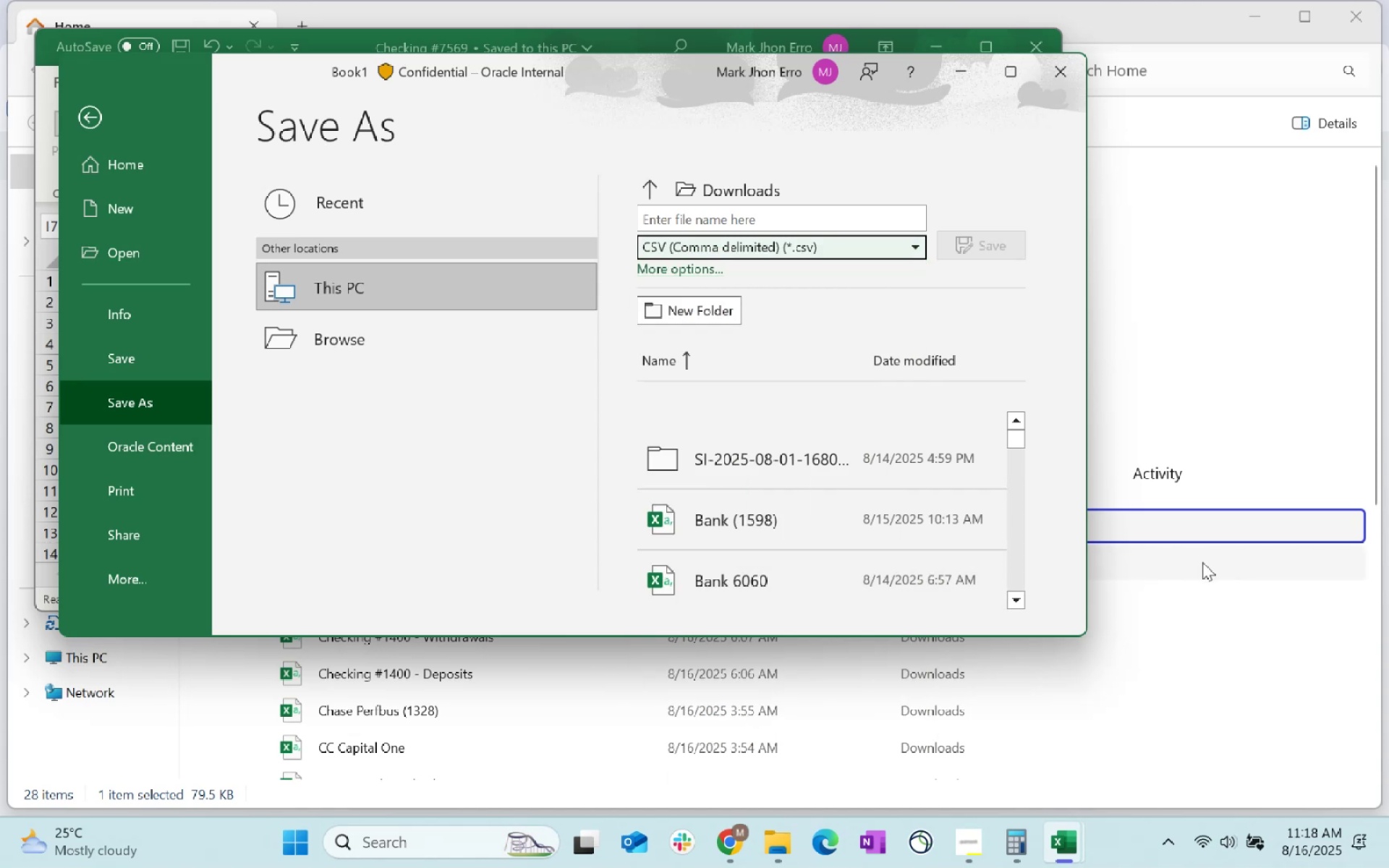 
mouse_move([1218, 501])
 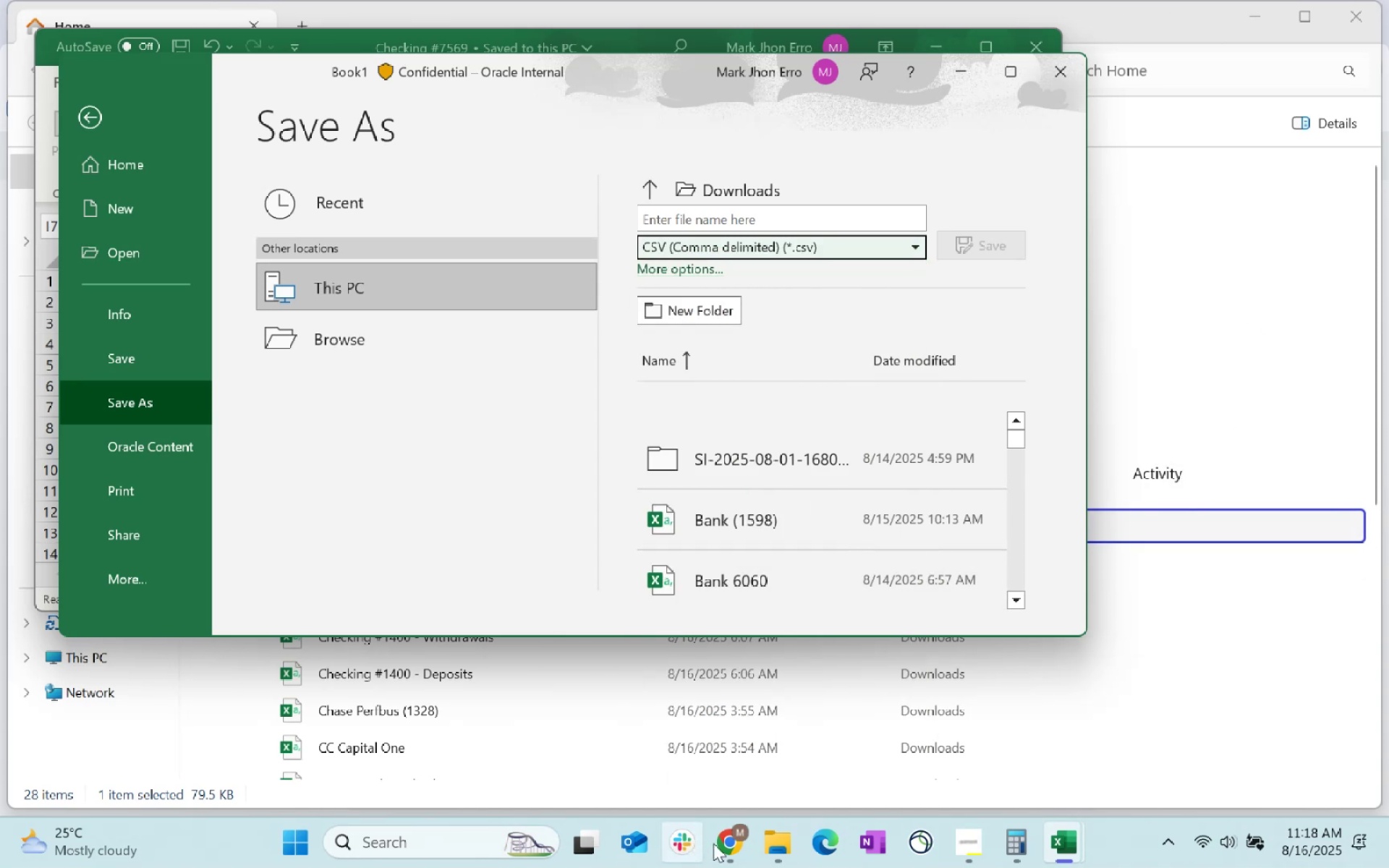 
left_click([729, 845])
 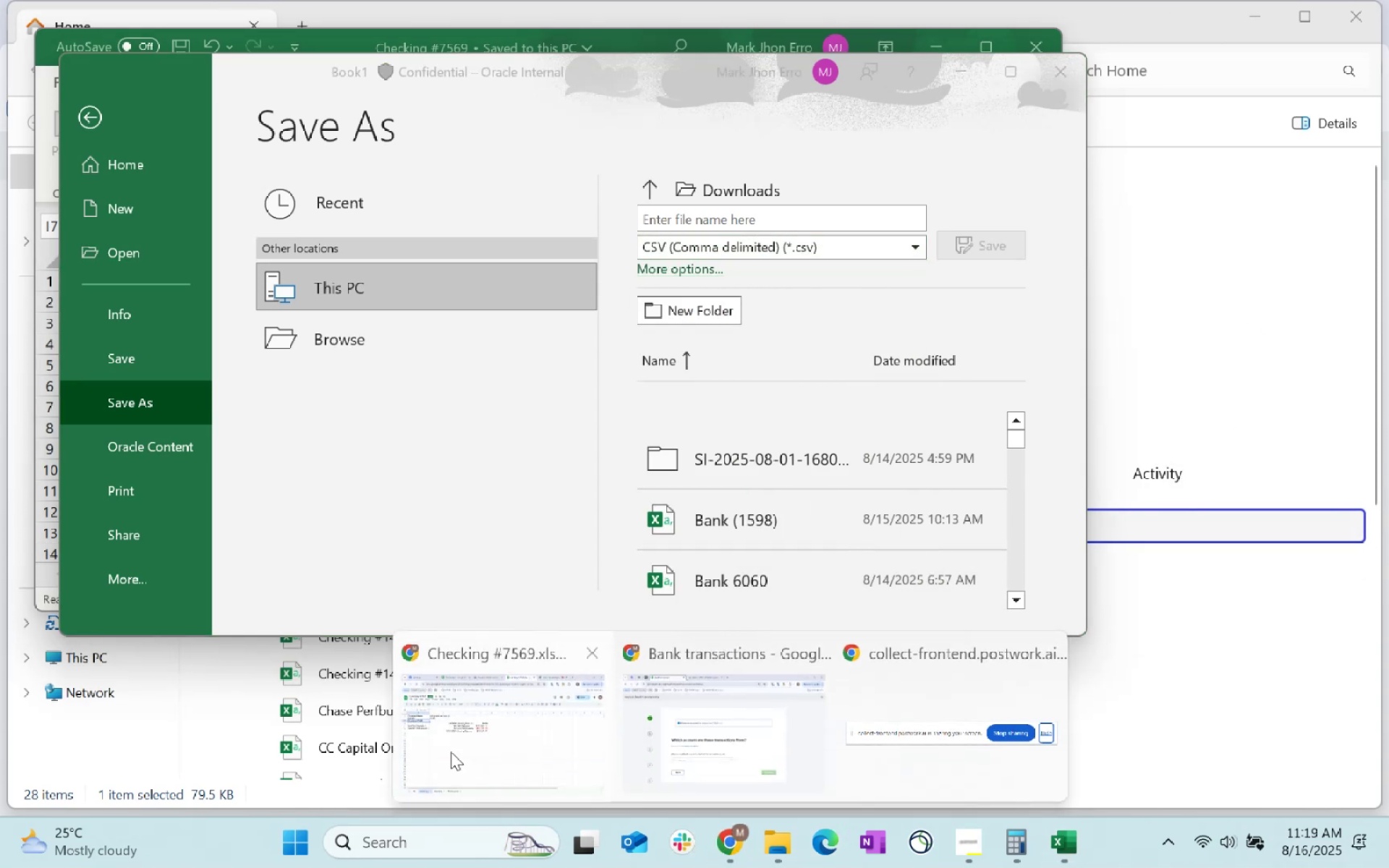 
left_click([453, 750])
 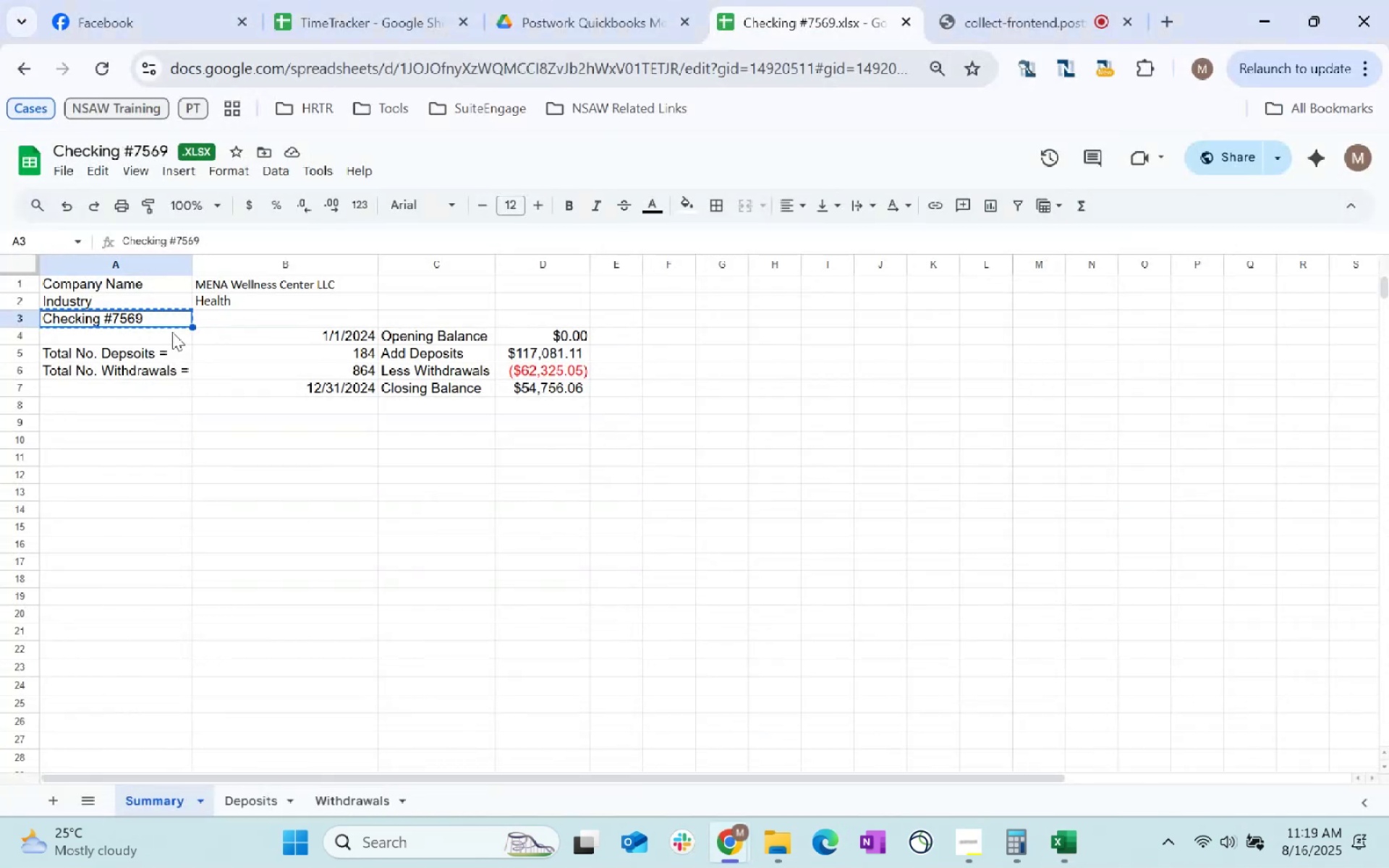 
hold_key(key=ControlLeft, duration=0.53)
 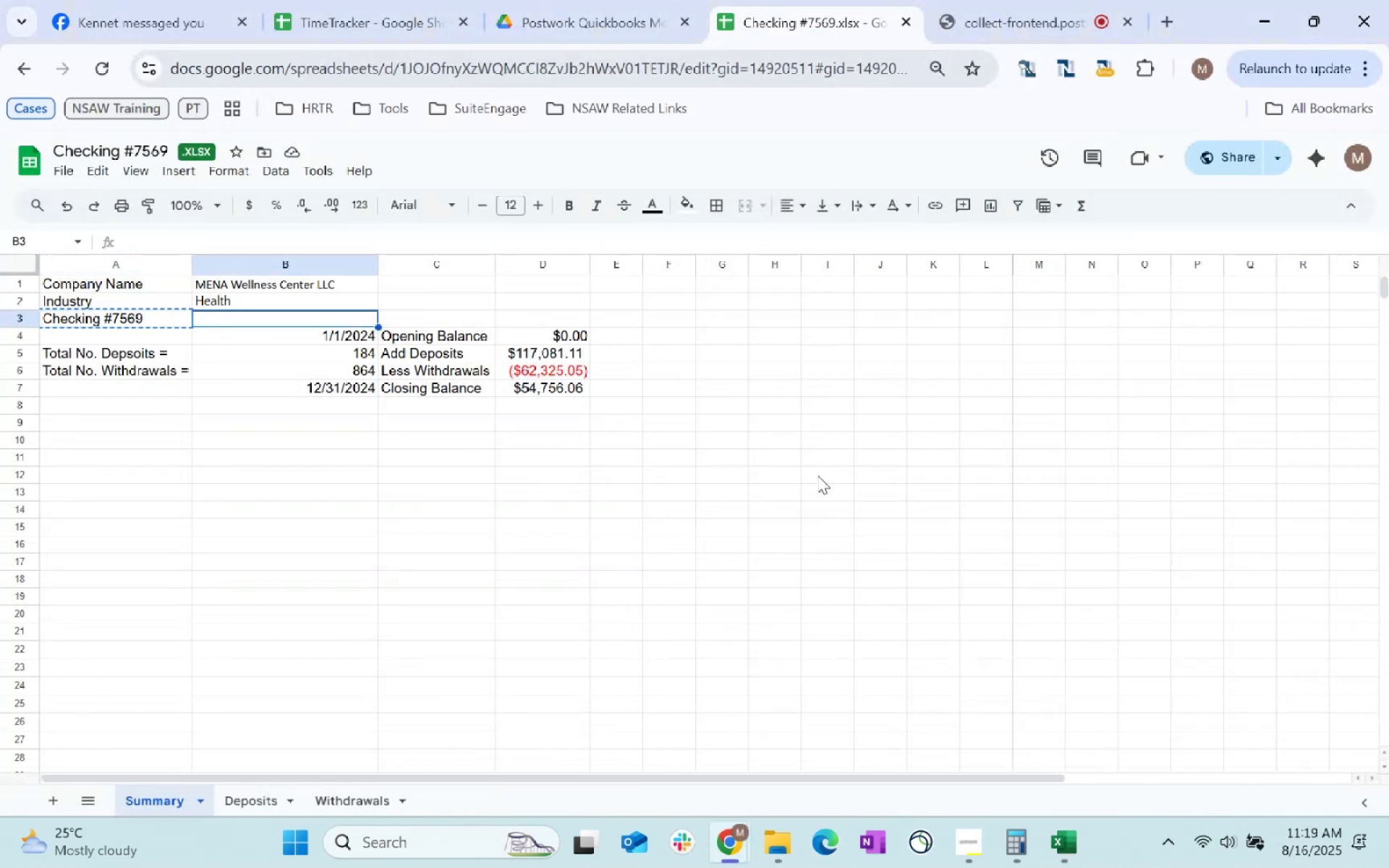 
type(cc)
key(Tab)
 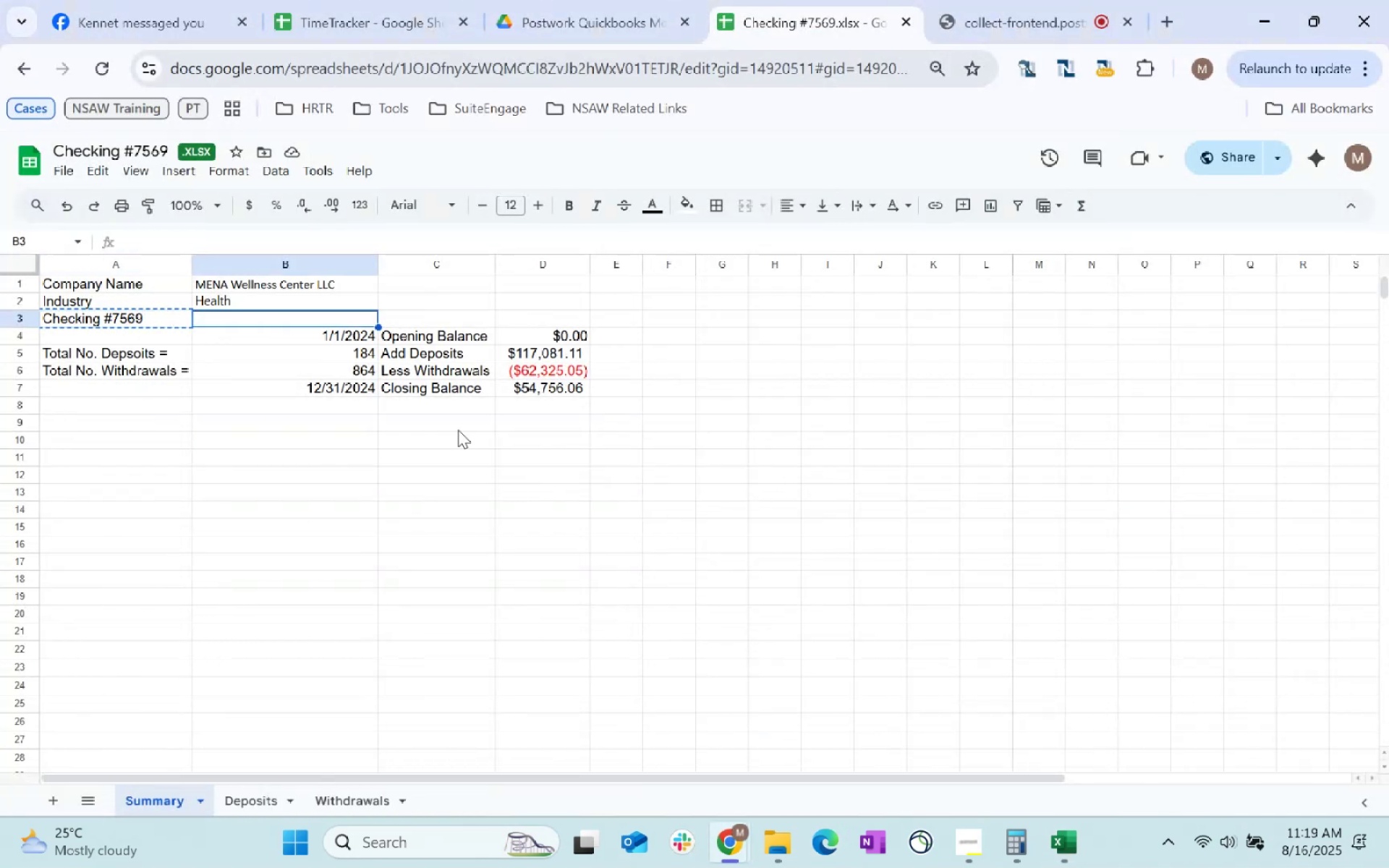 
key(Alt+AltLeft)
 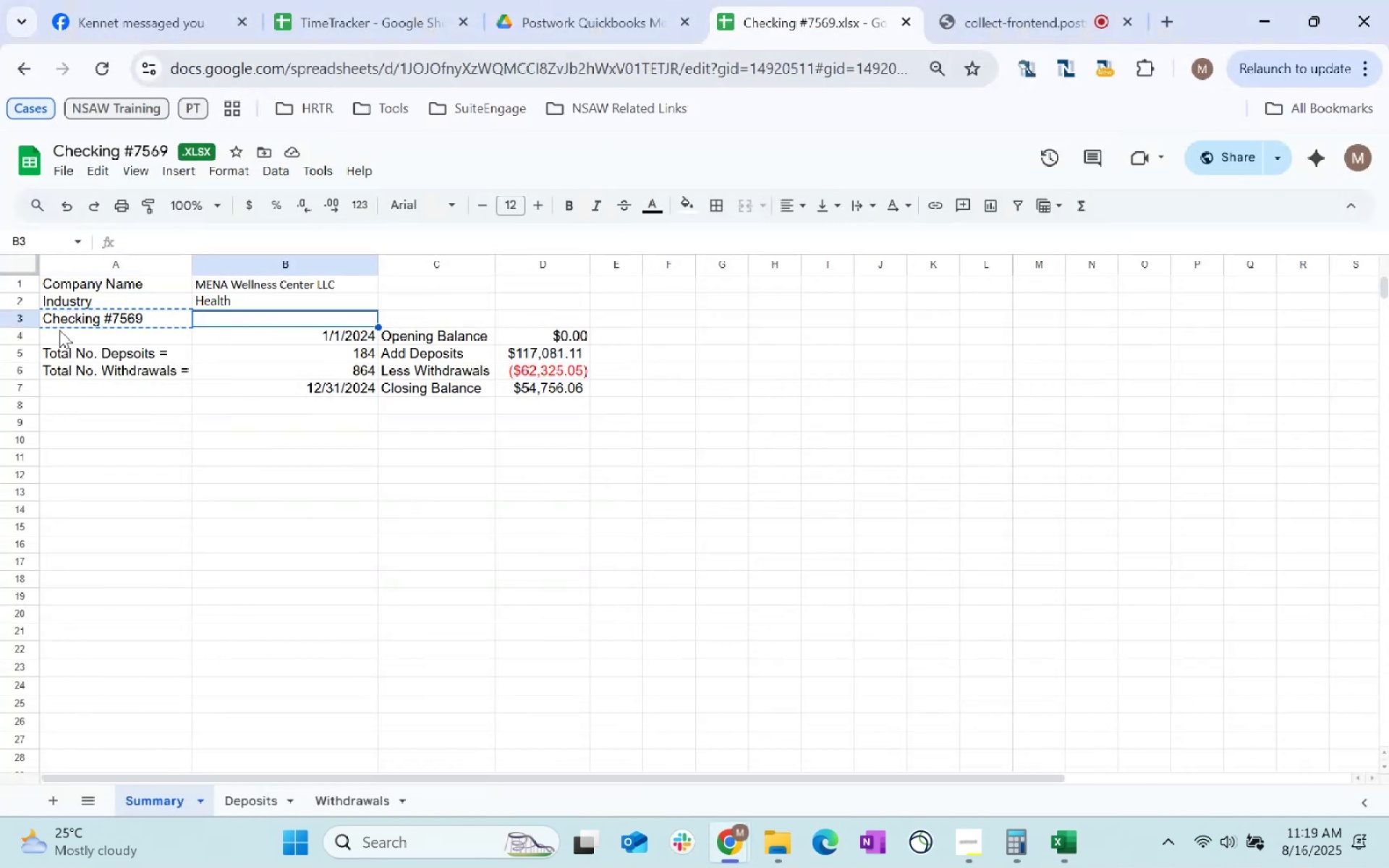 
key(Alt+Tab)
 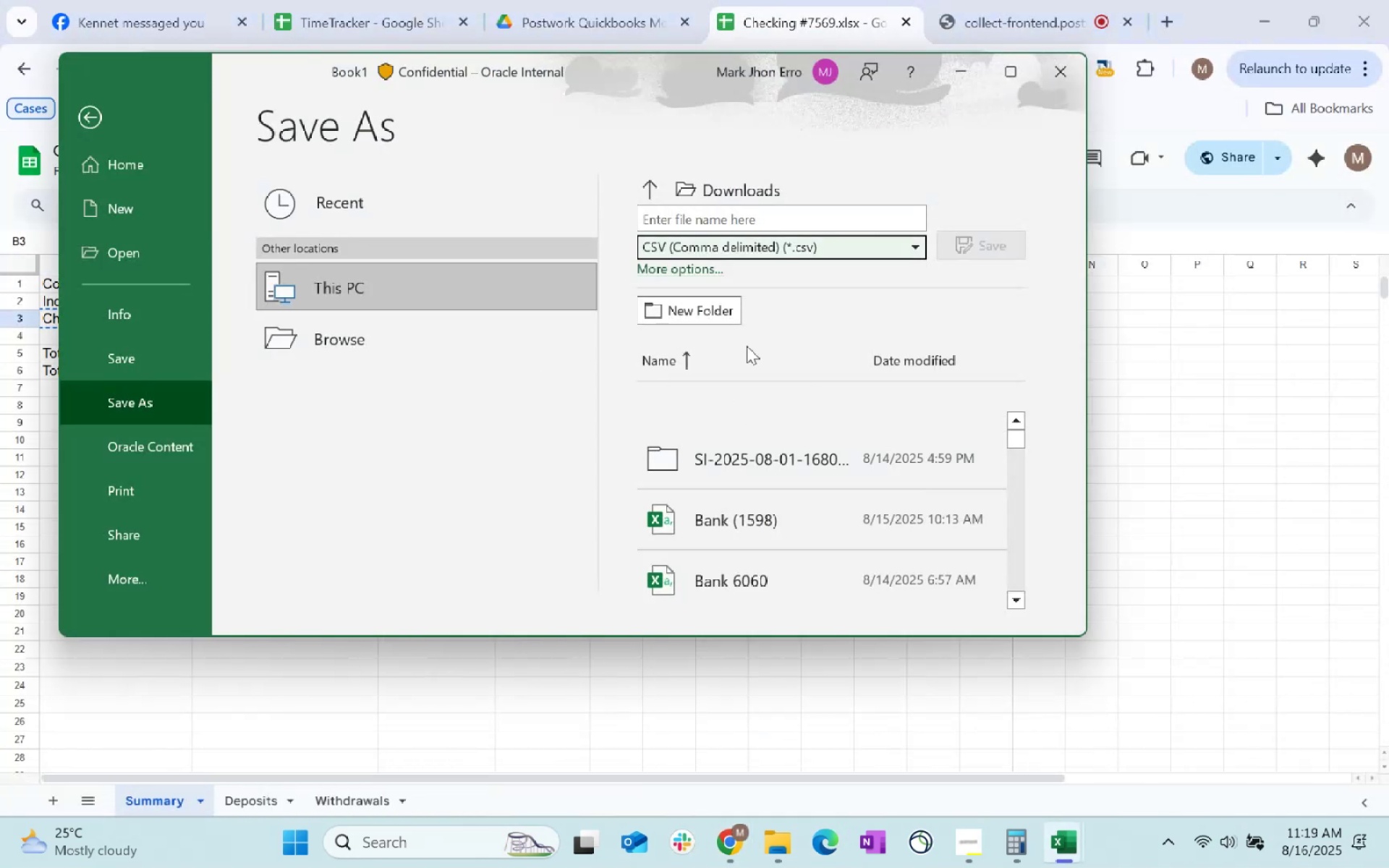 
key(Control+ControlLeft)
 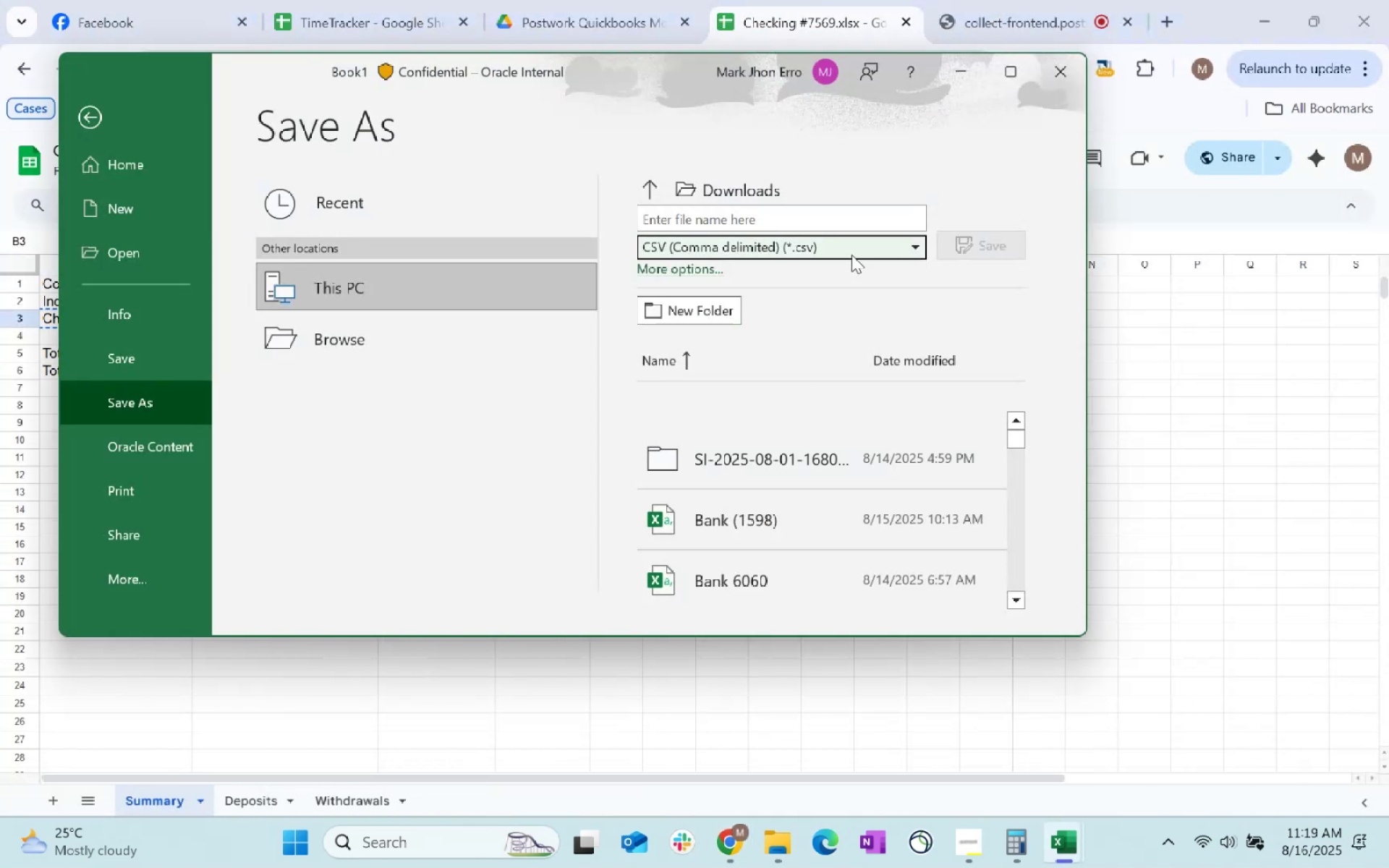 
key(Control+V)
 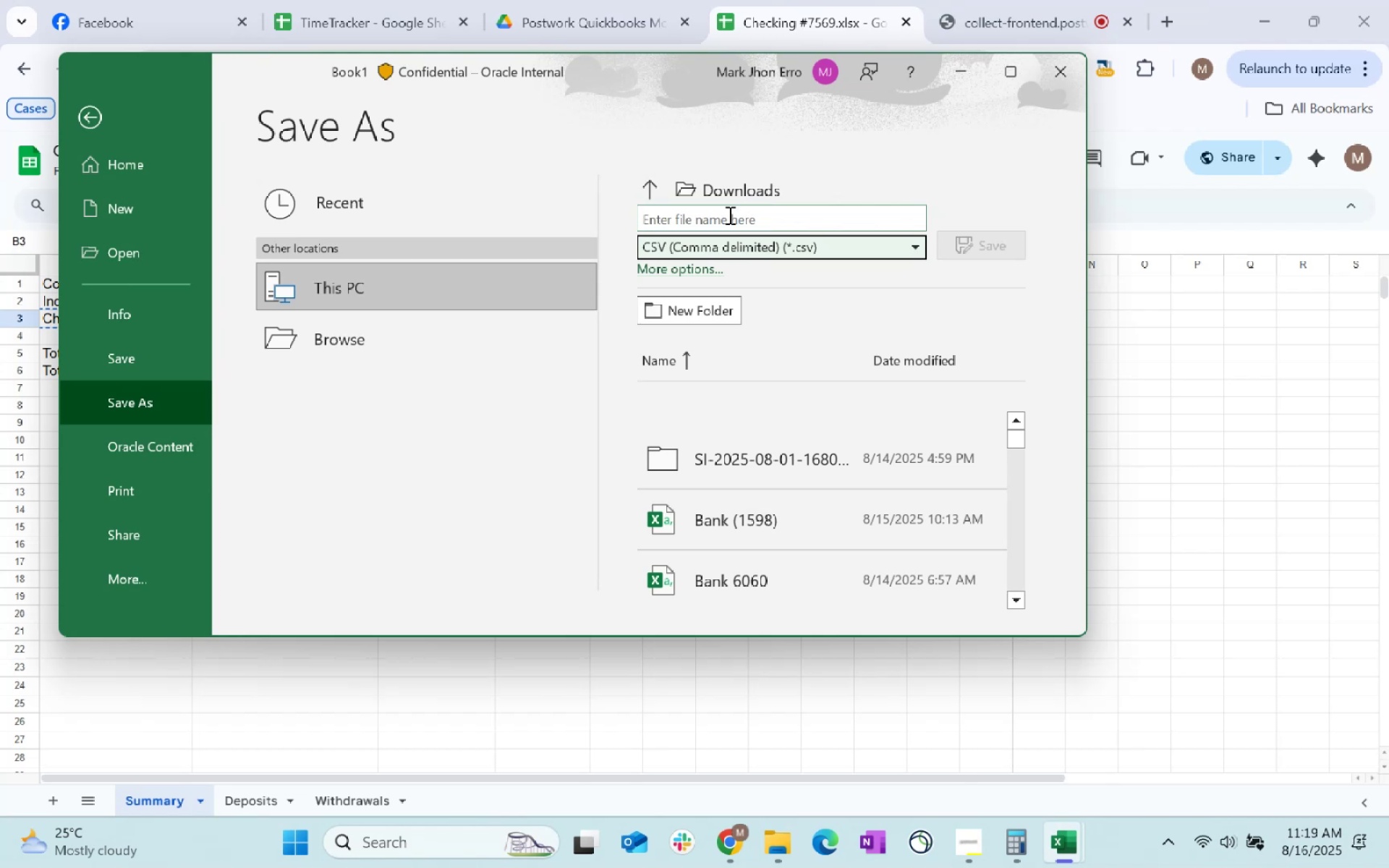 
key(Control+ControlLeft)
 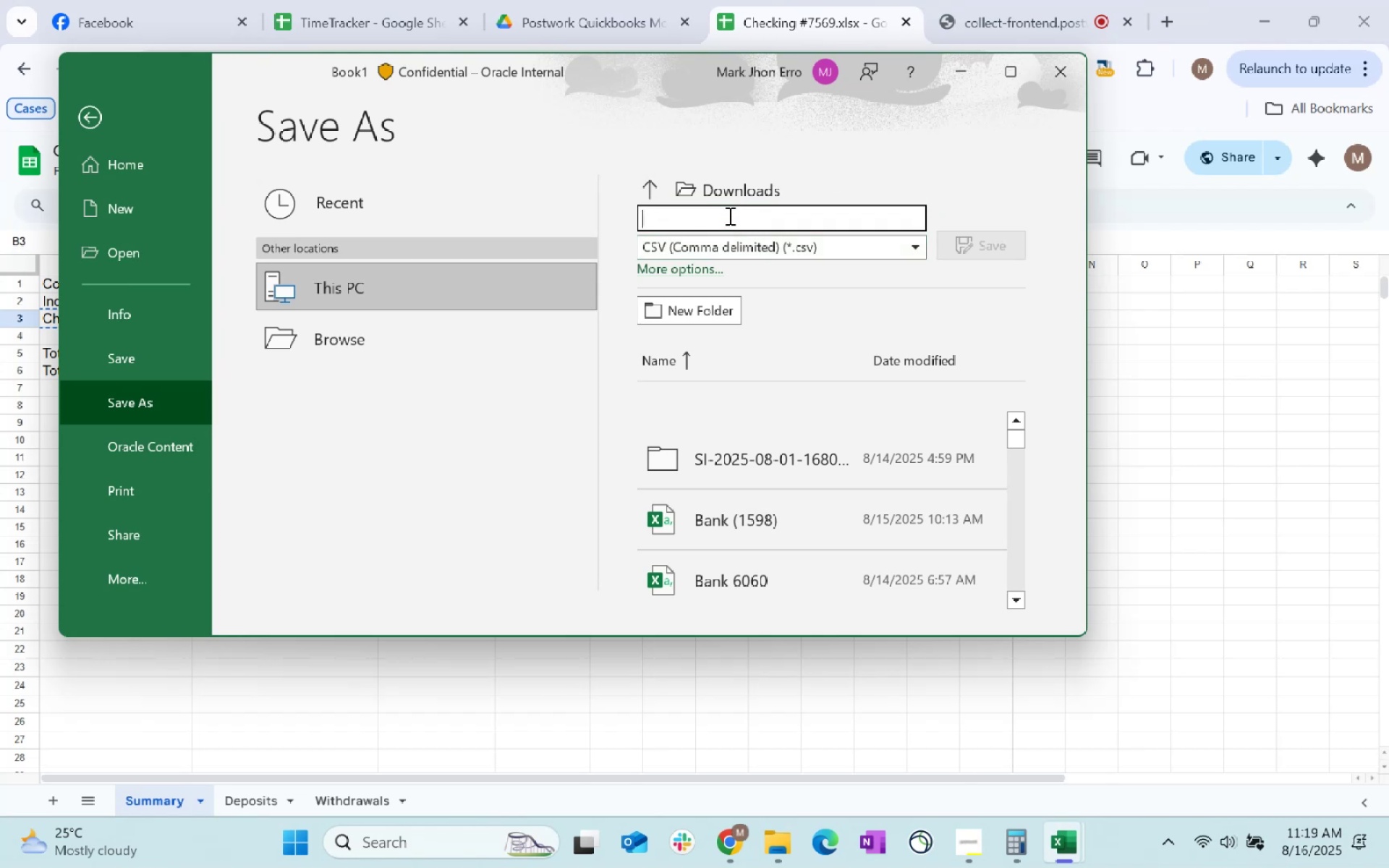 
key(Control+V)
 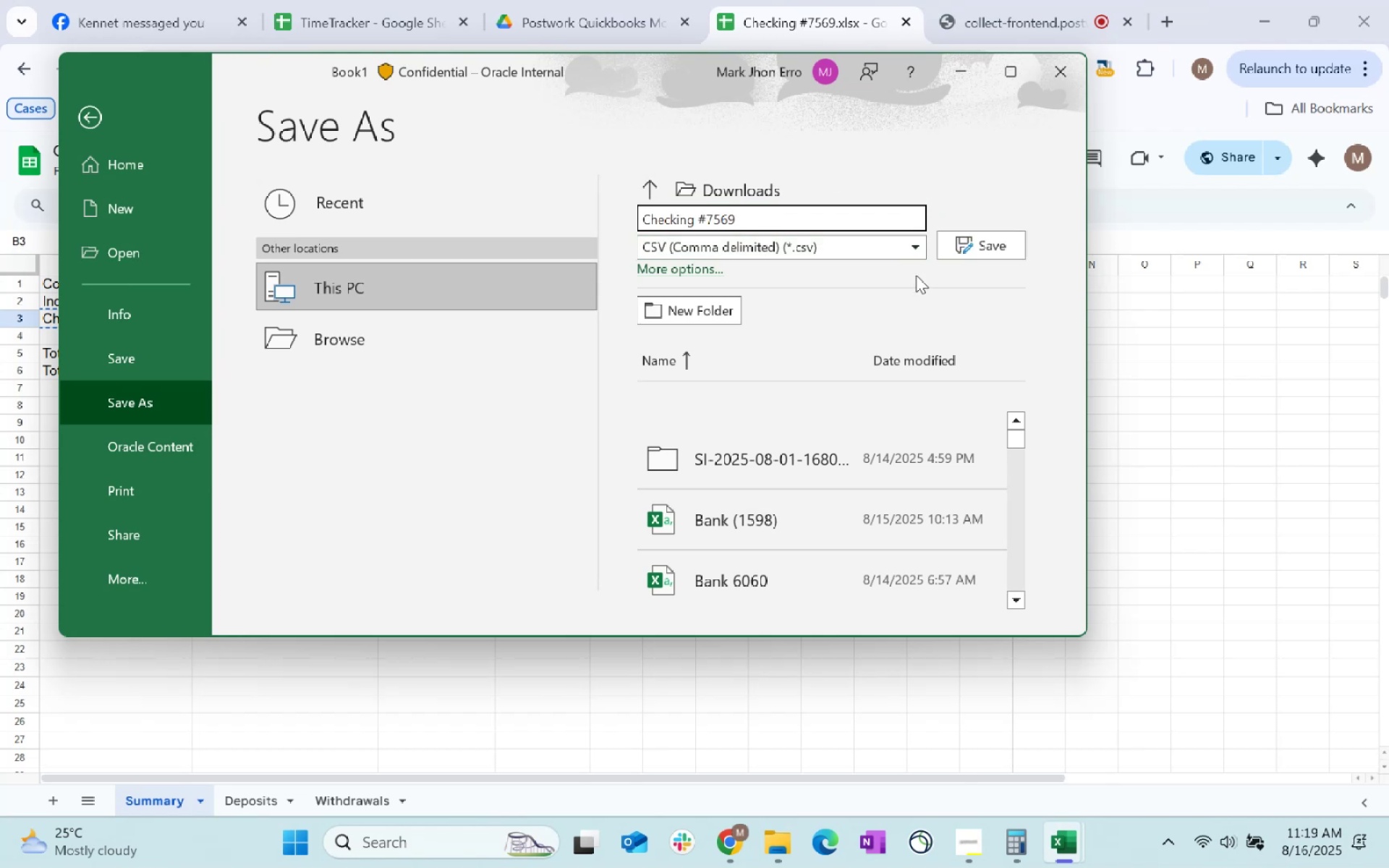 
key(Space)
 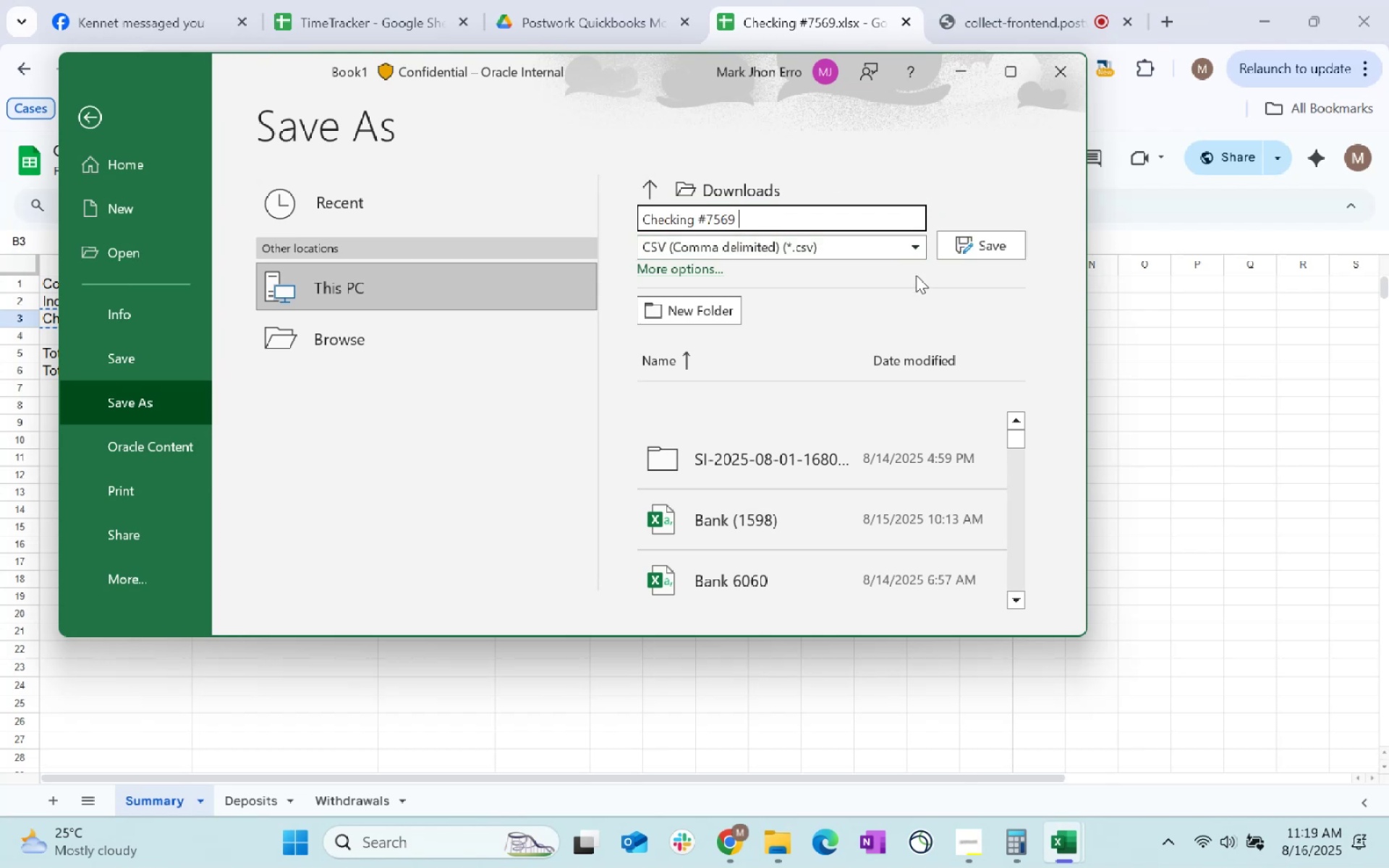 
key(Minus)
 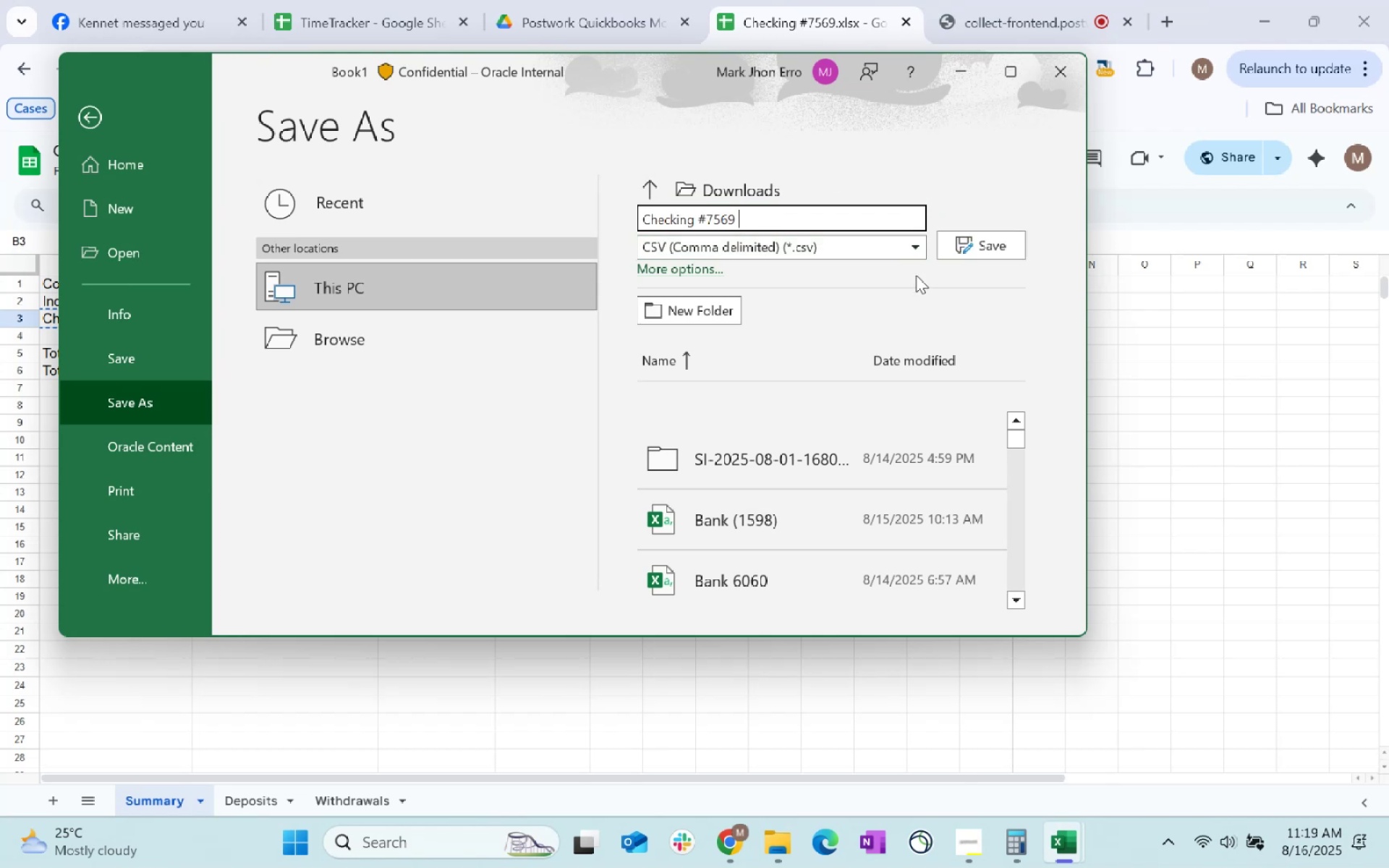 
key(Space)
 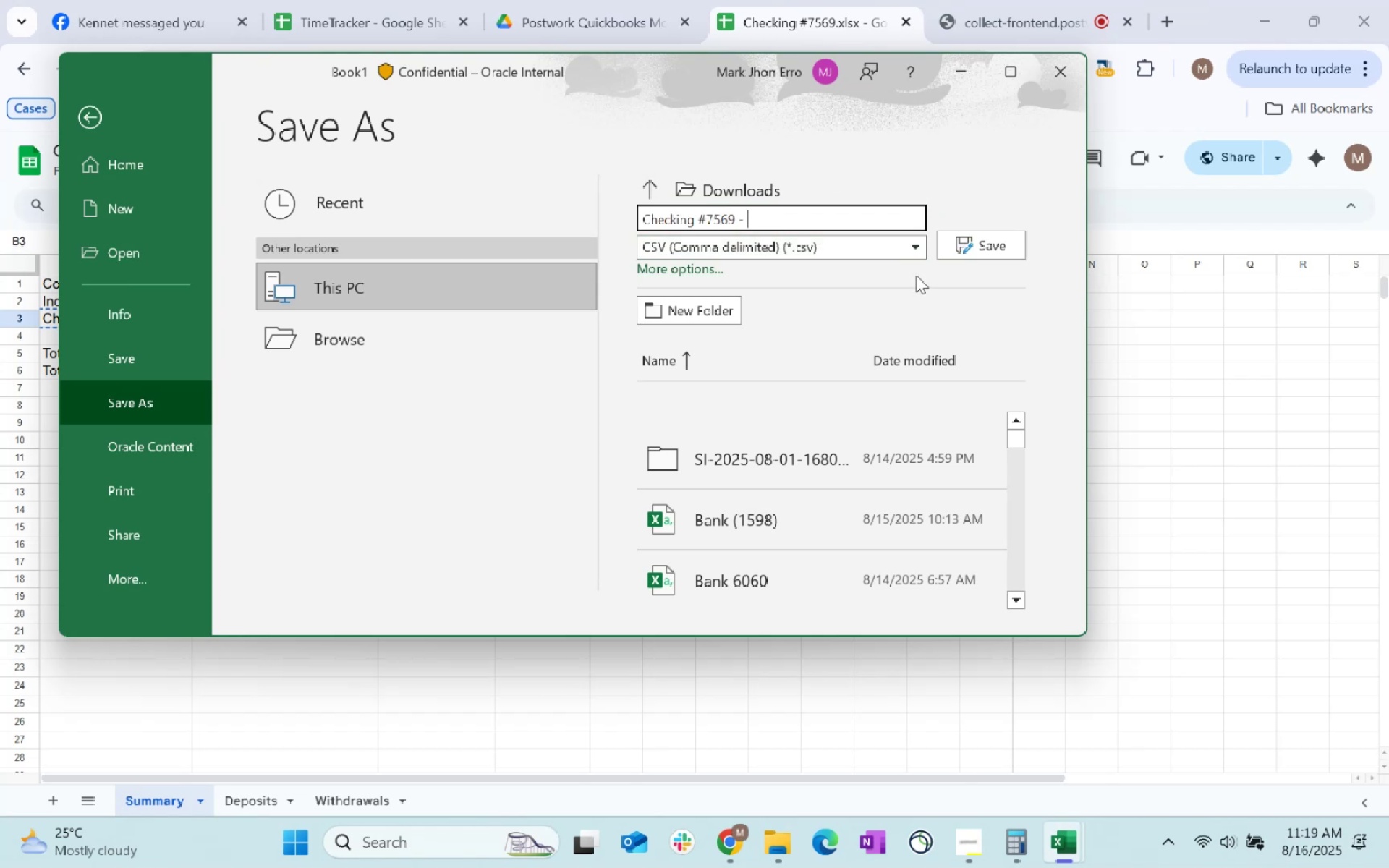 
key(2)
 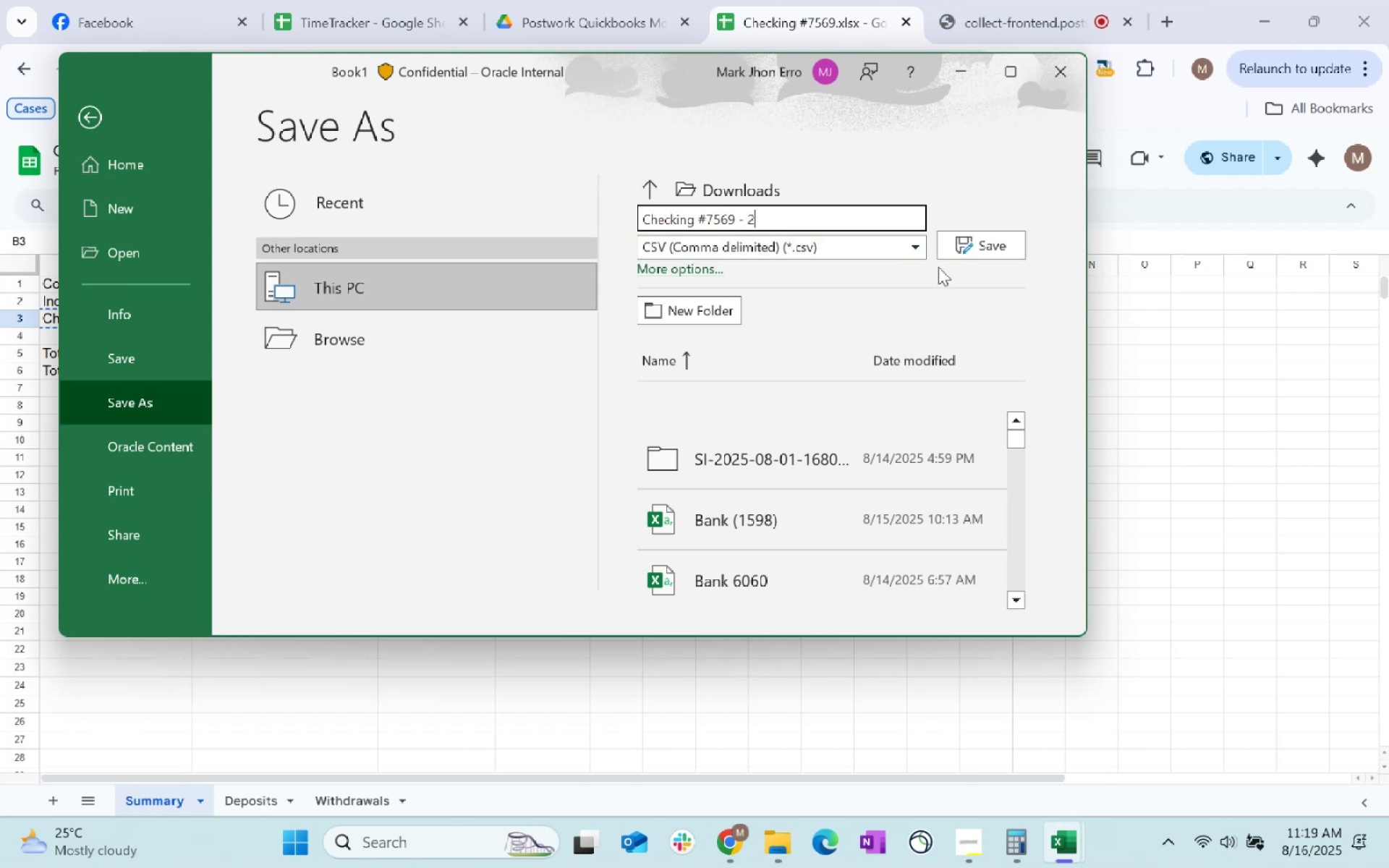 
left_click([967, 244])
 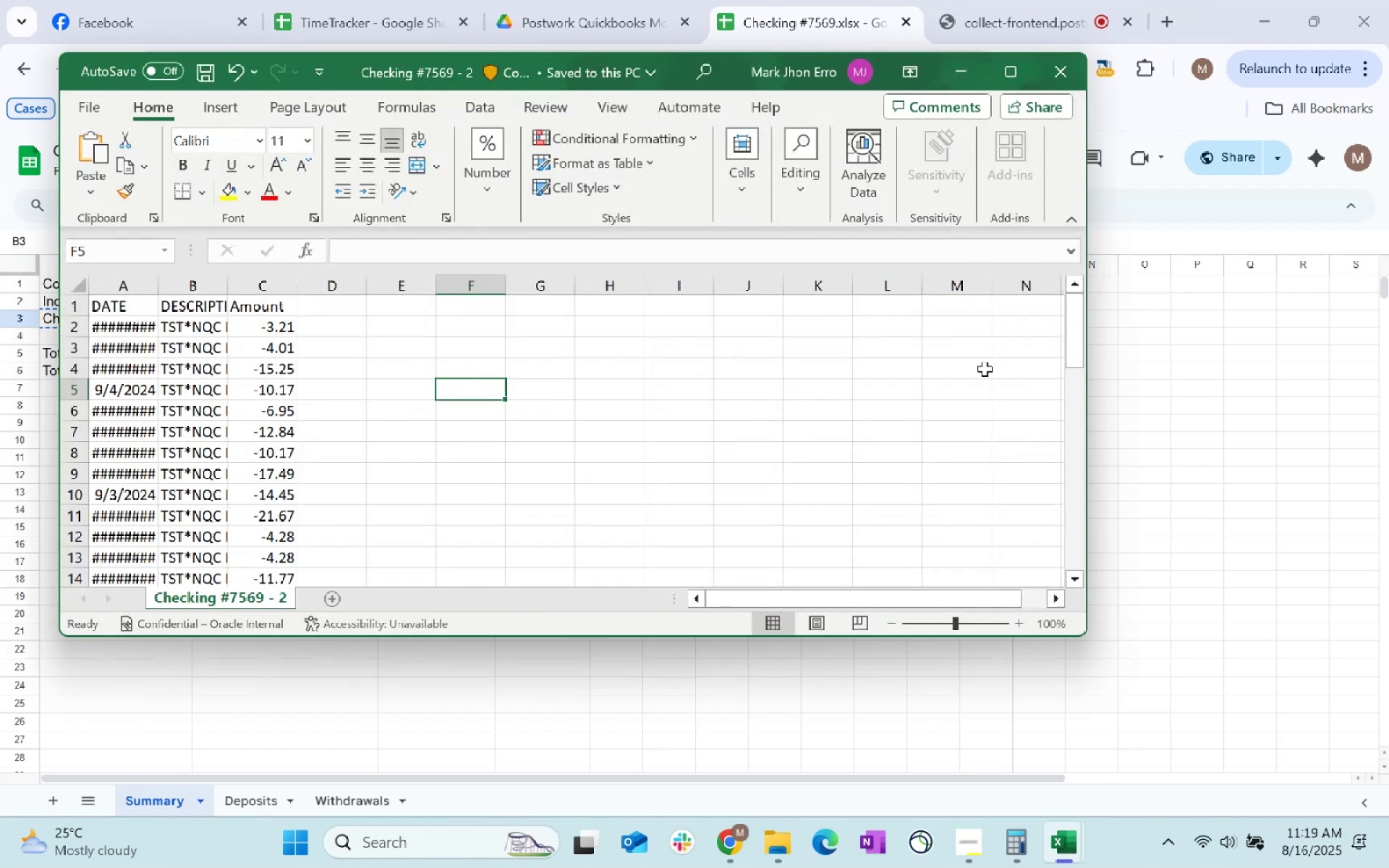 
left_click([1040, 0])
 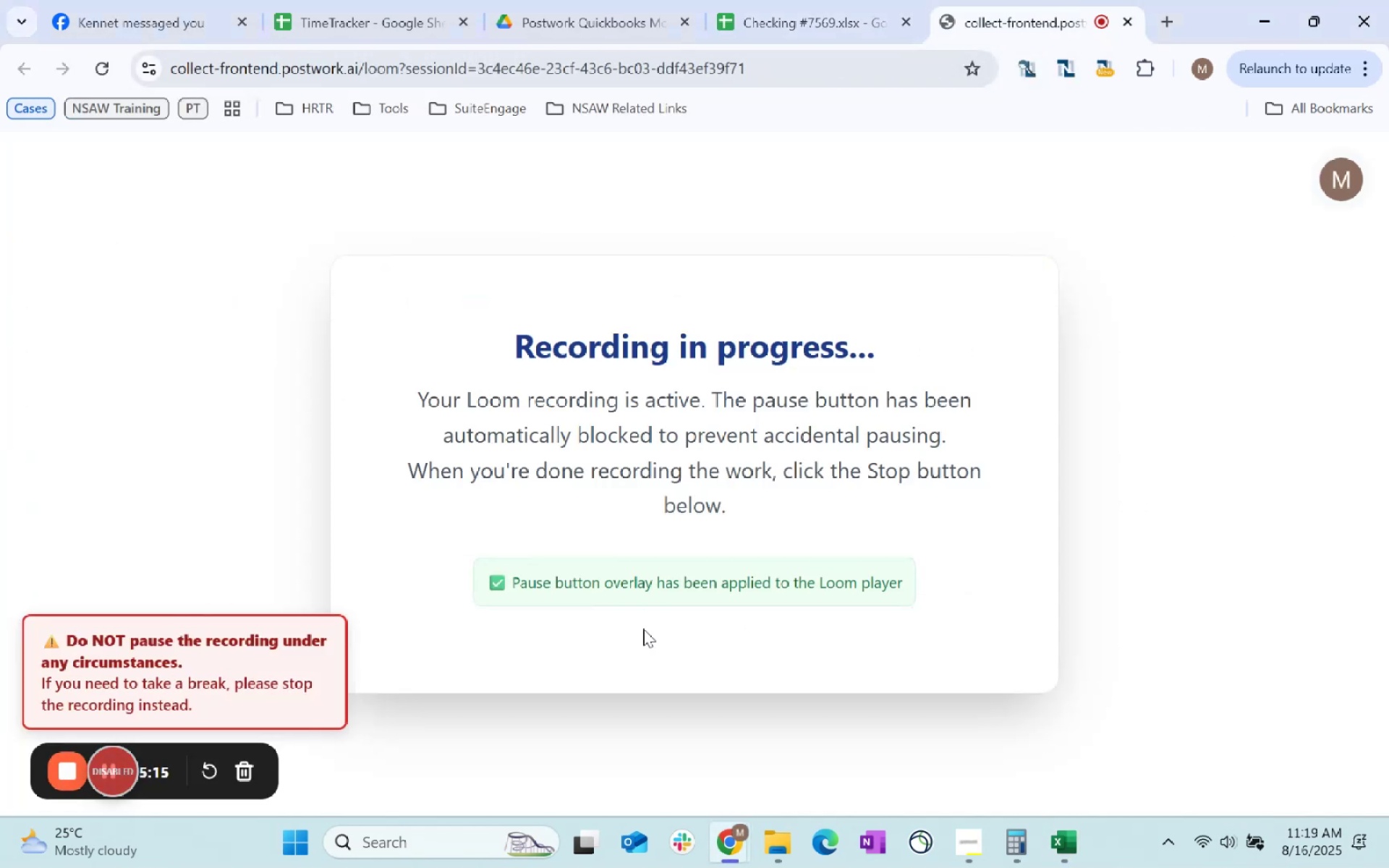 
left_click([792, 0])
 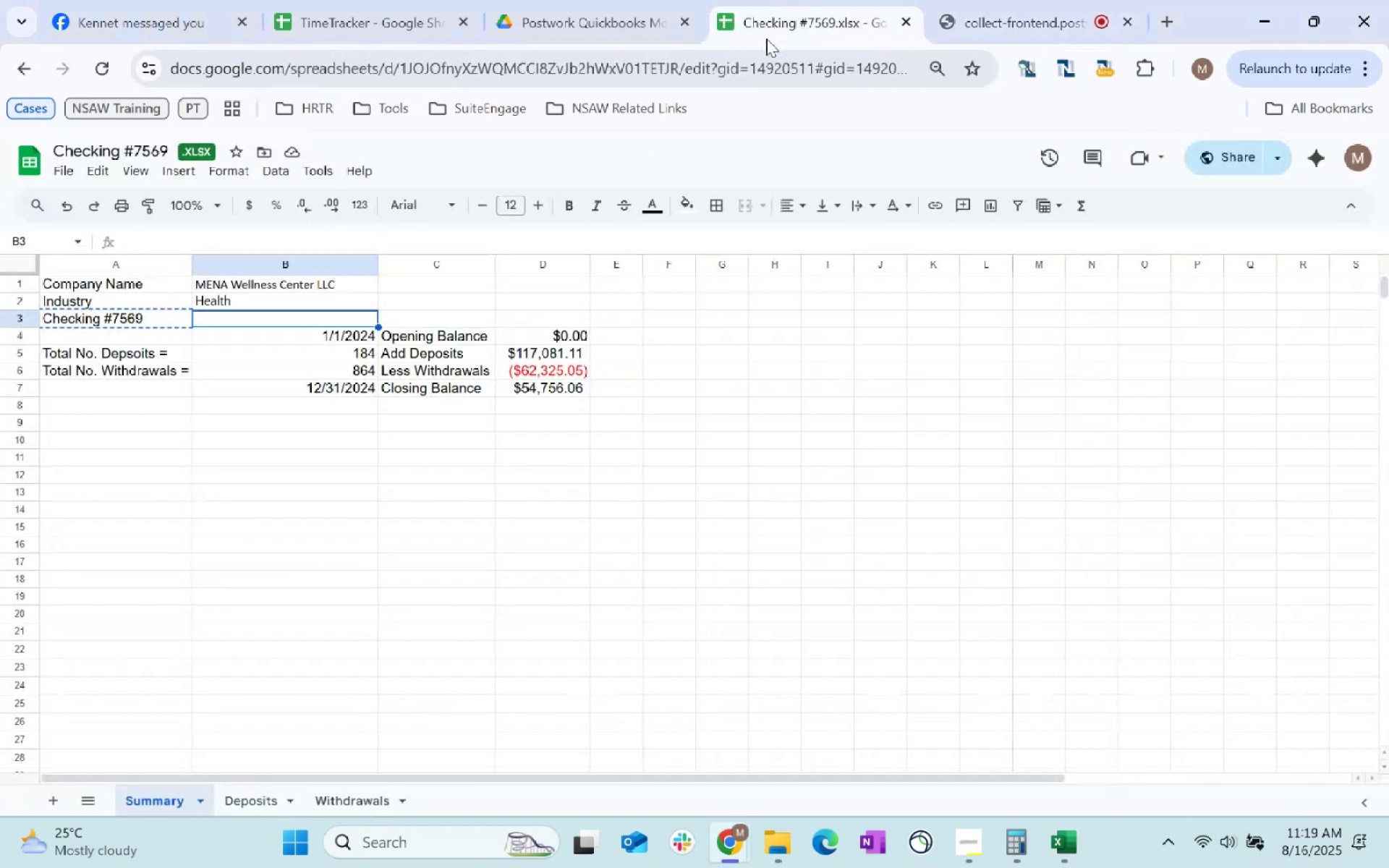 
key(Alt+Tab)
 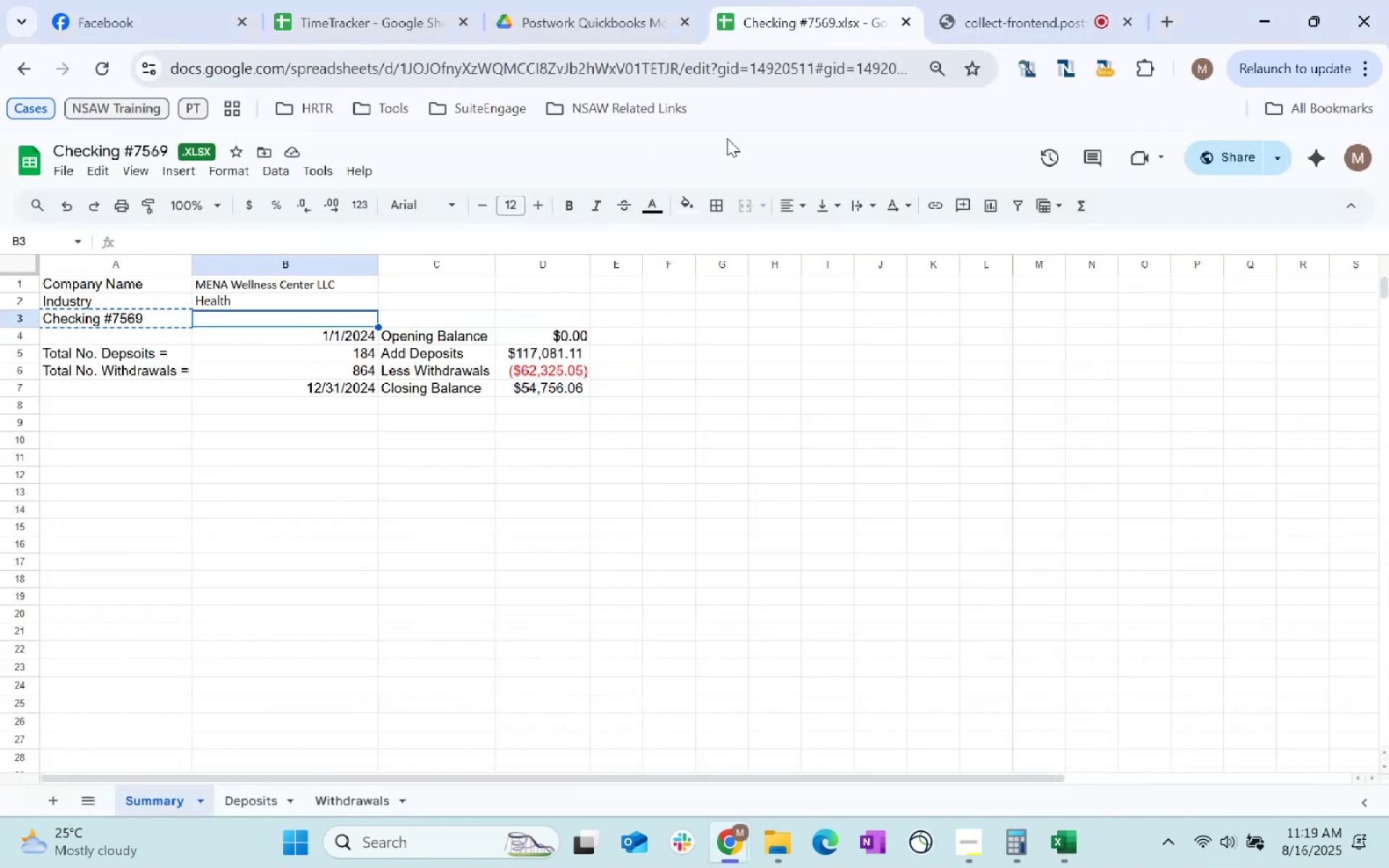 
key(Alt+Tab)
 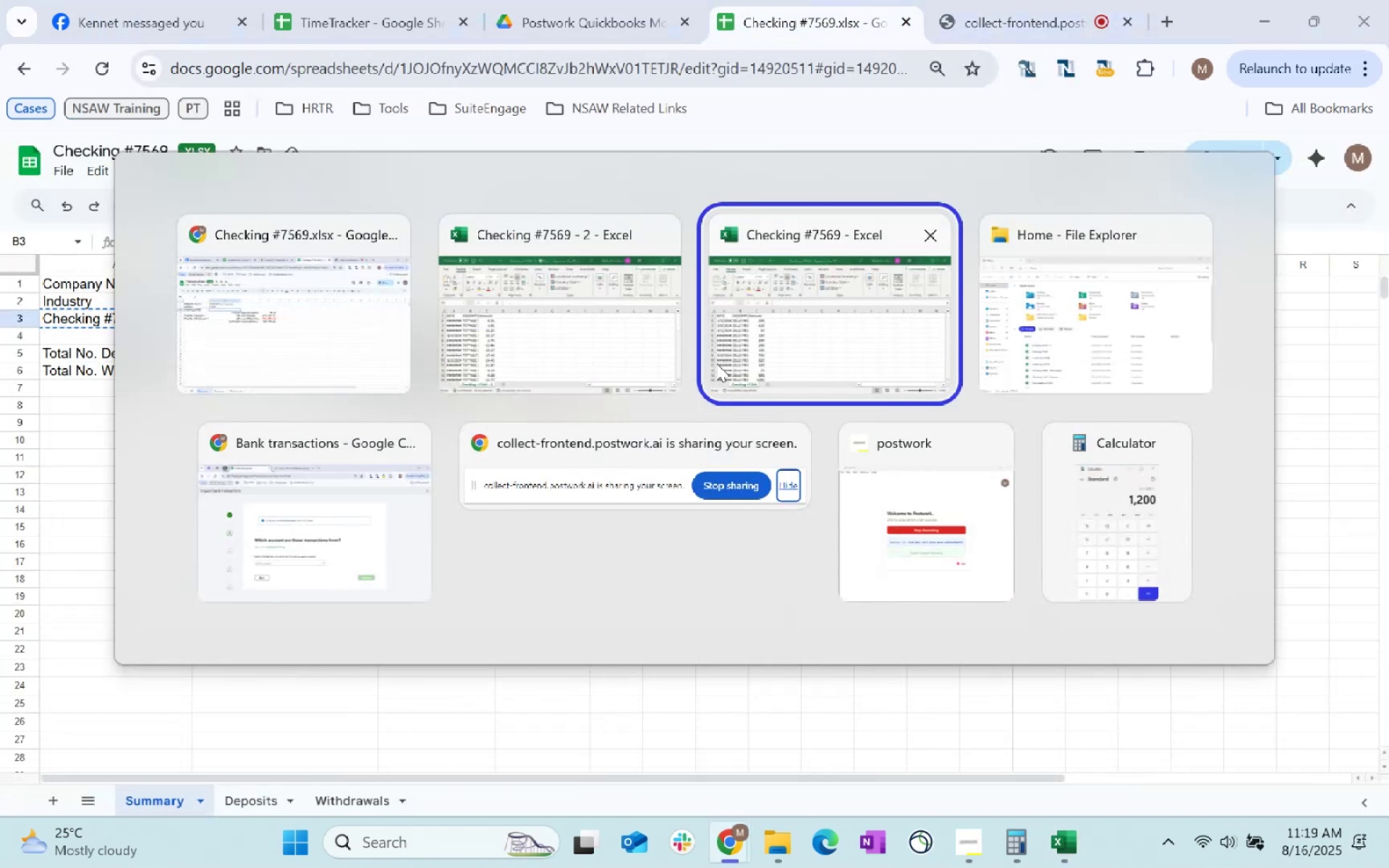 
left_click([310, 493])
 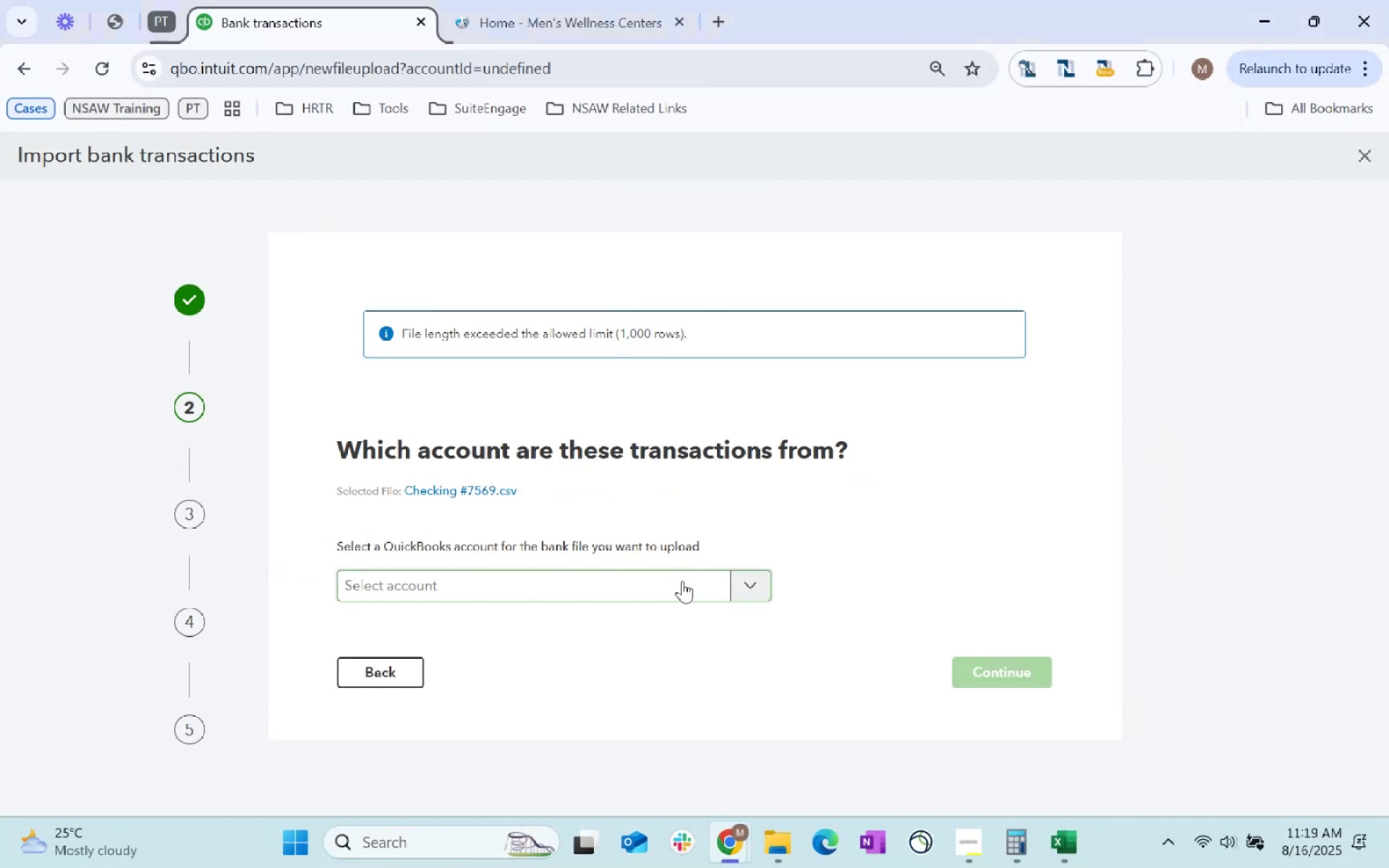 
left_click([409, 672])
 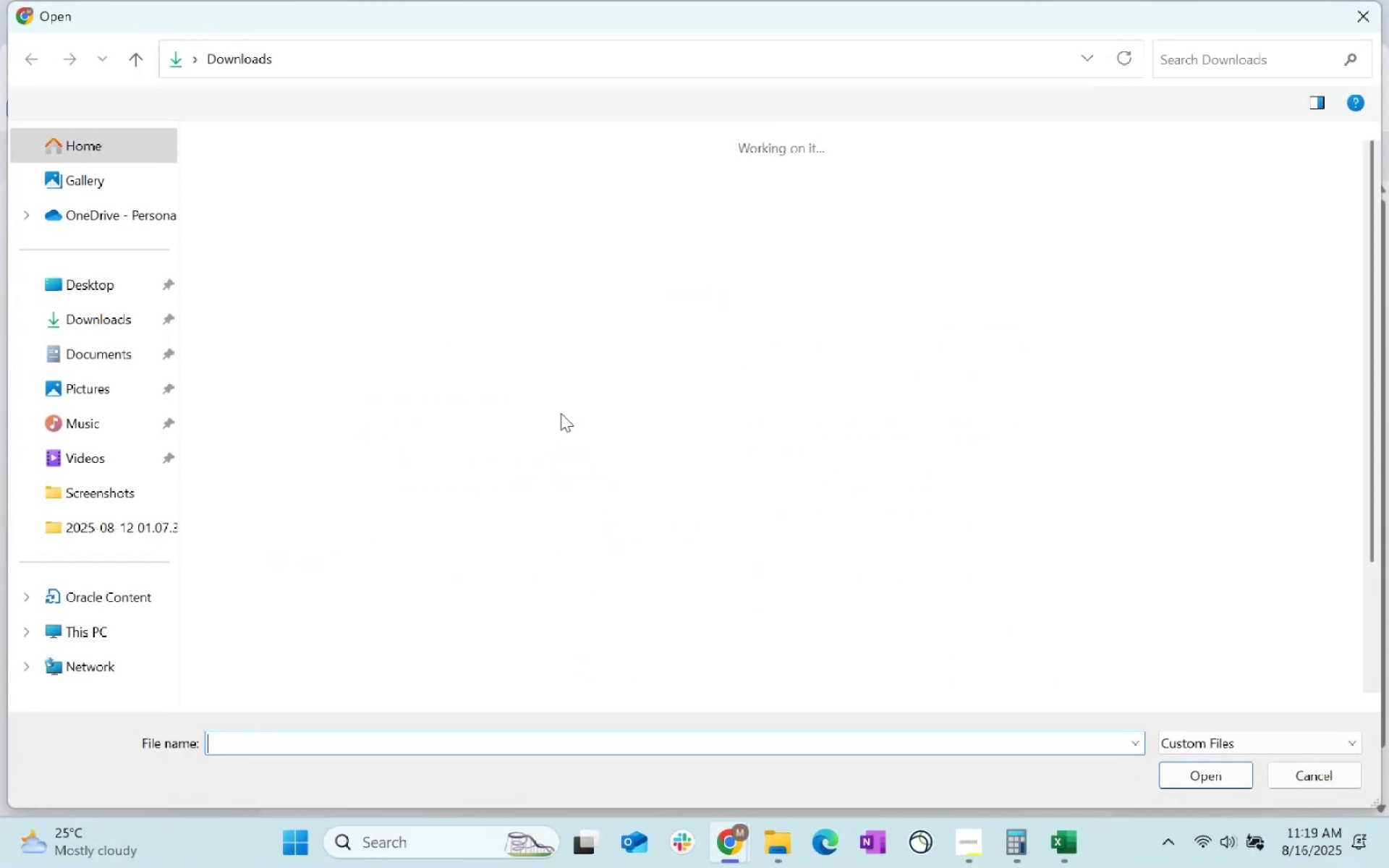 
left_click([357, 242])
 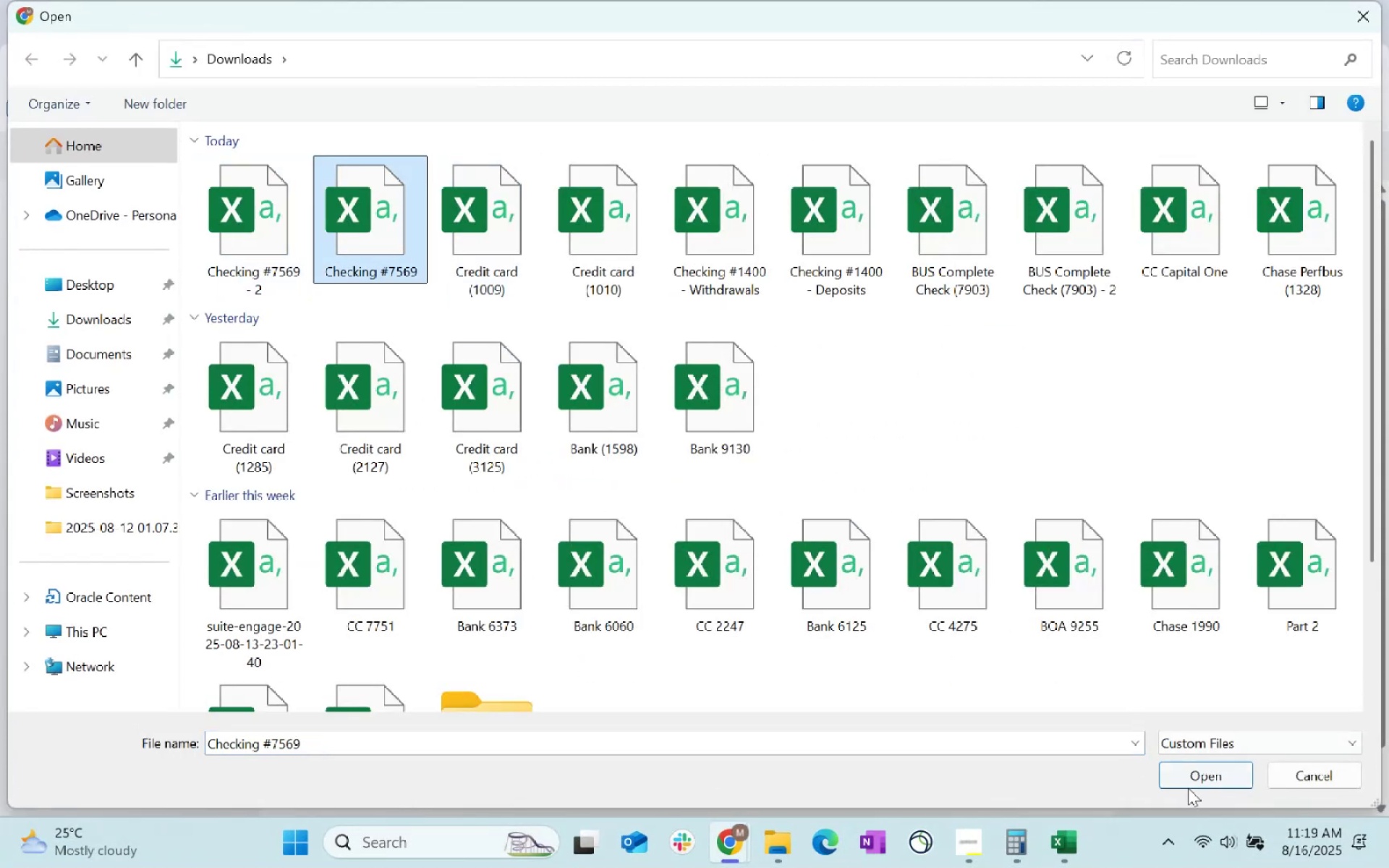 
left_click([1192, 785])
 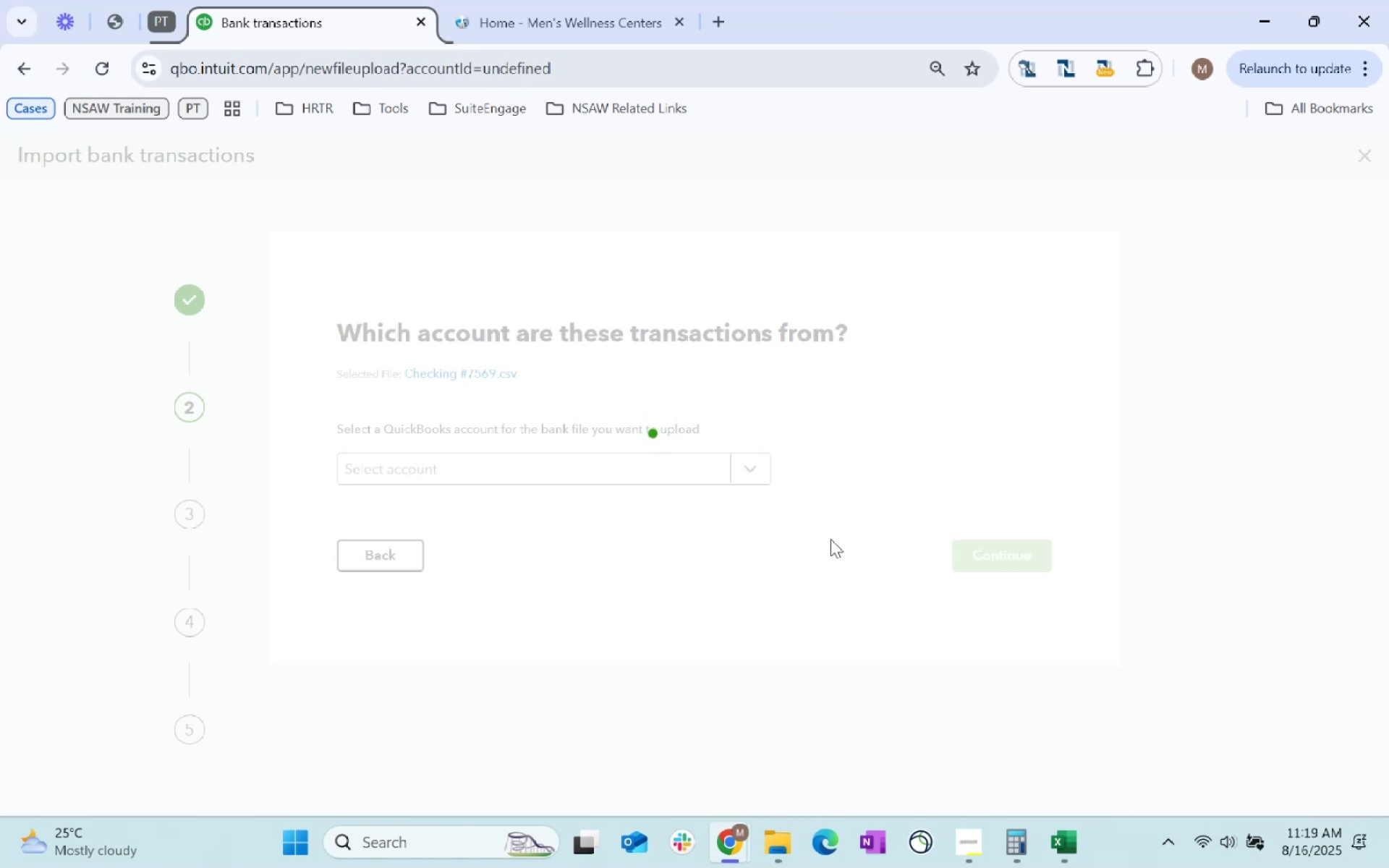 
left_click([641, 468])
 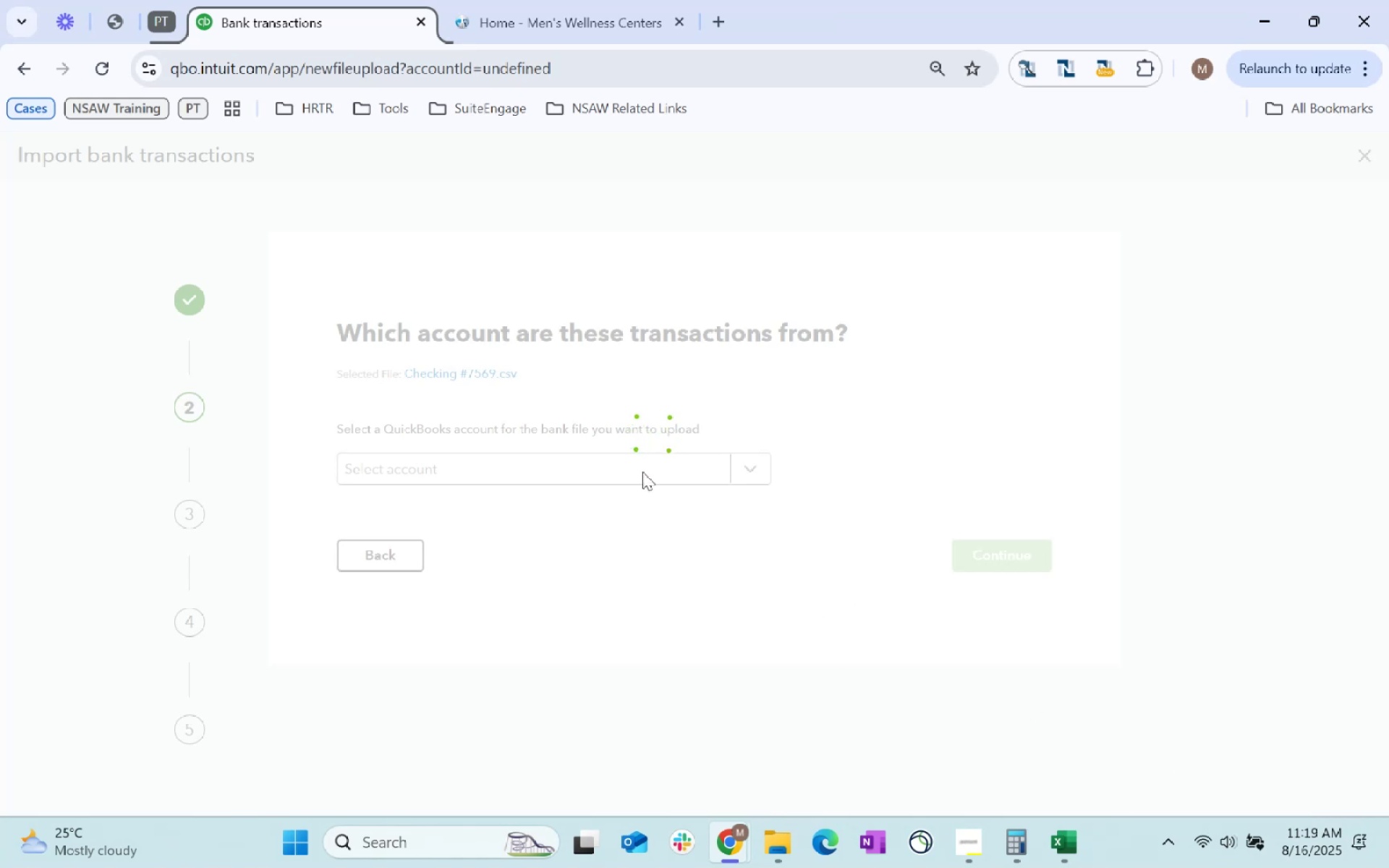 
left_click([642, 472])
 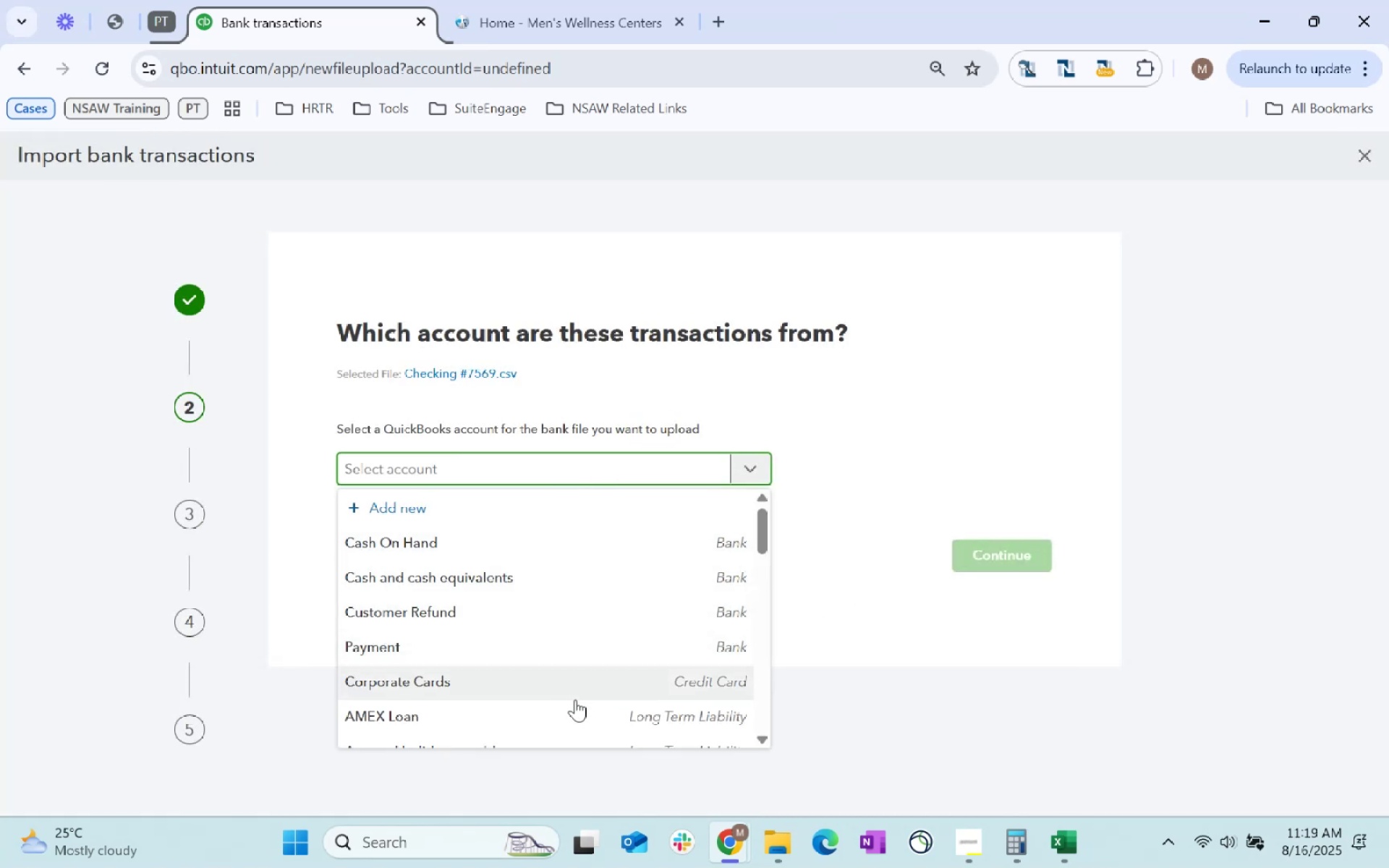 
left_click([449, 508])
 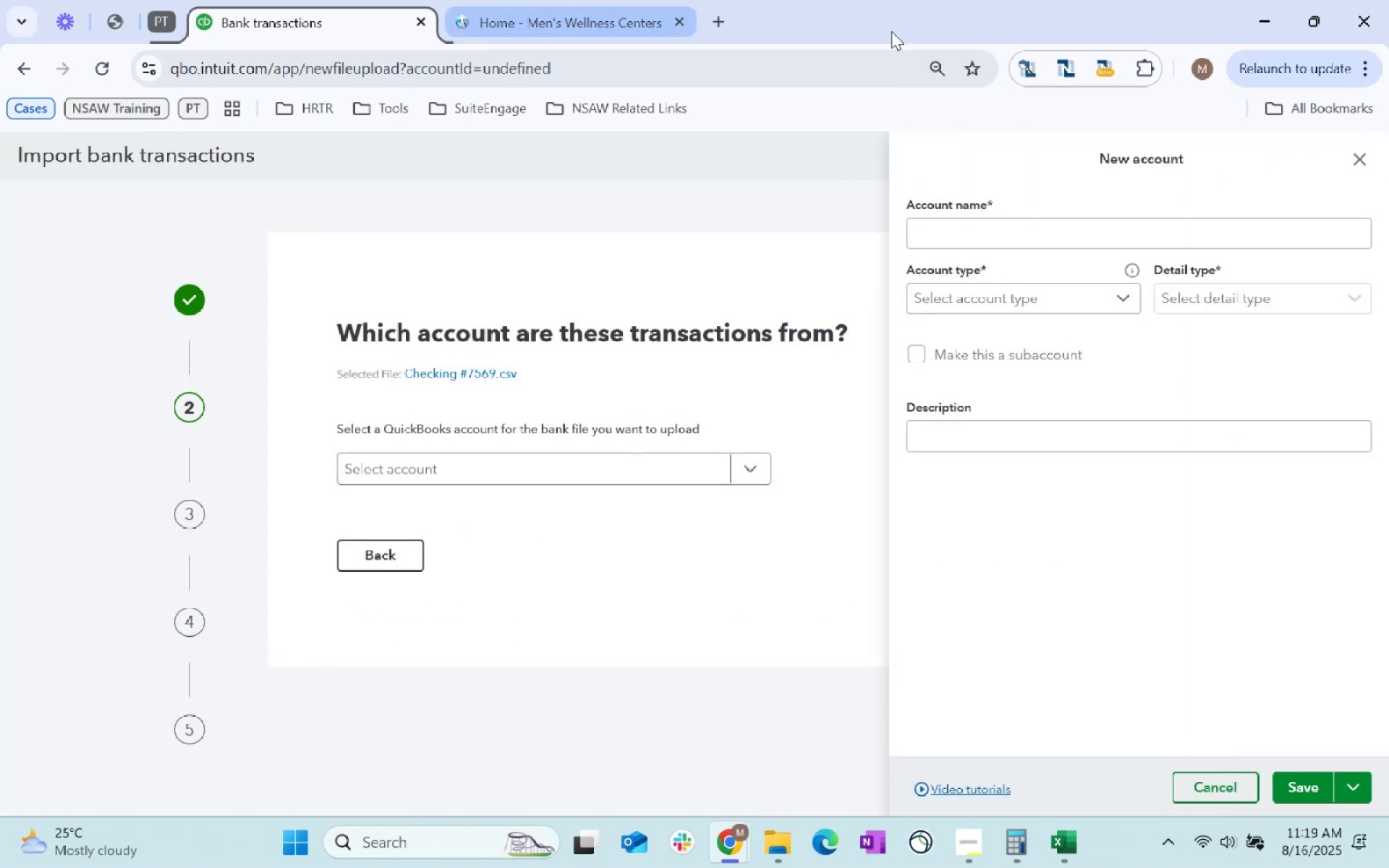 
key(Alt+AltLeft)
 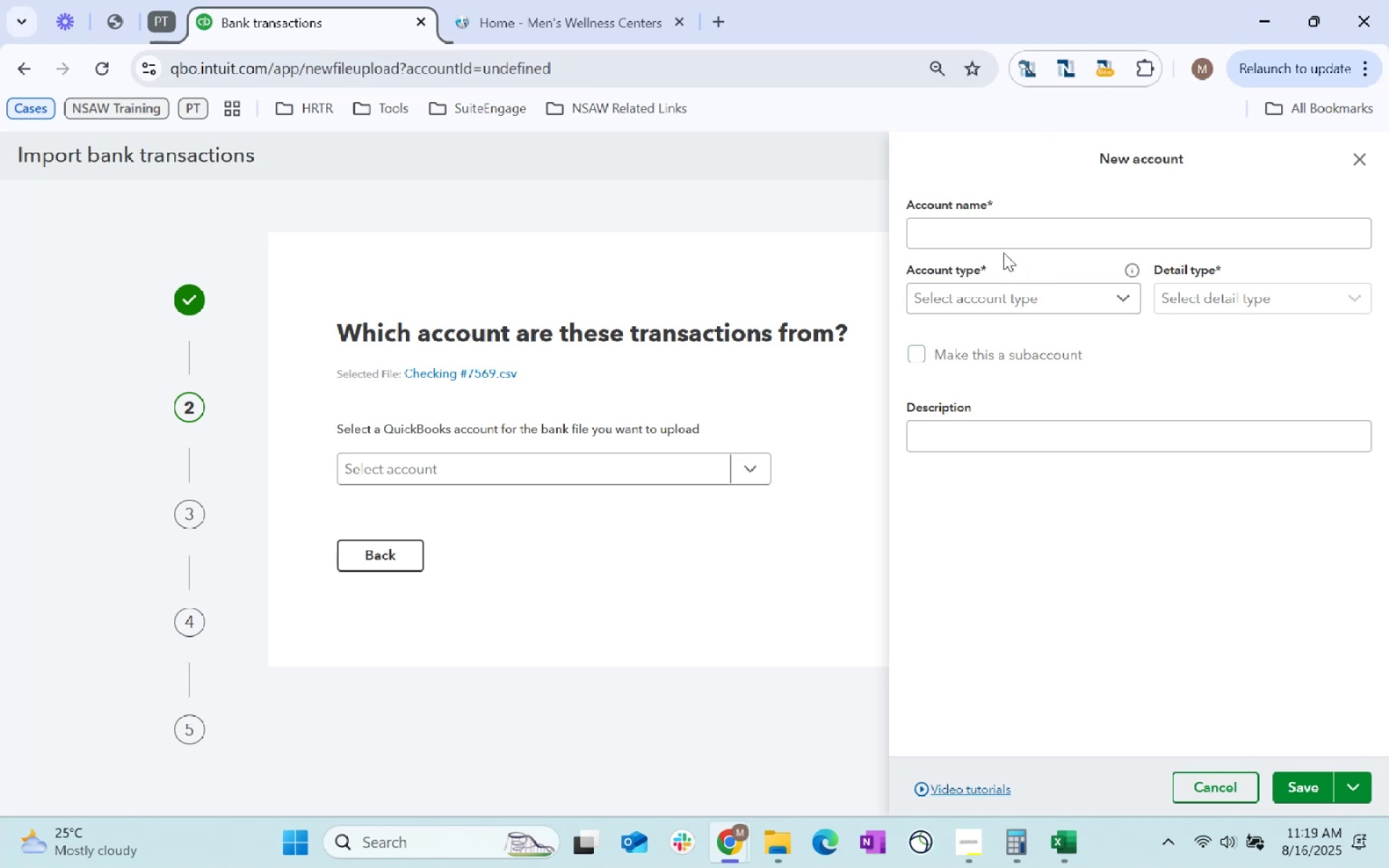 
key(Alt+Tab)
 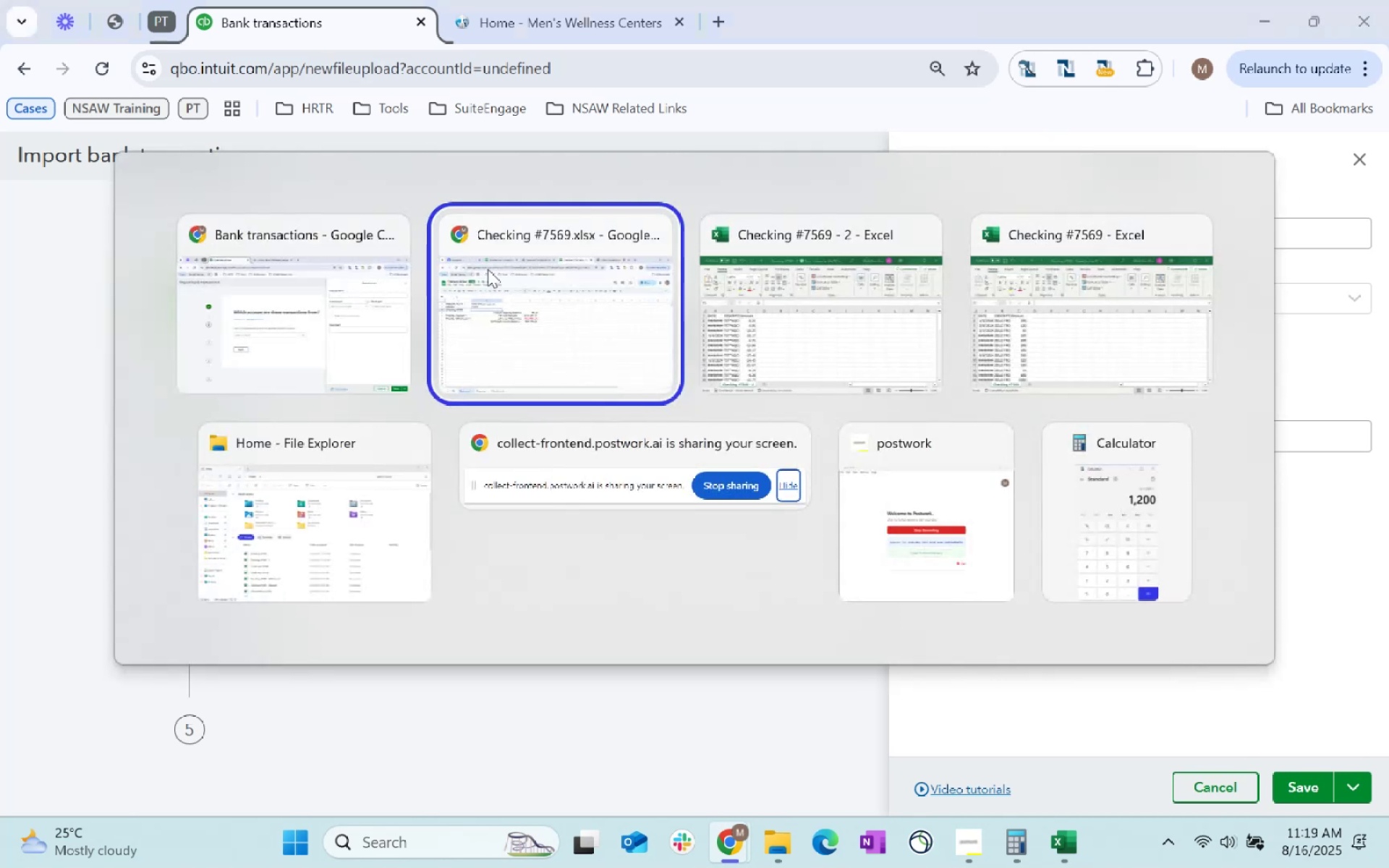 
left_click([592, 315])
 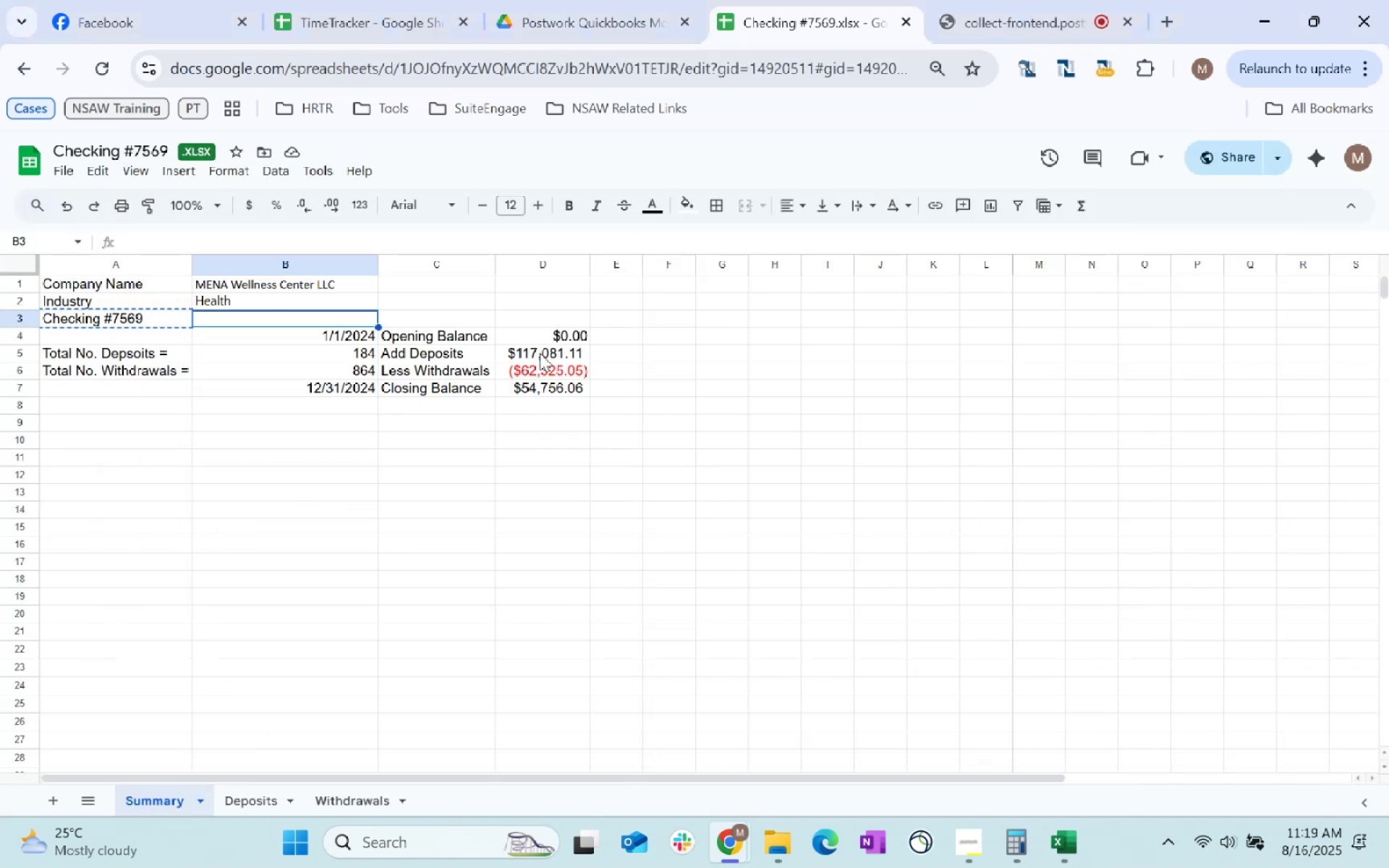 
left_click([540, 353])
 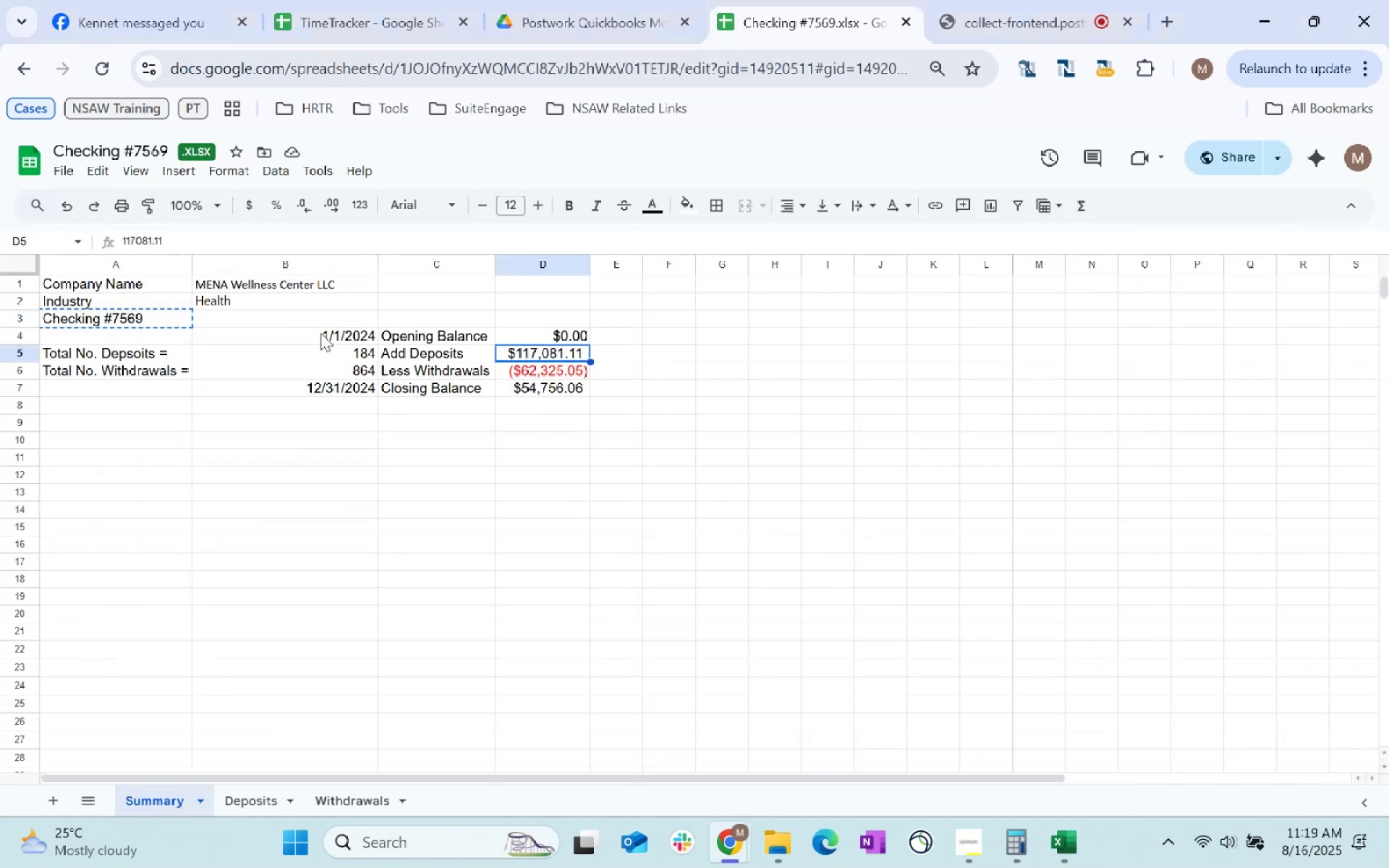 
left_click([160, 311])
 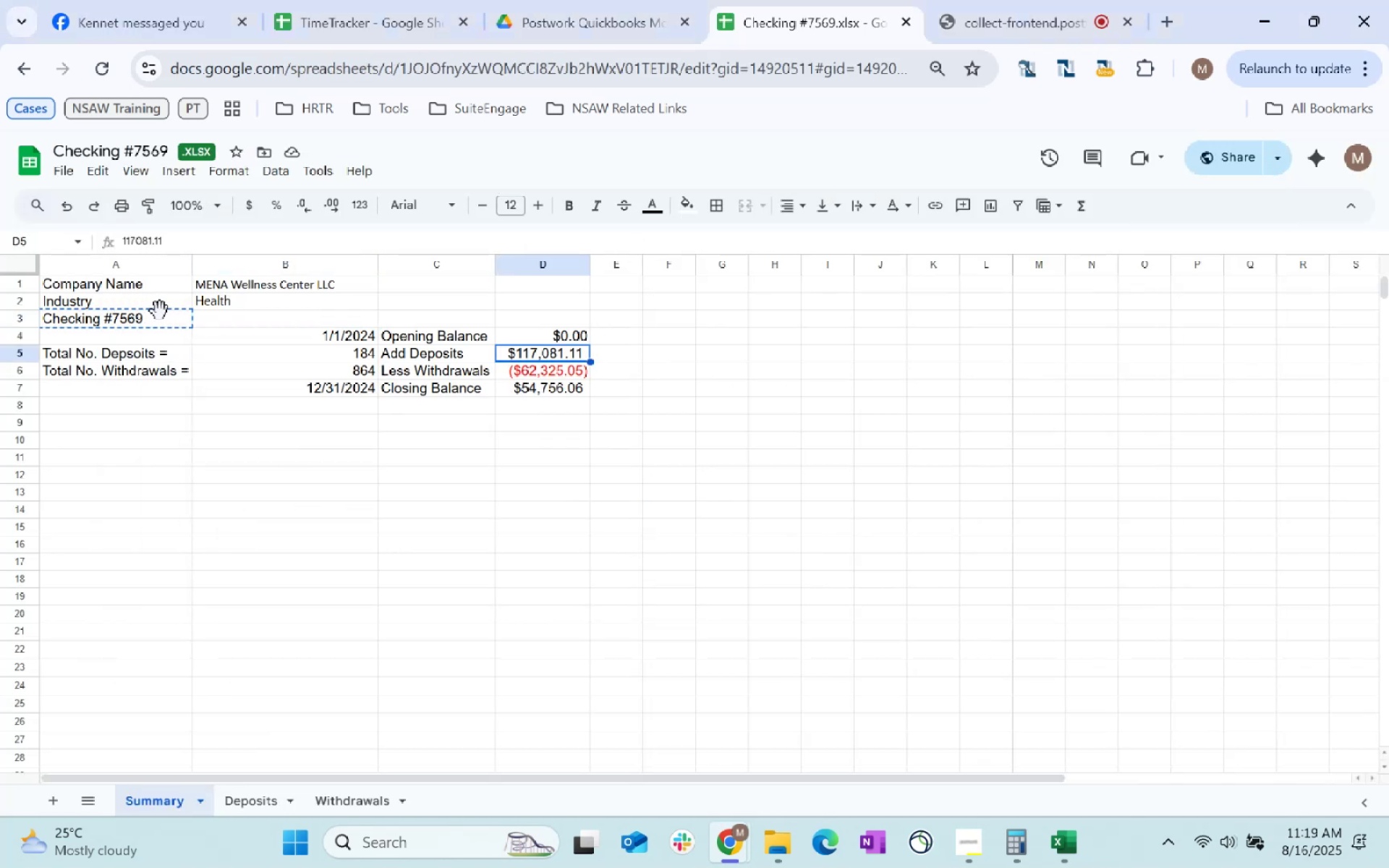 
key(Control+C)
 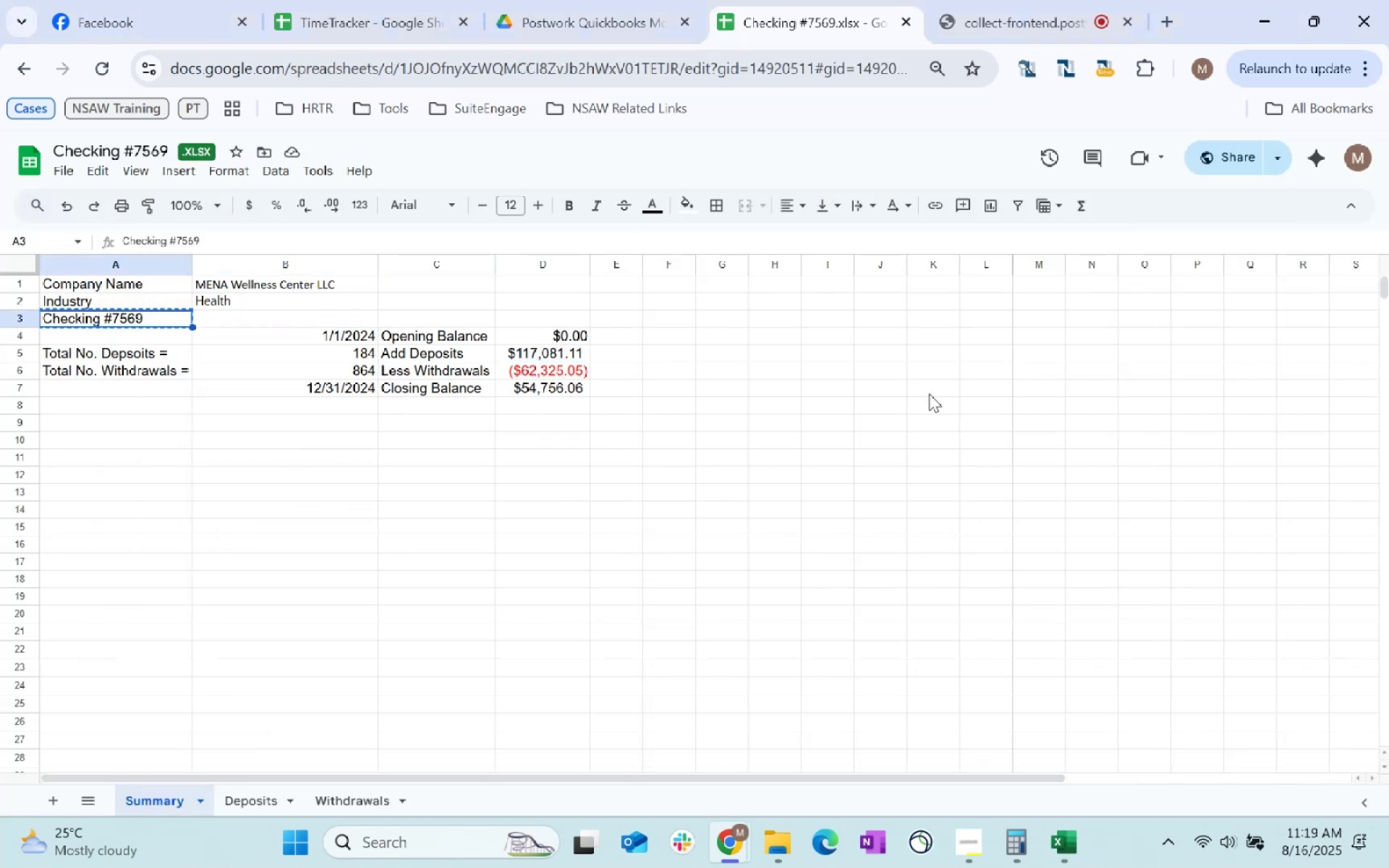 
key(Control+C)
 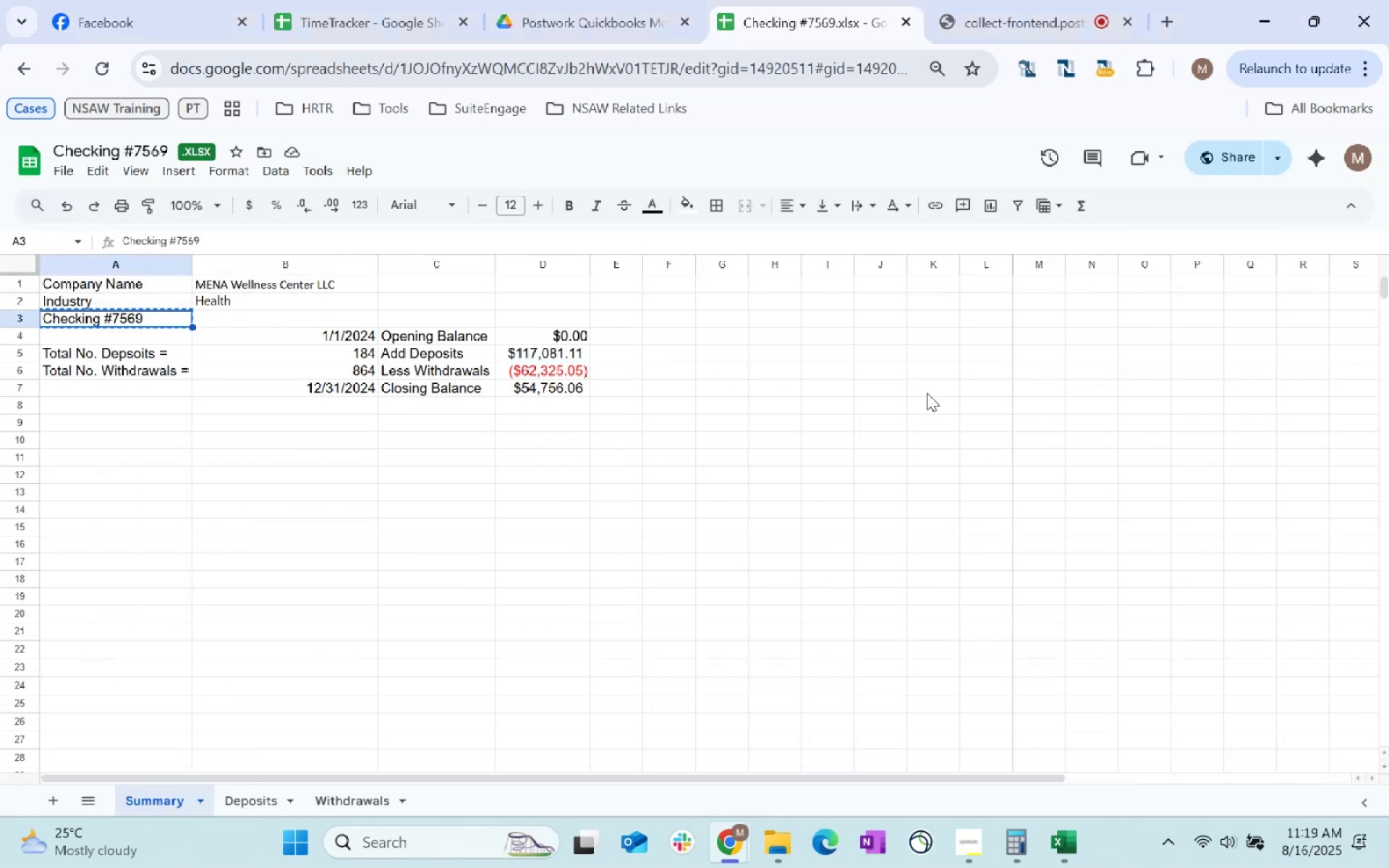 
key(Alt+AltLeft)
 